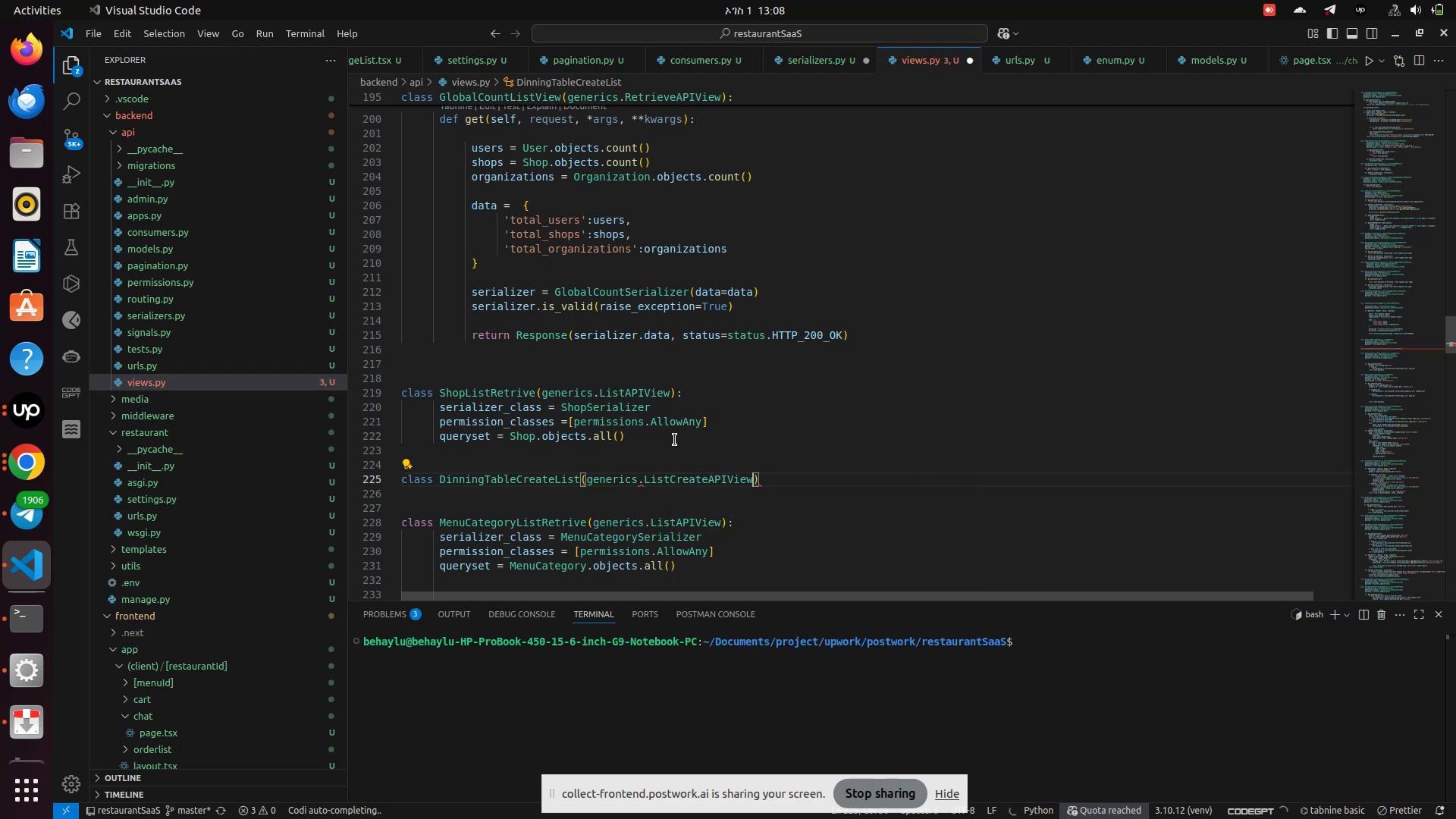 
key(ArrowRight)
 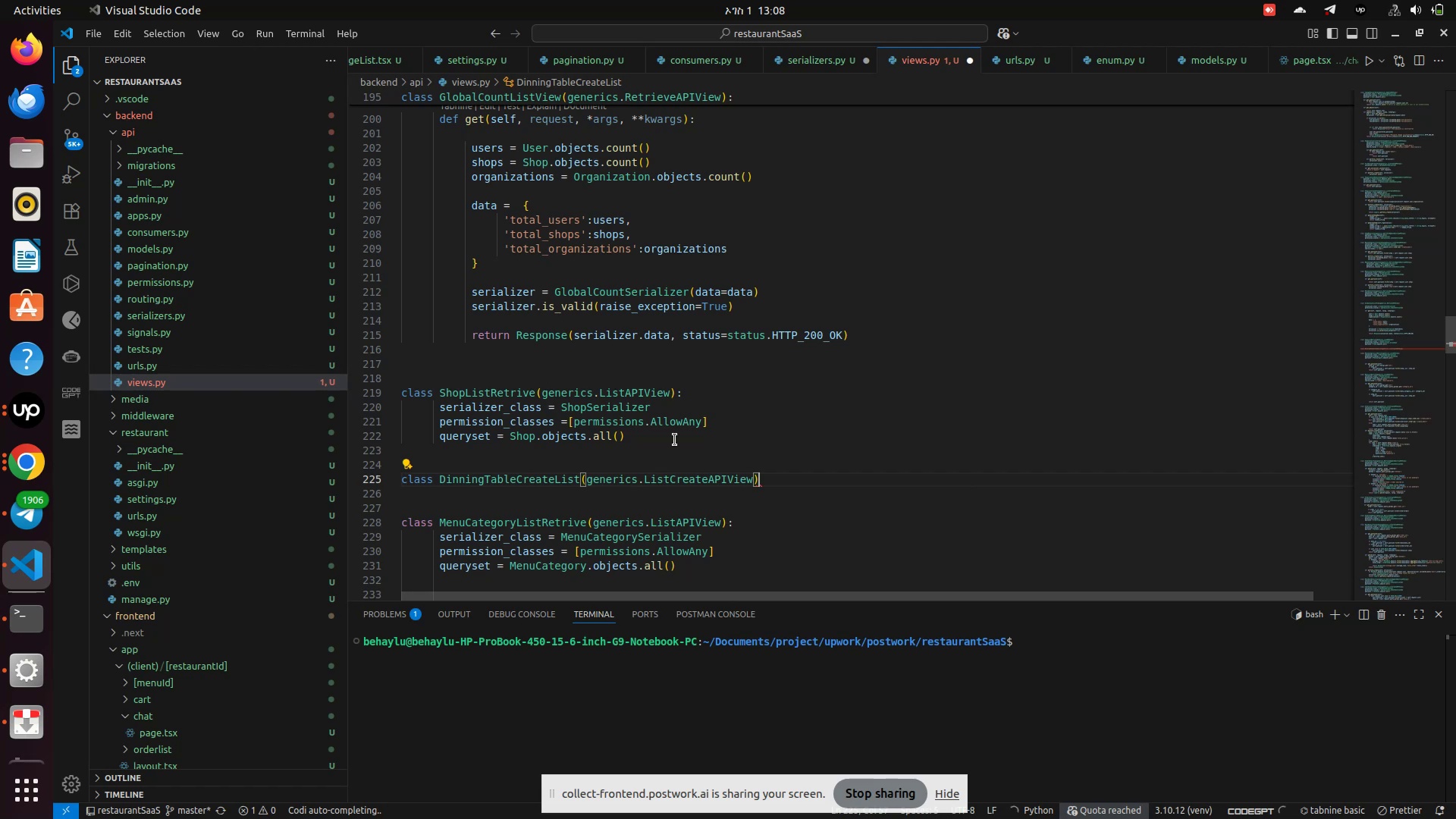 
key(Shift+Semicolon)
 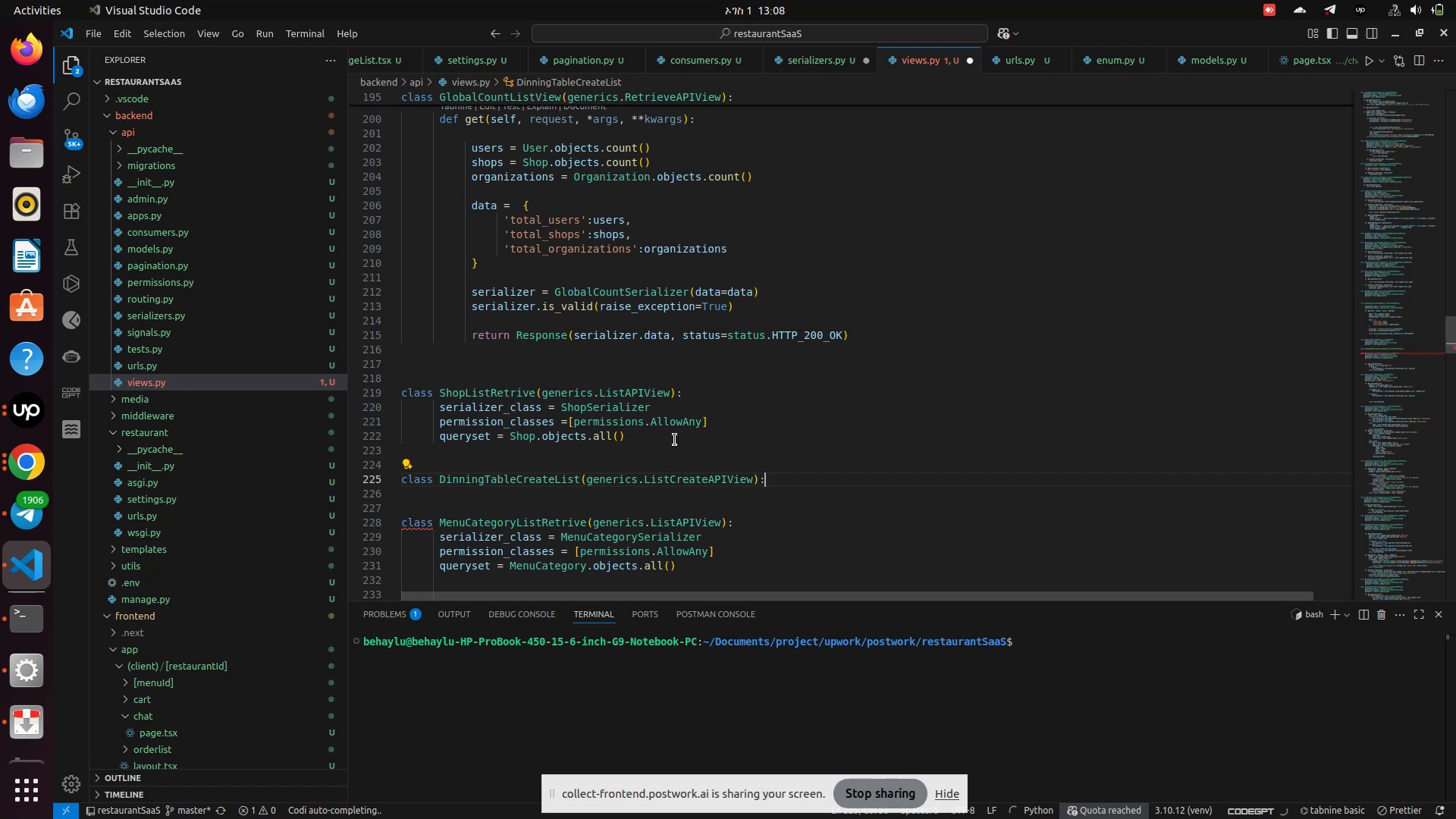 
key(Enter)
 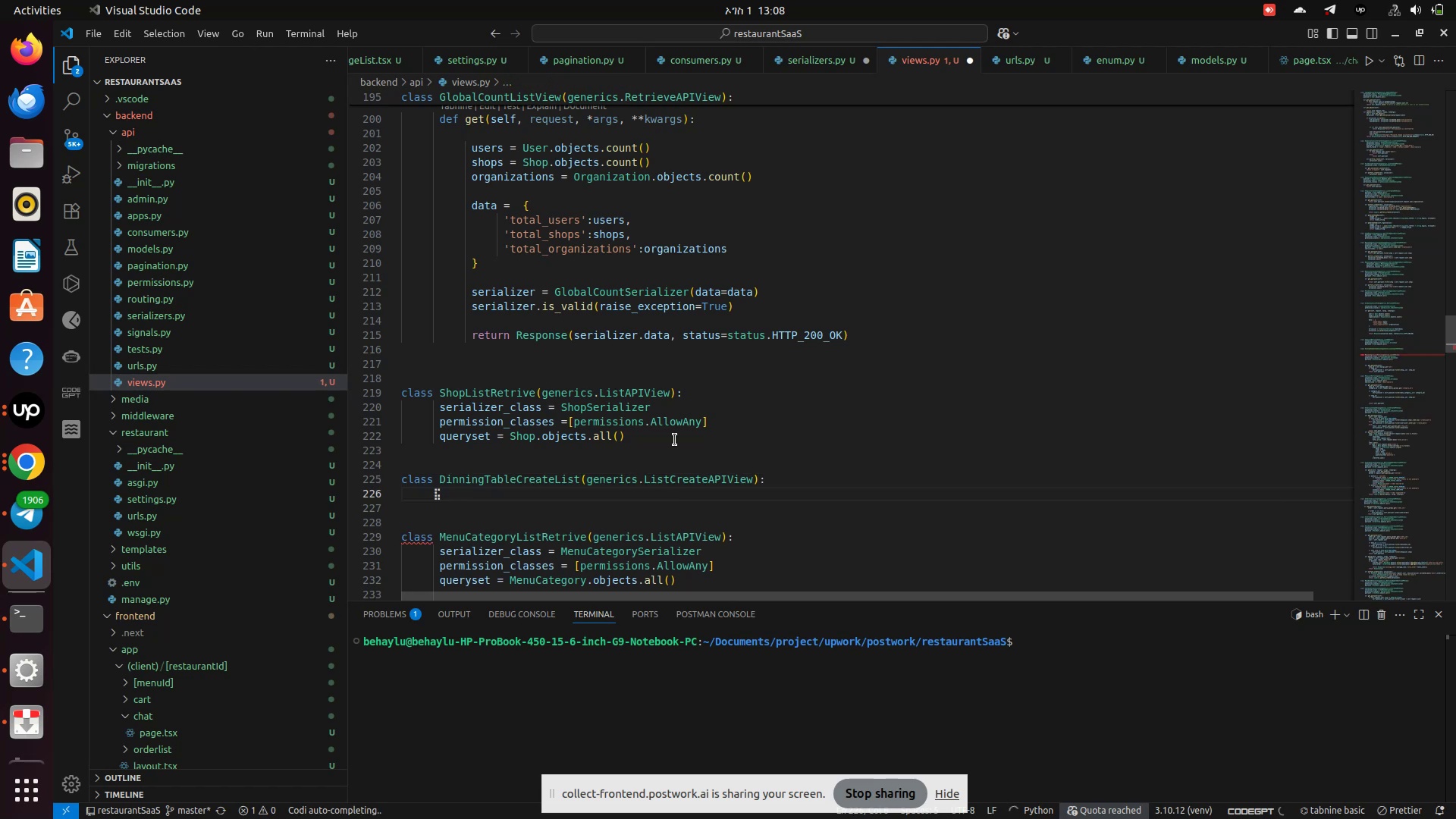 
type( serializer_class = )
 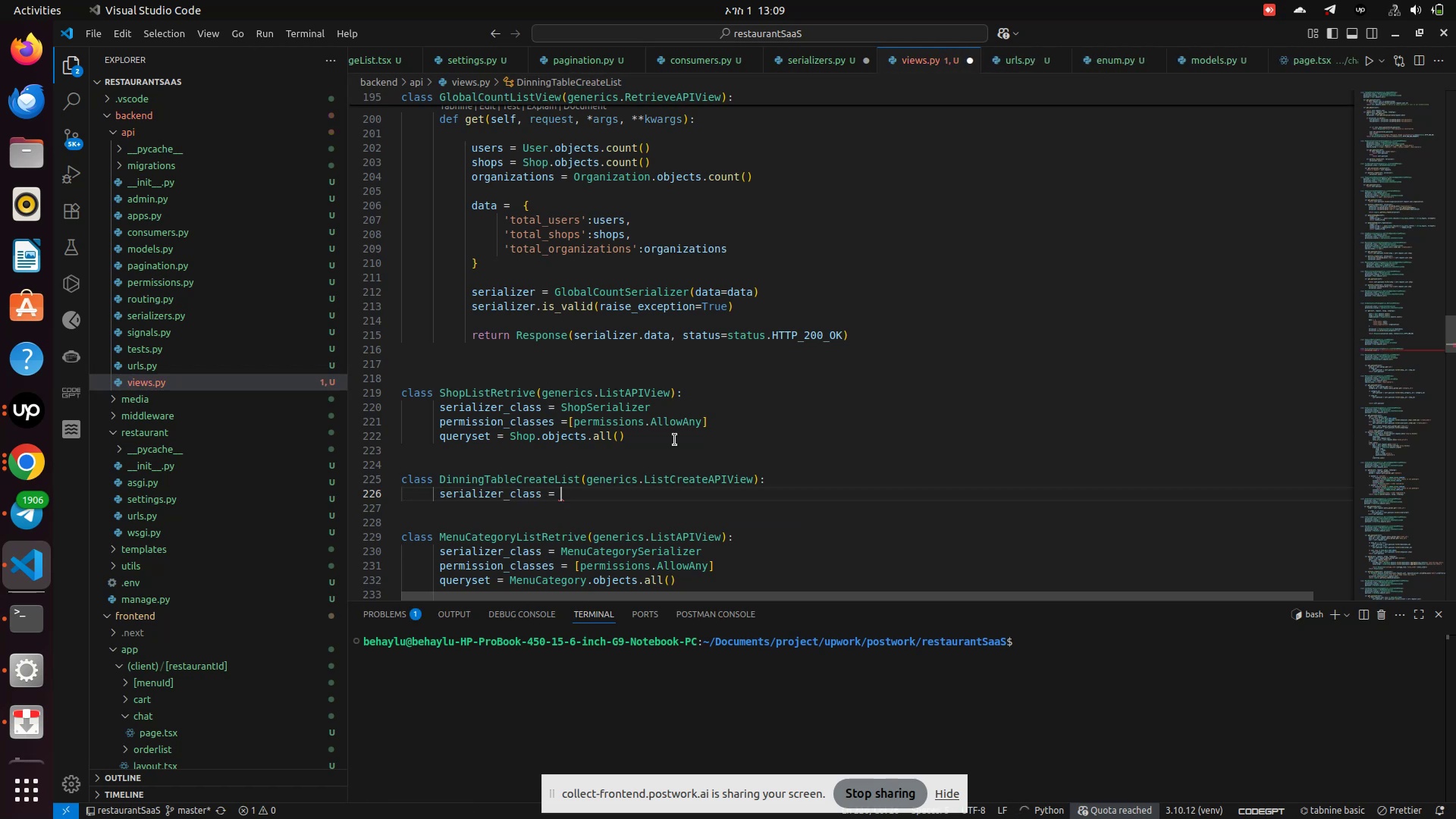 
type(DinningTableSerializer)
 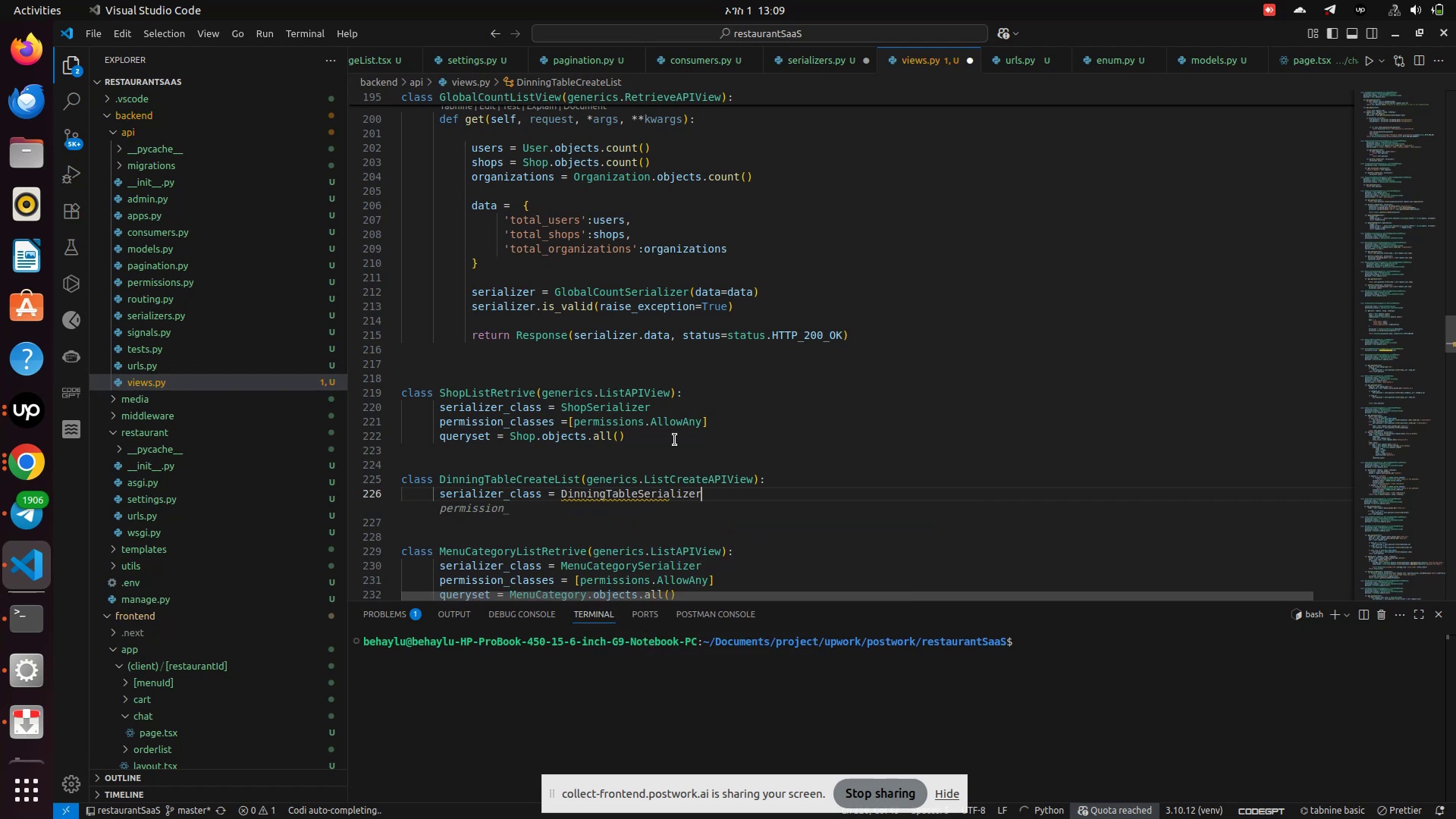 
wait(5.87)
 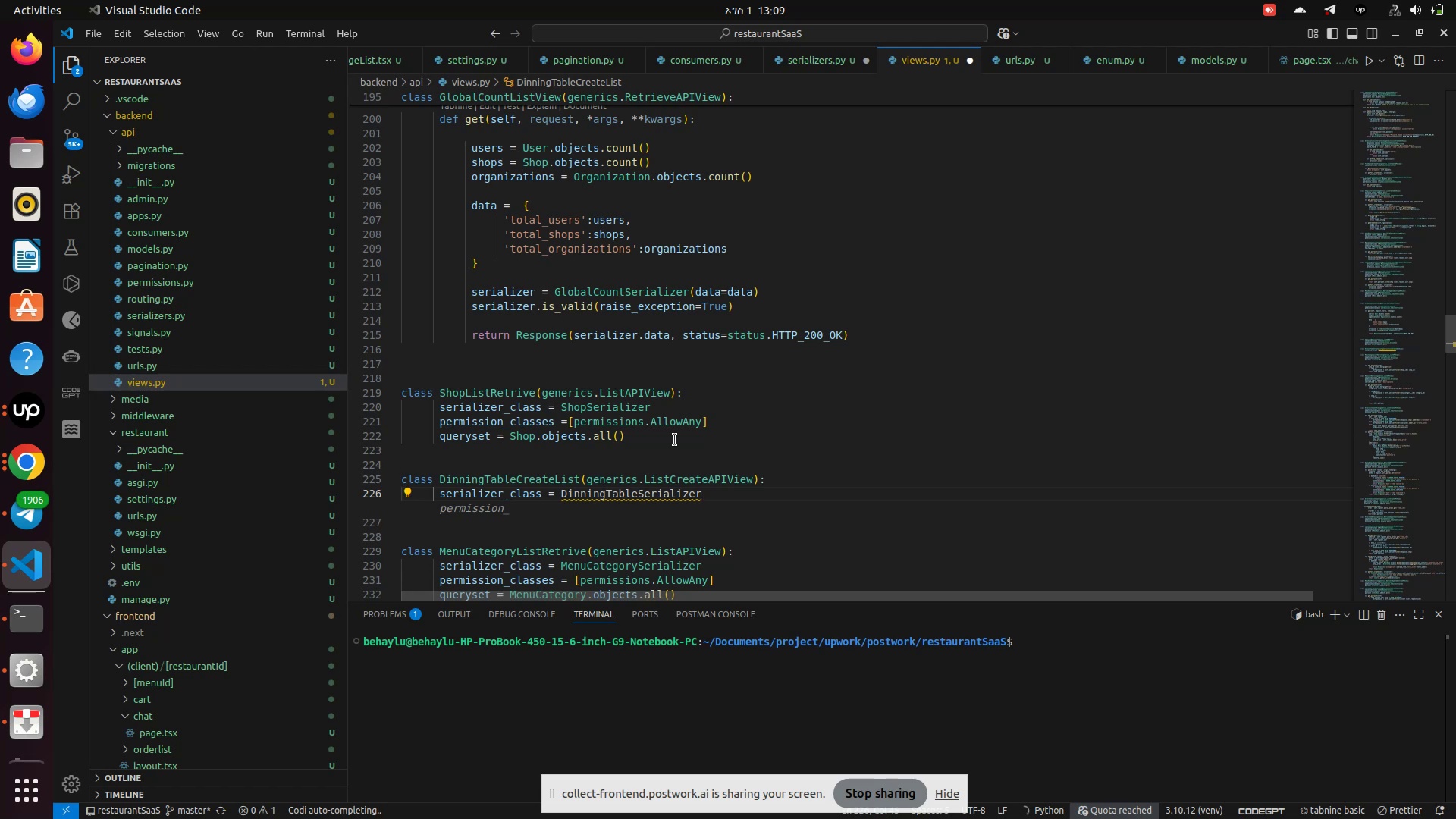 
mouse_move([695, 495])
 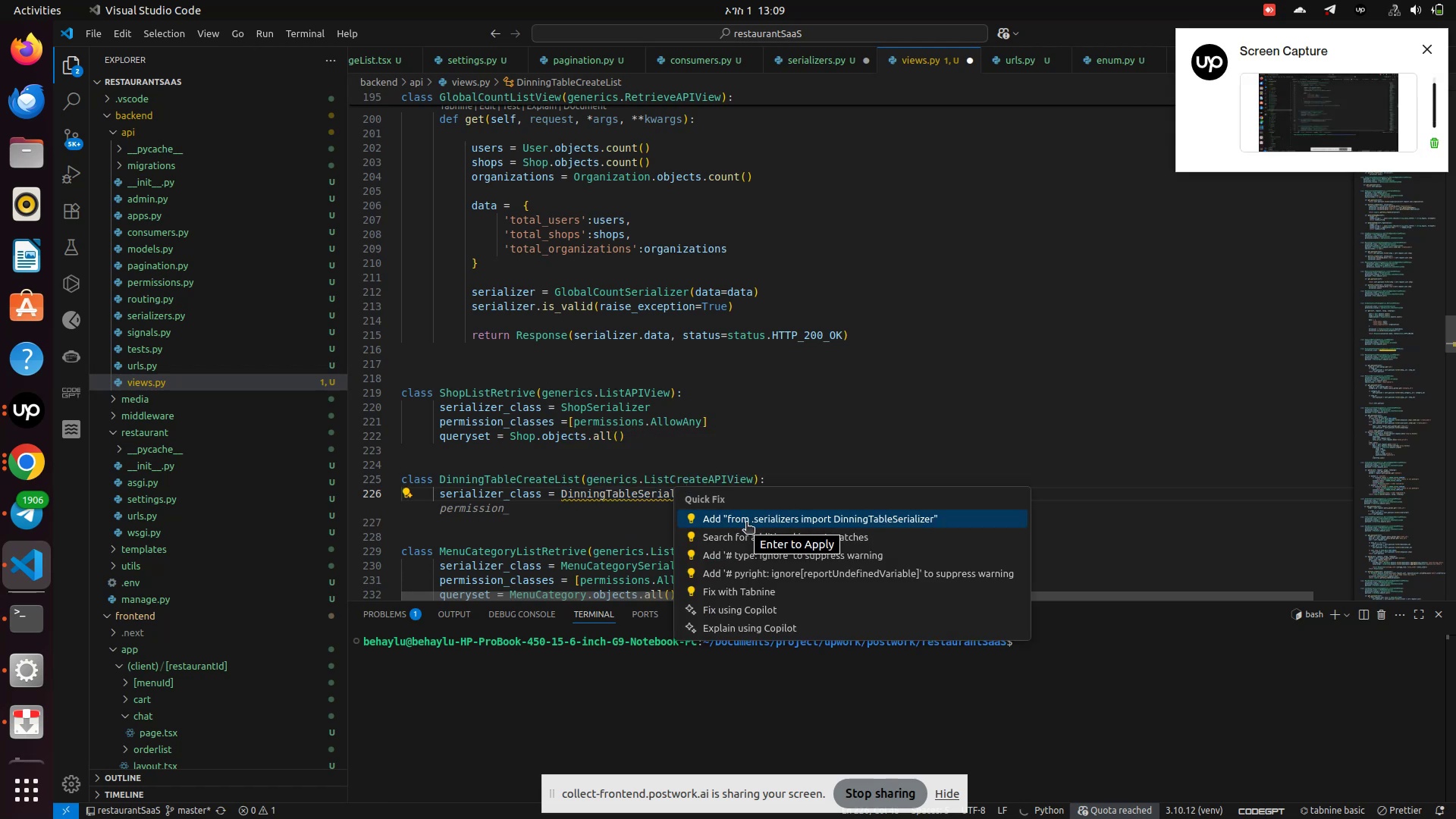 
left_click([746, 523])
 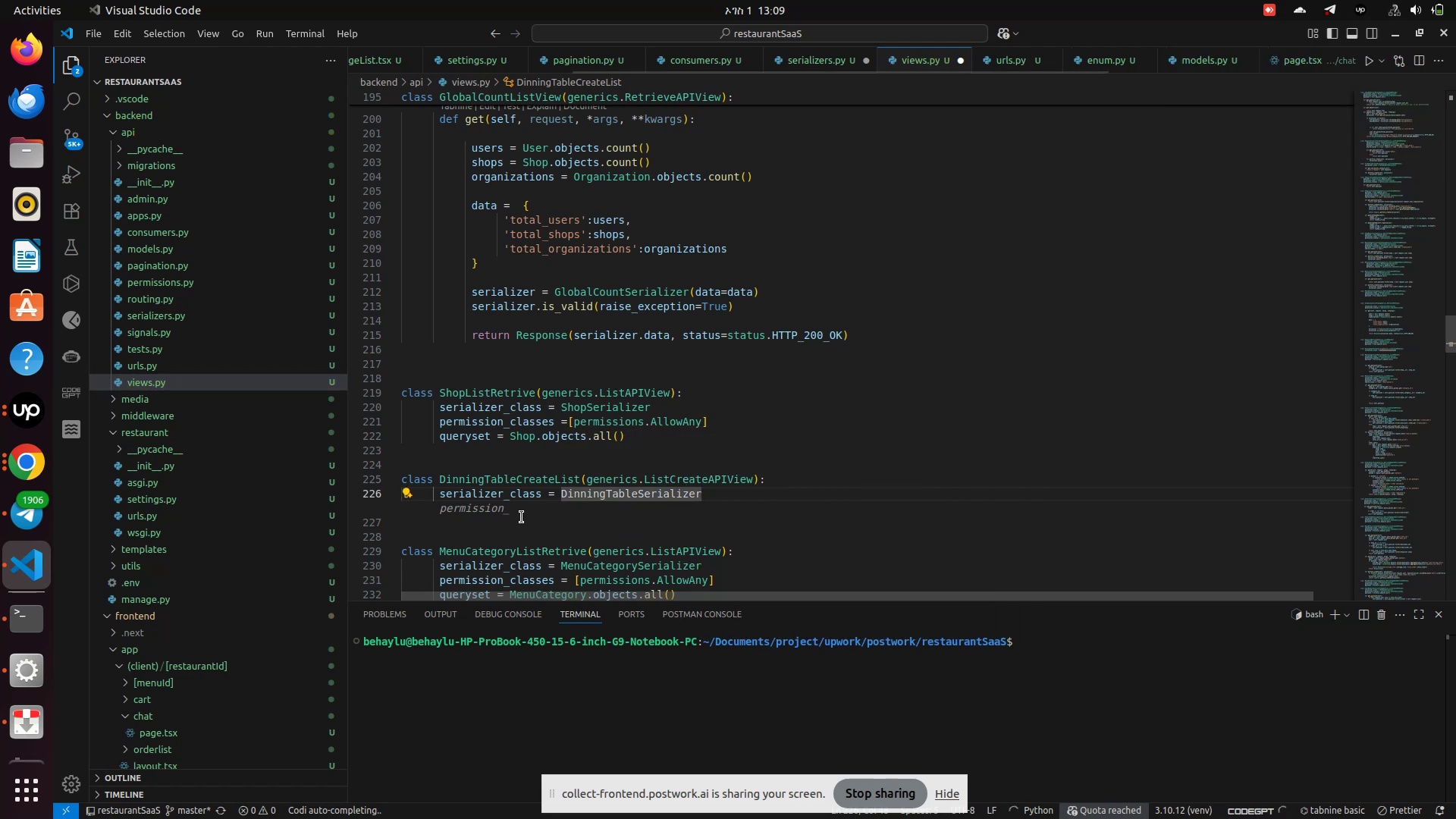 
left_click([522, 516])
 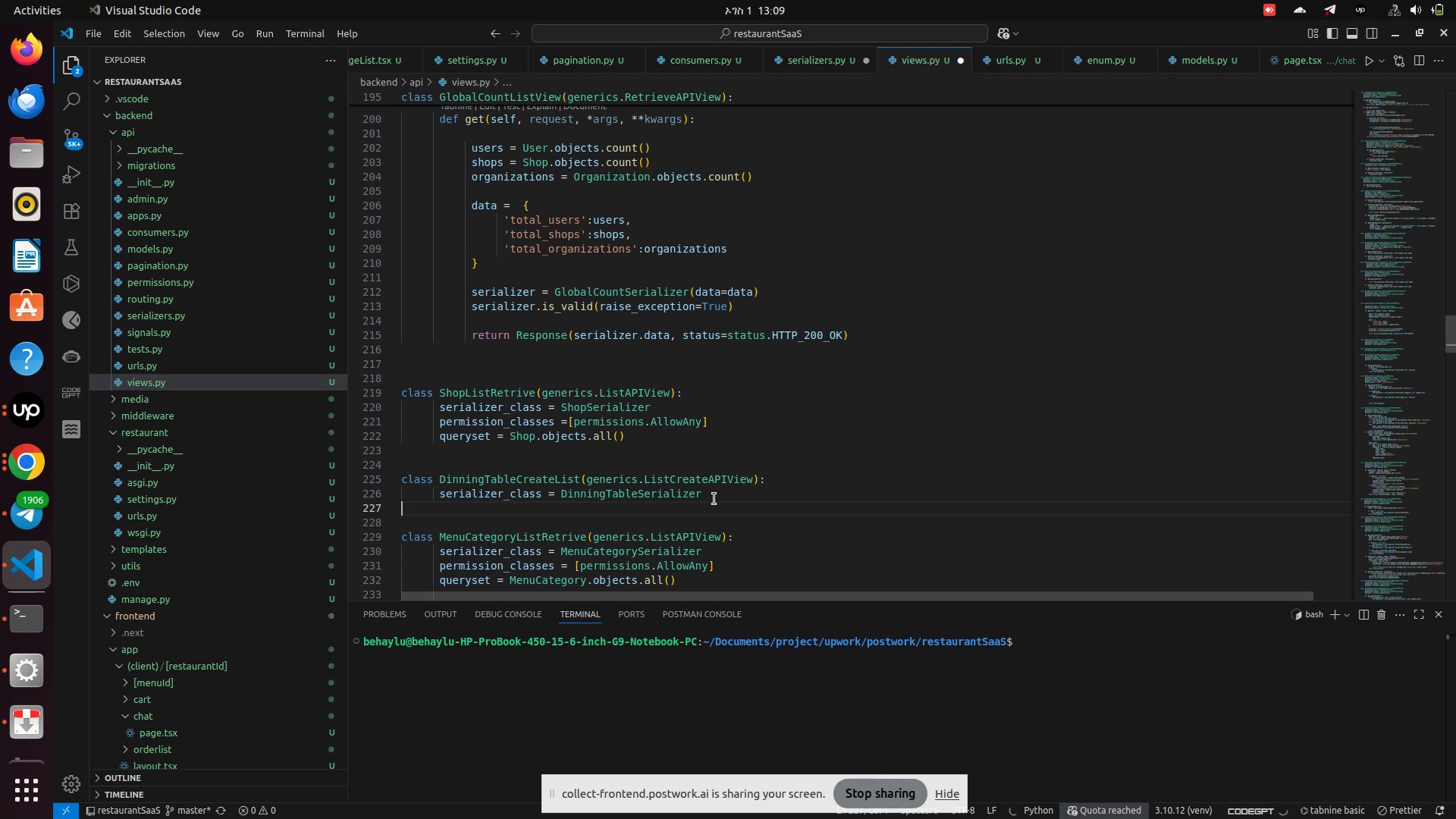 
left_click([733, 490])
 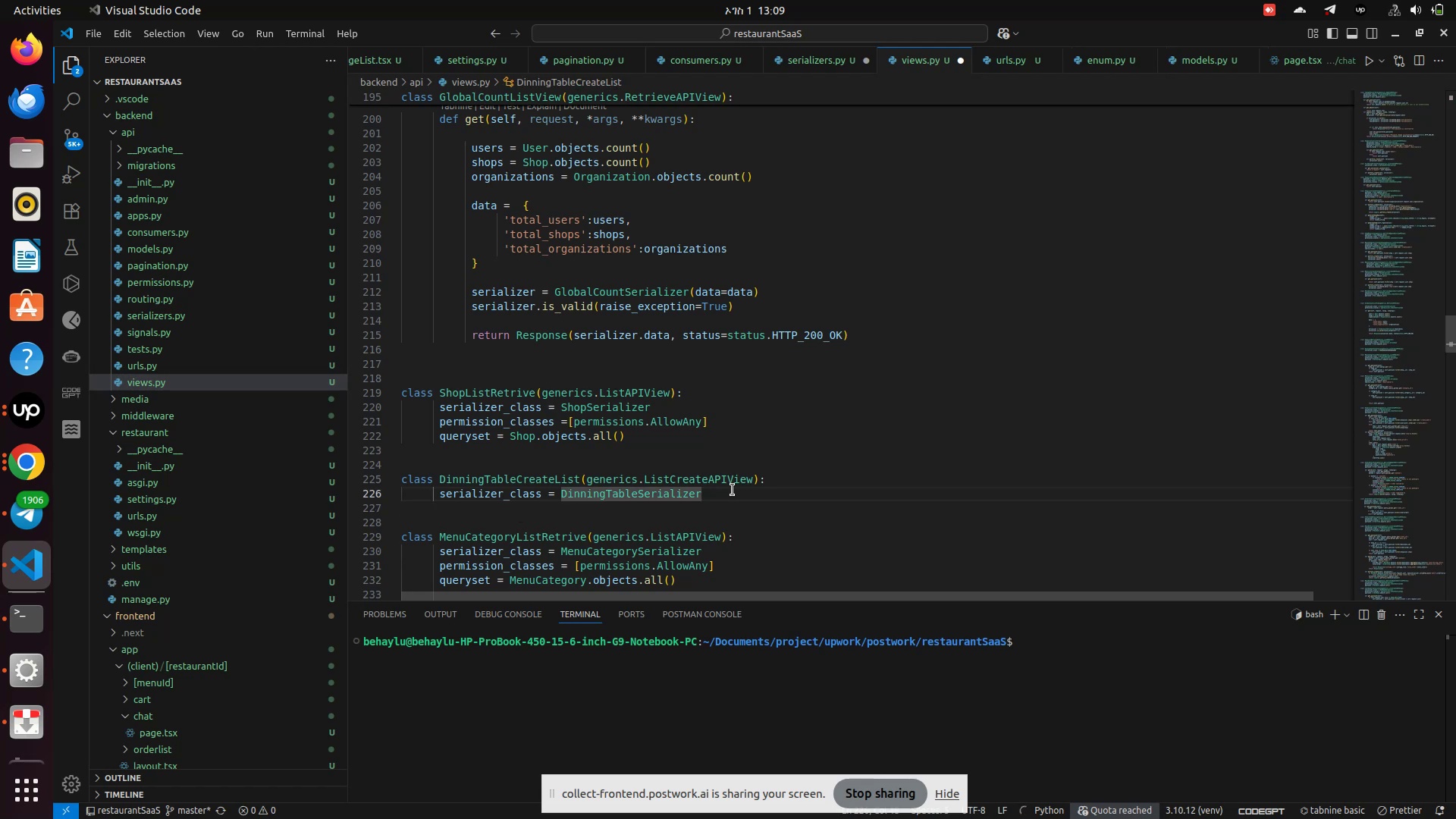 
key(Enter)
 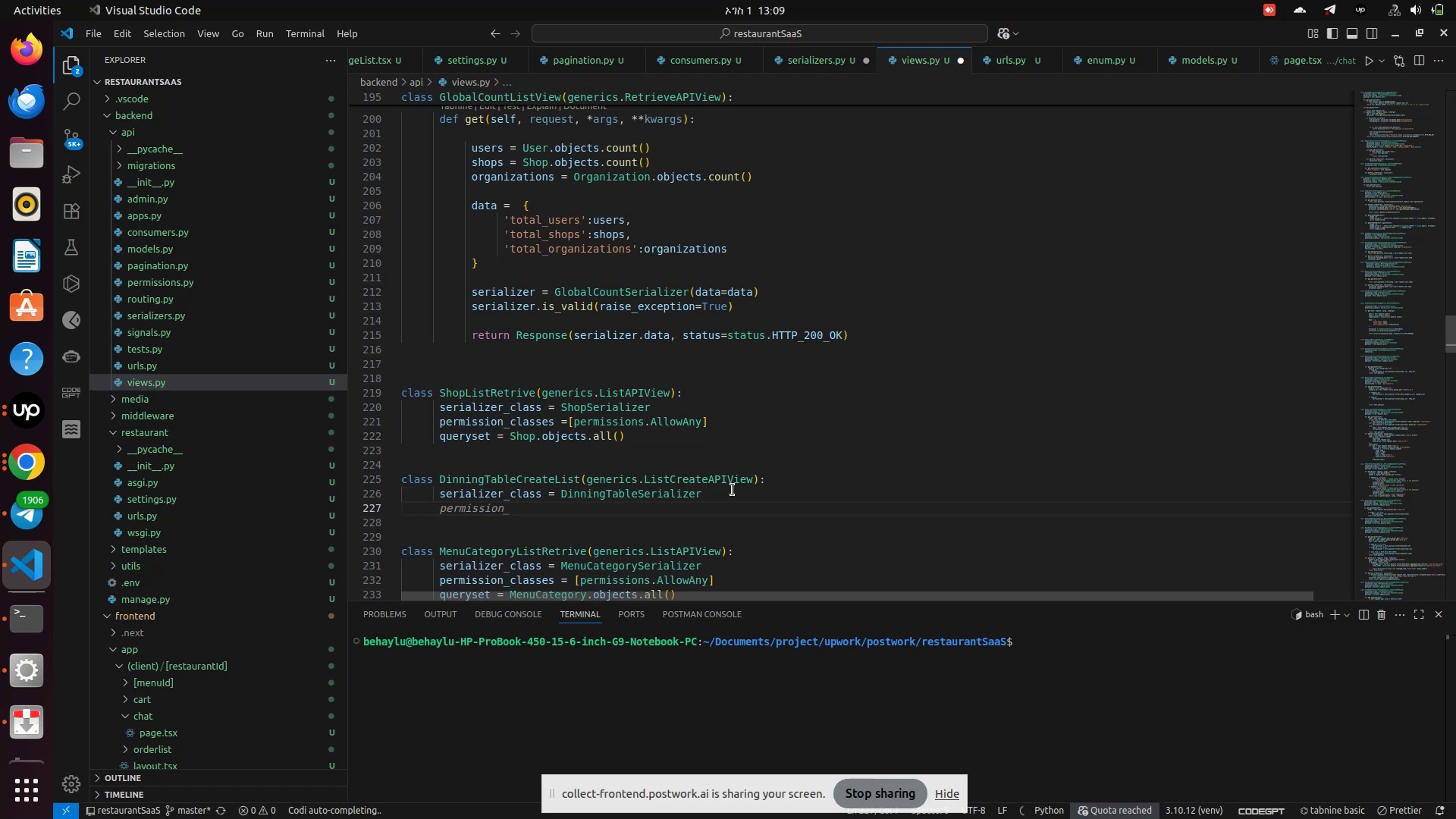 
type(perm)
 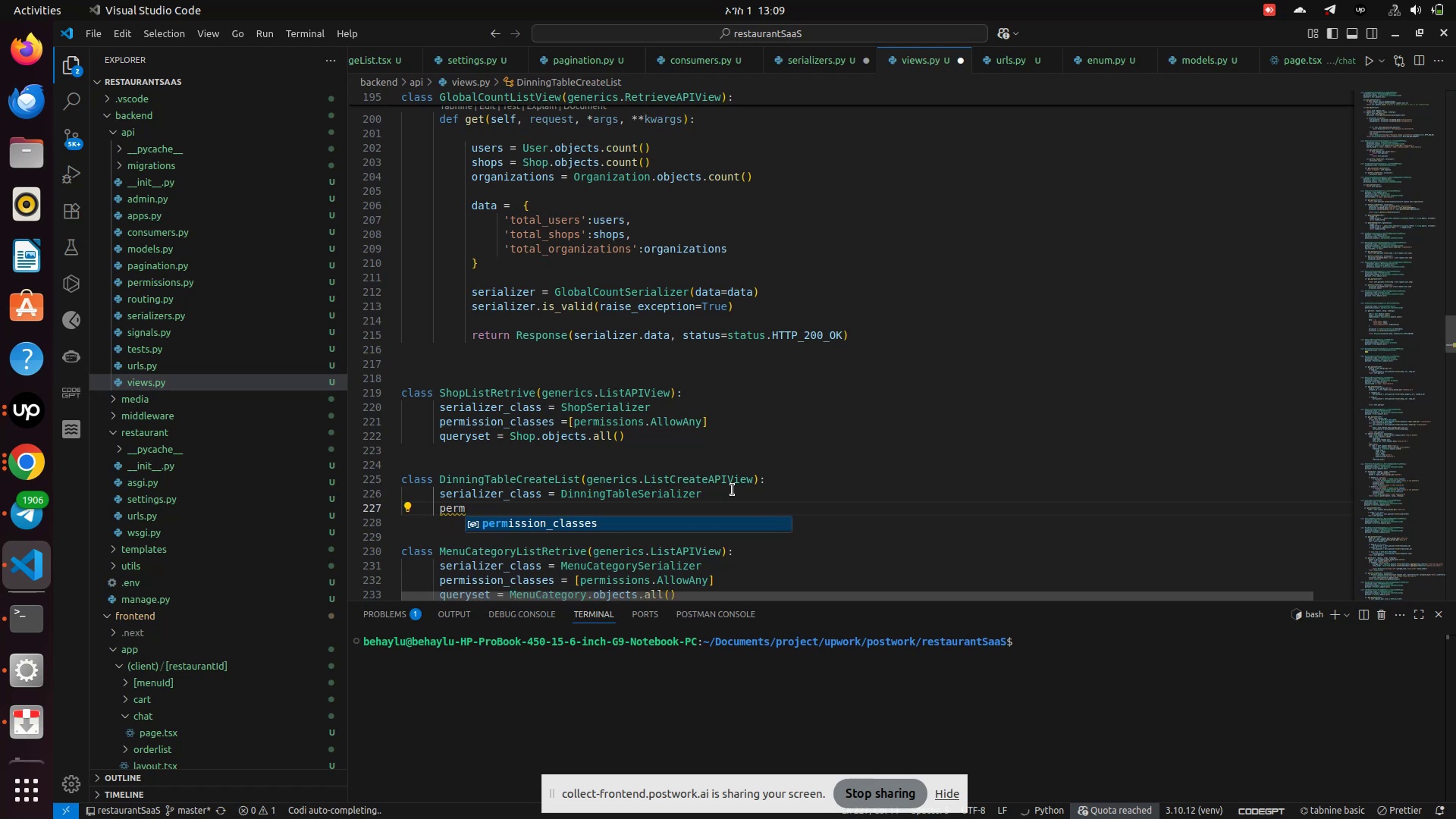 
key(Enter)
 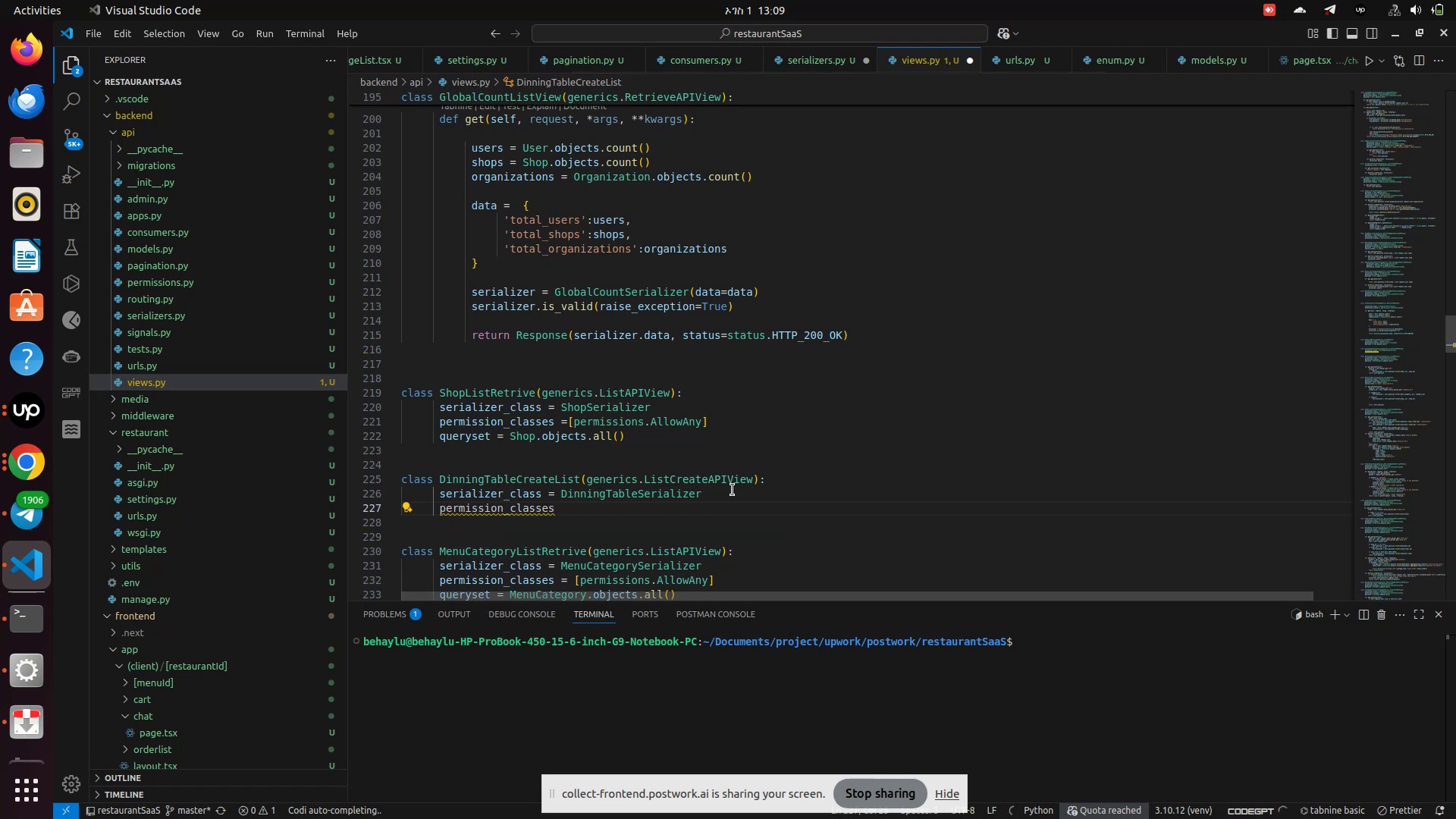 
type( = [perm)
 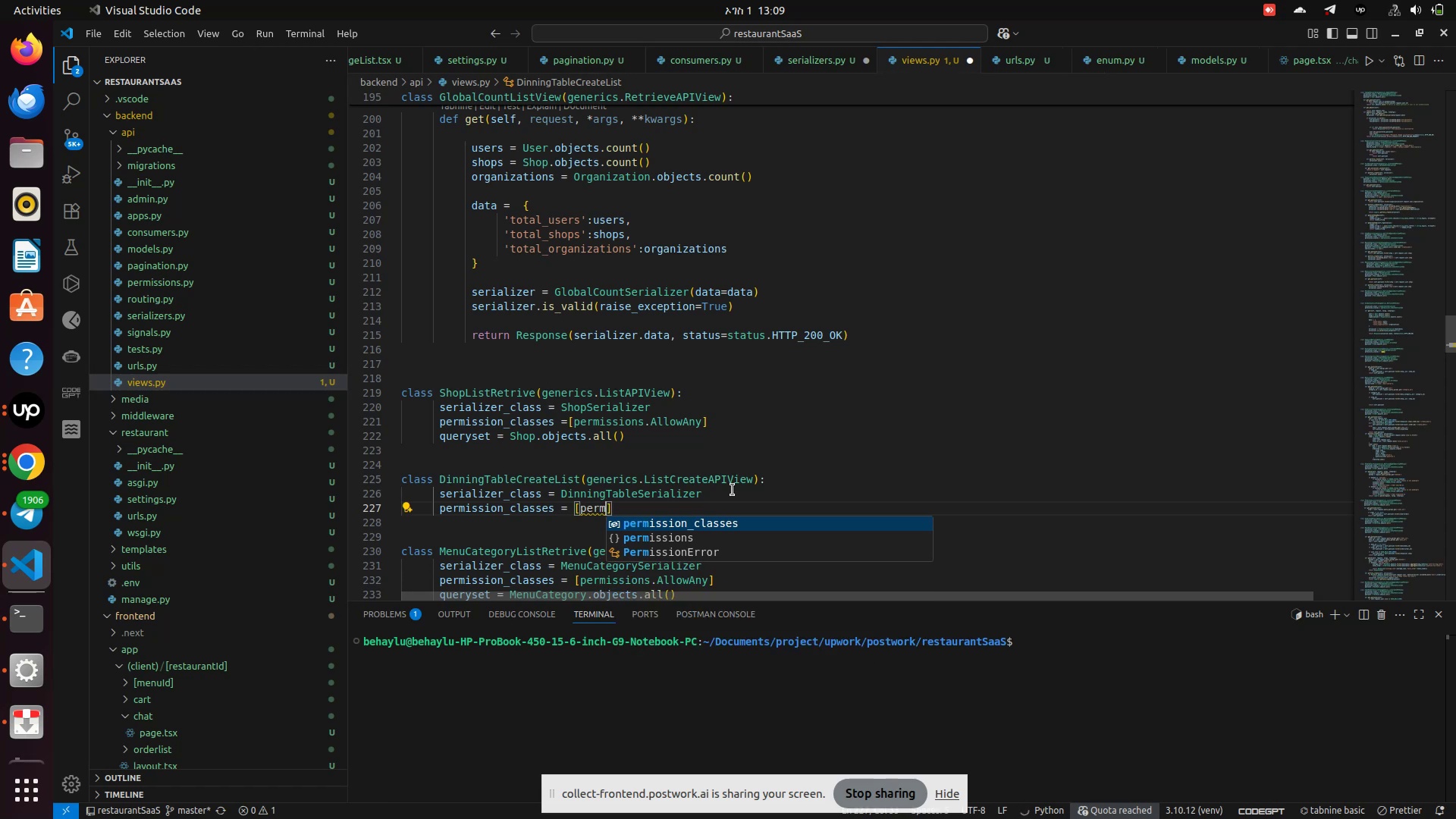 
key(ArrowDown)
 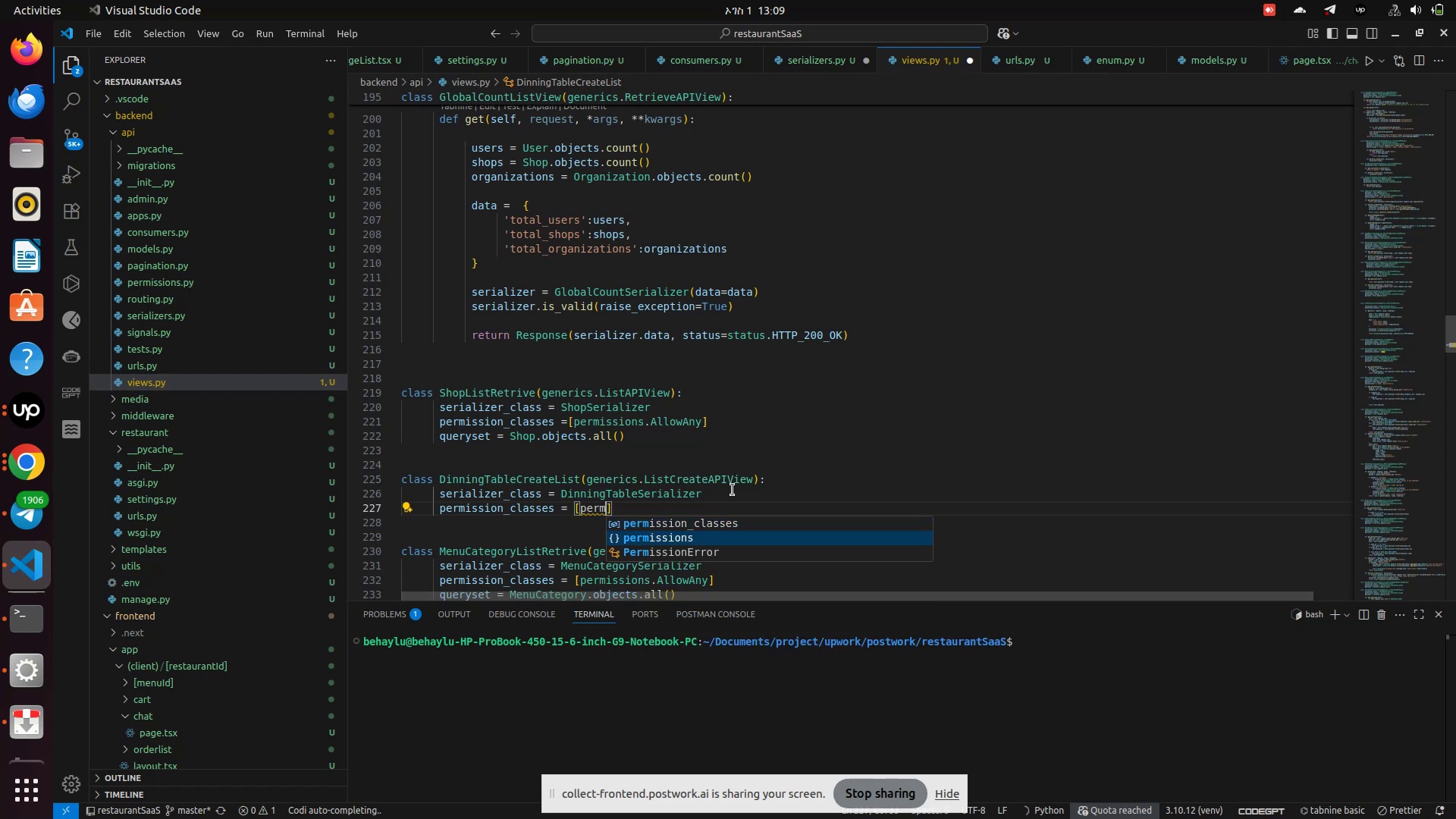 
key(Enter)
 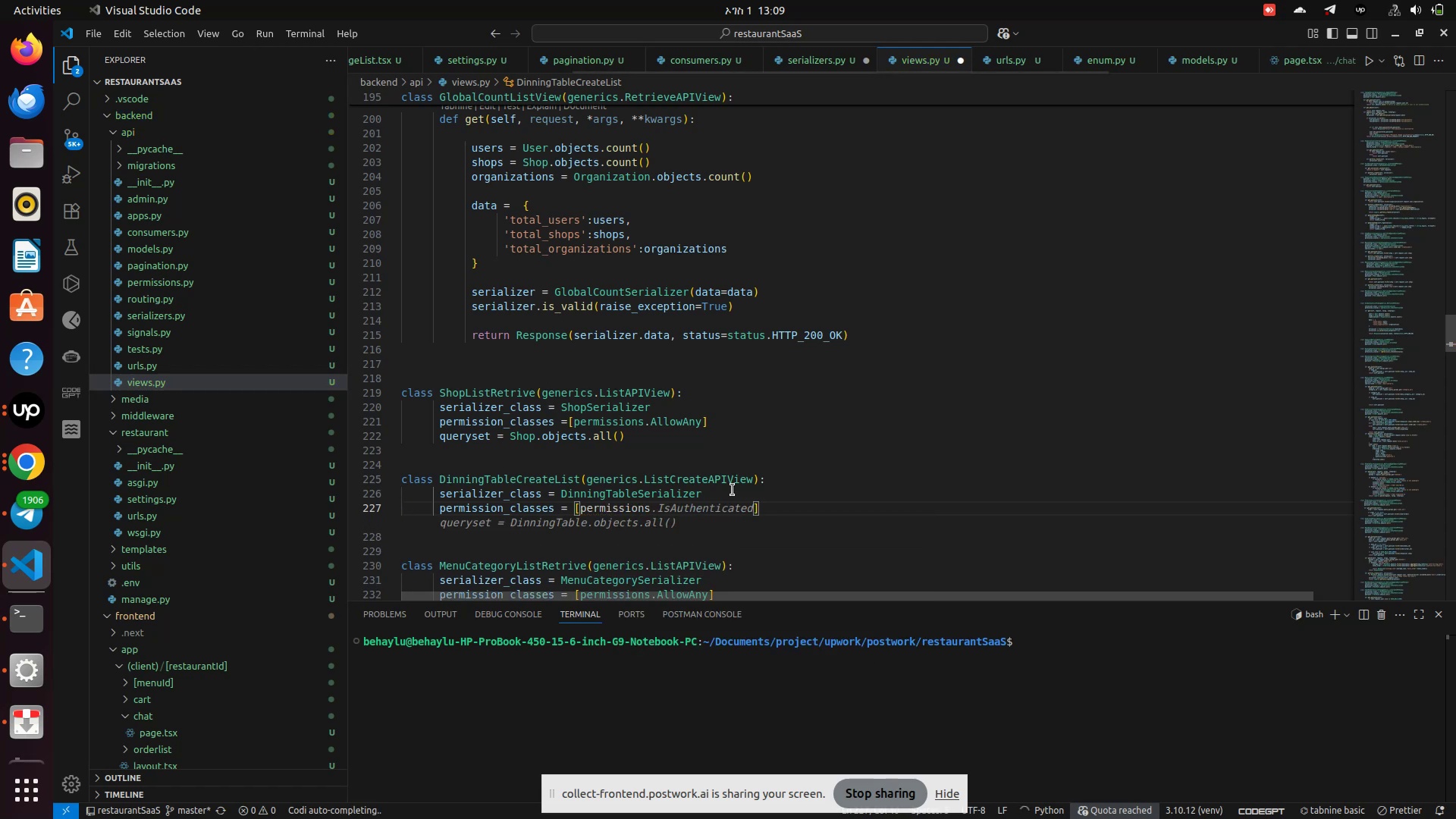 
type(.IsAuthenticated)
 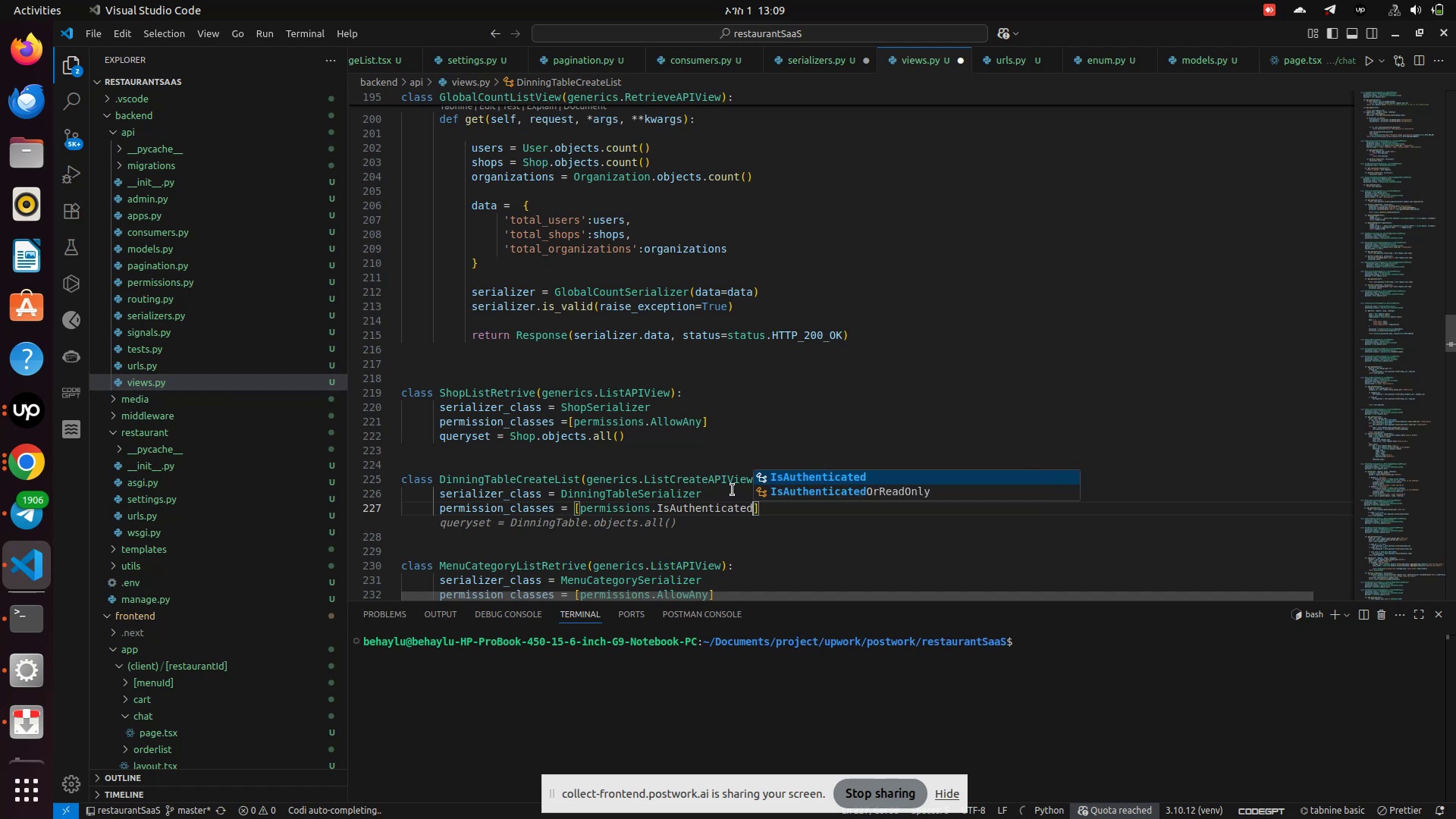 
key(ArrowRight)
 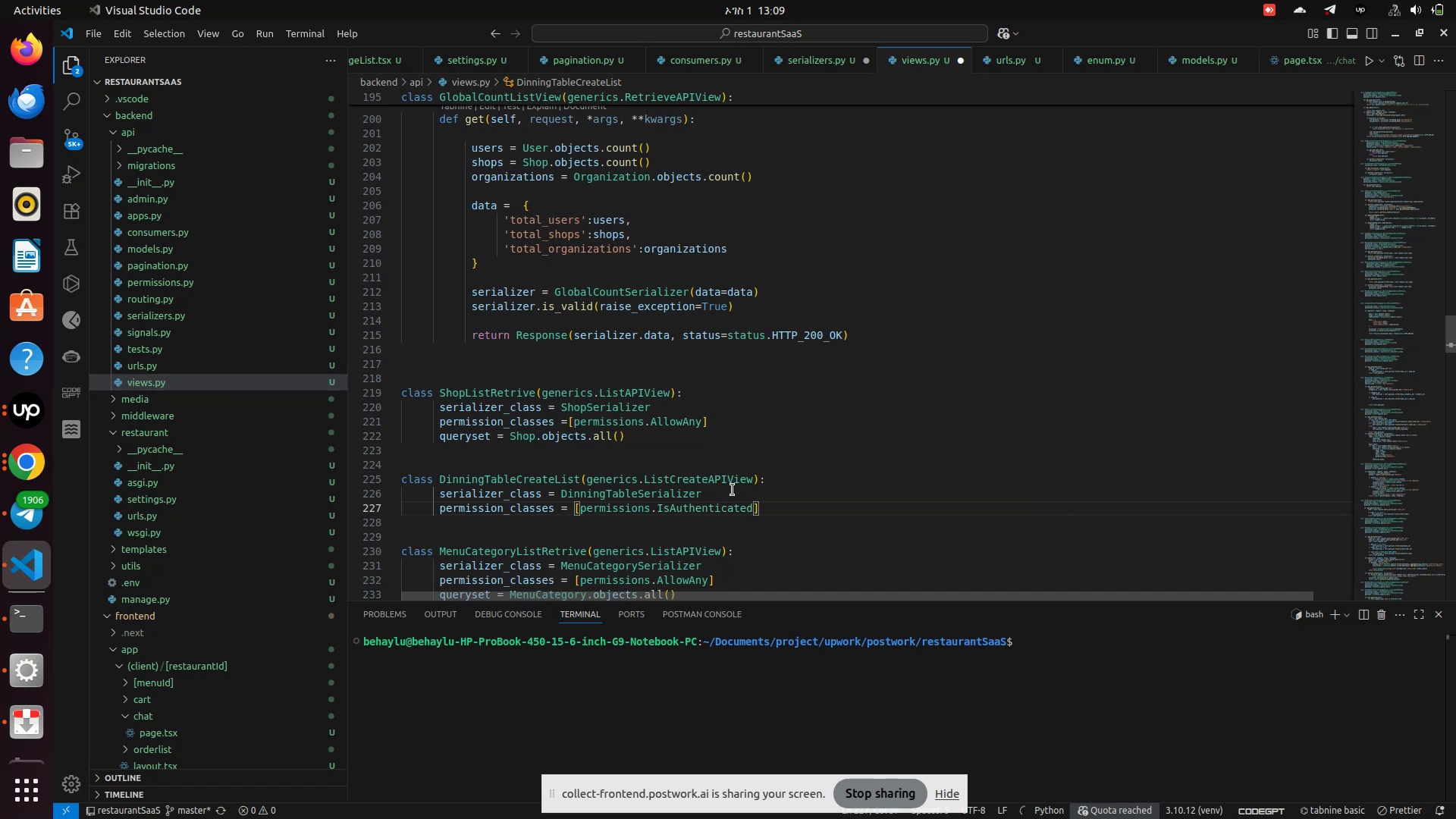 
key(ArrowLeft)
 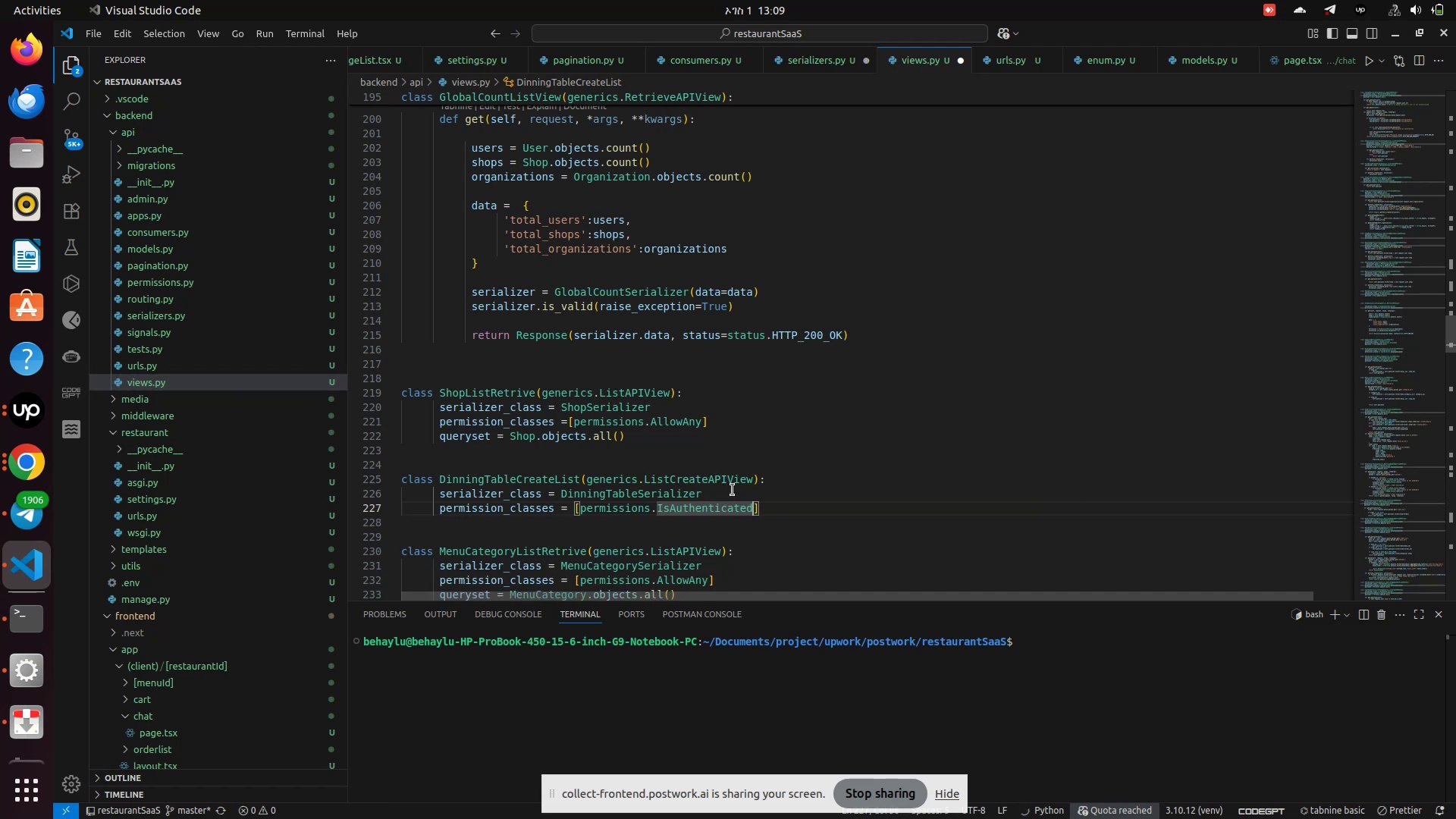 
key(ArrowRight)
 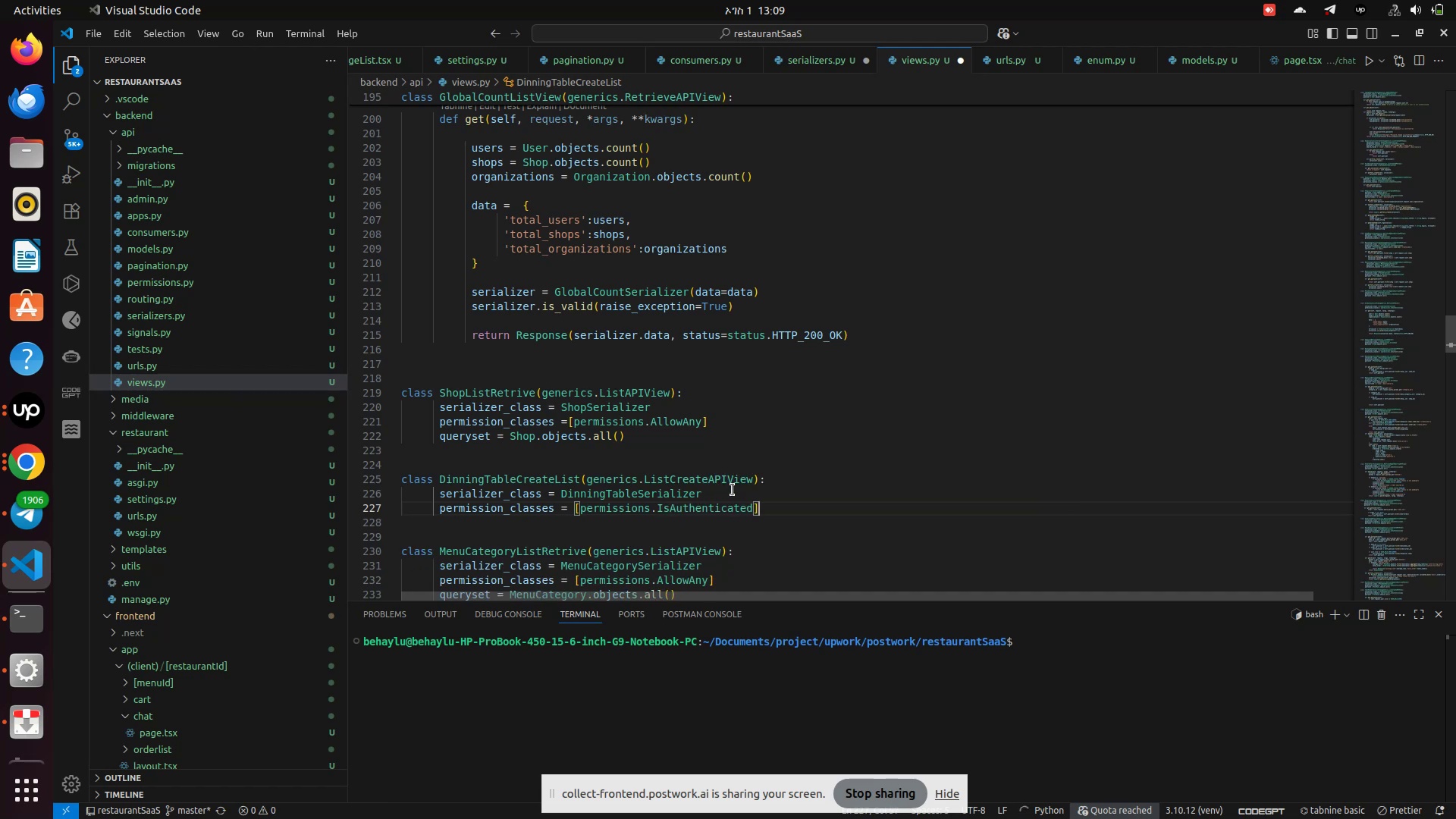 
key(Enter)
 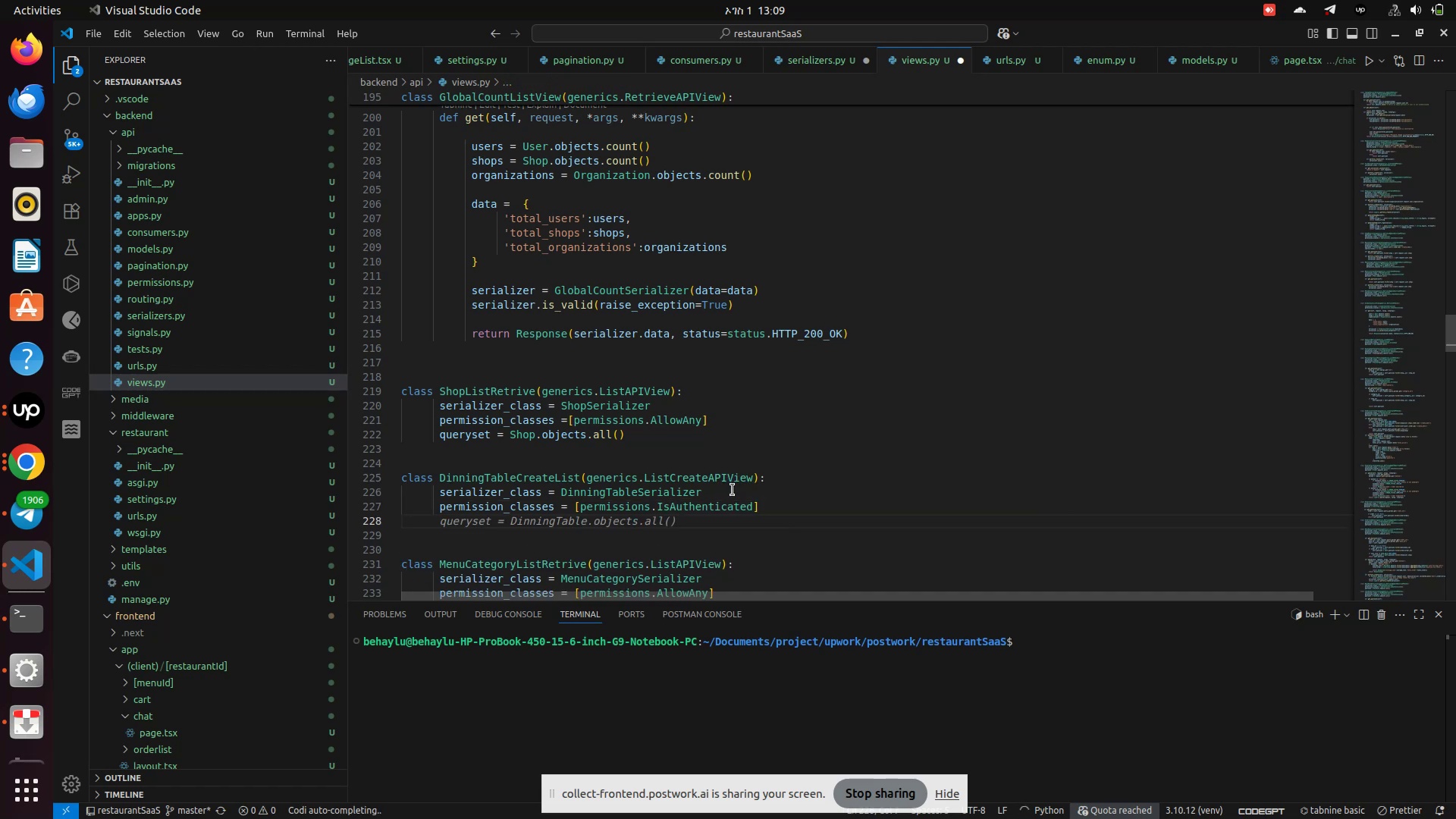 
type(queryset = DinningTAble)
key(Backspace)
key(Backspace)
key(Backspace)
key(Backspace)
type(able)
 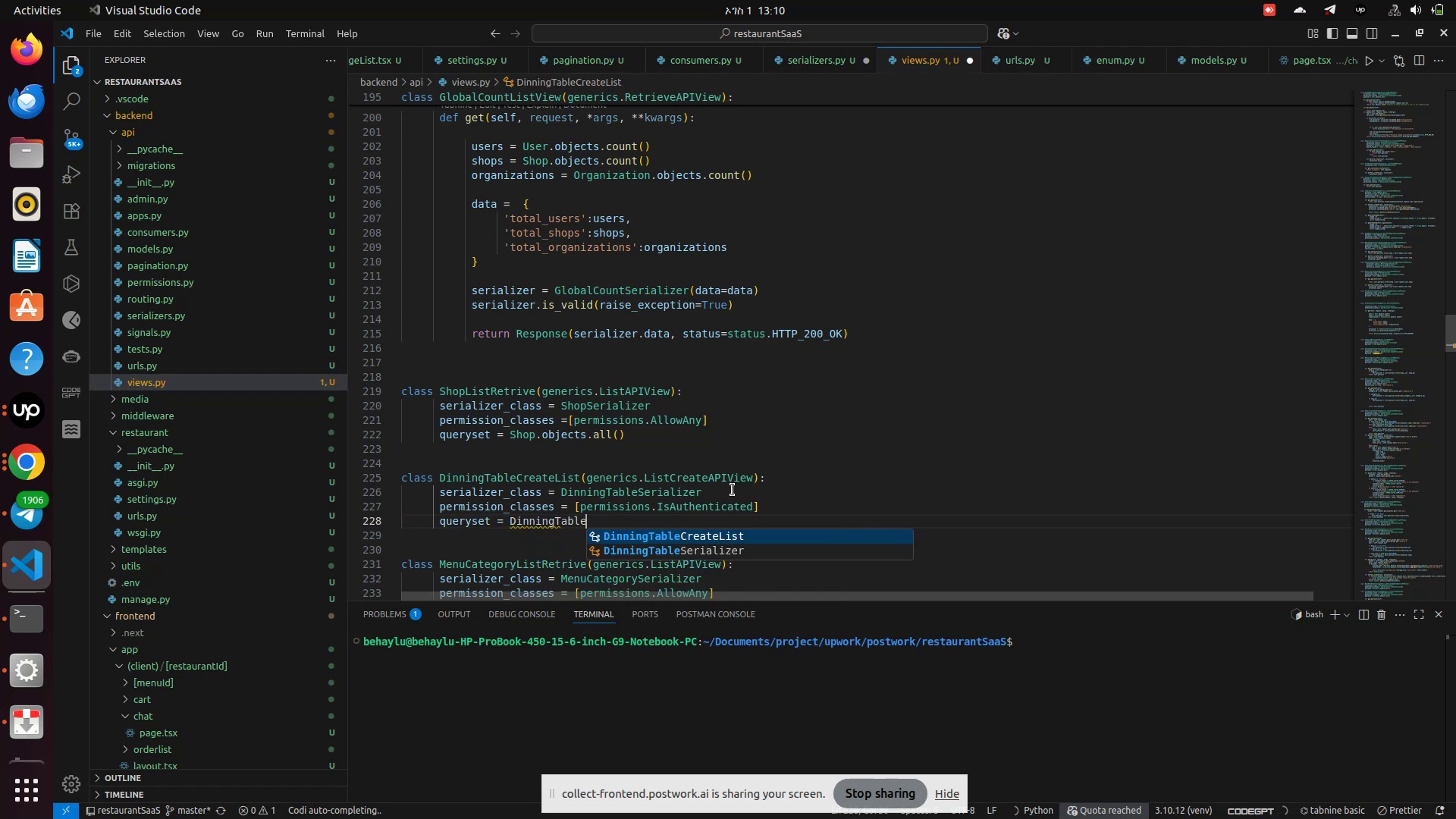 
wait(6.7)
 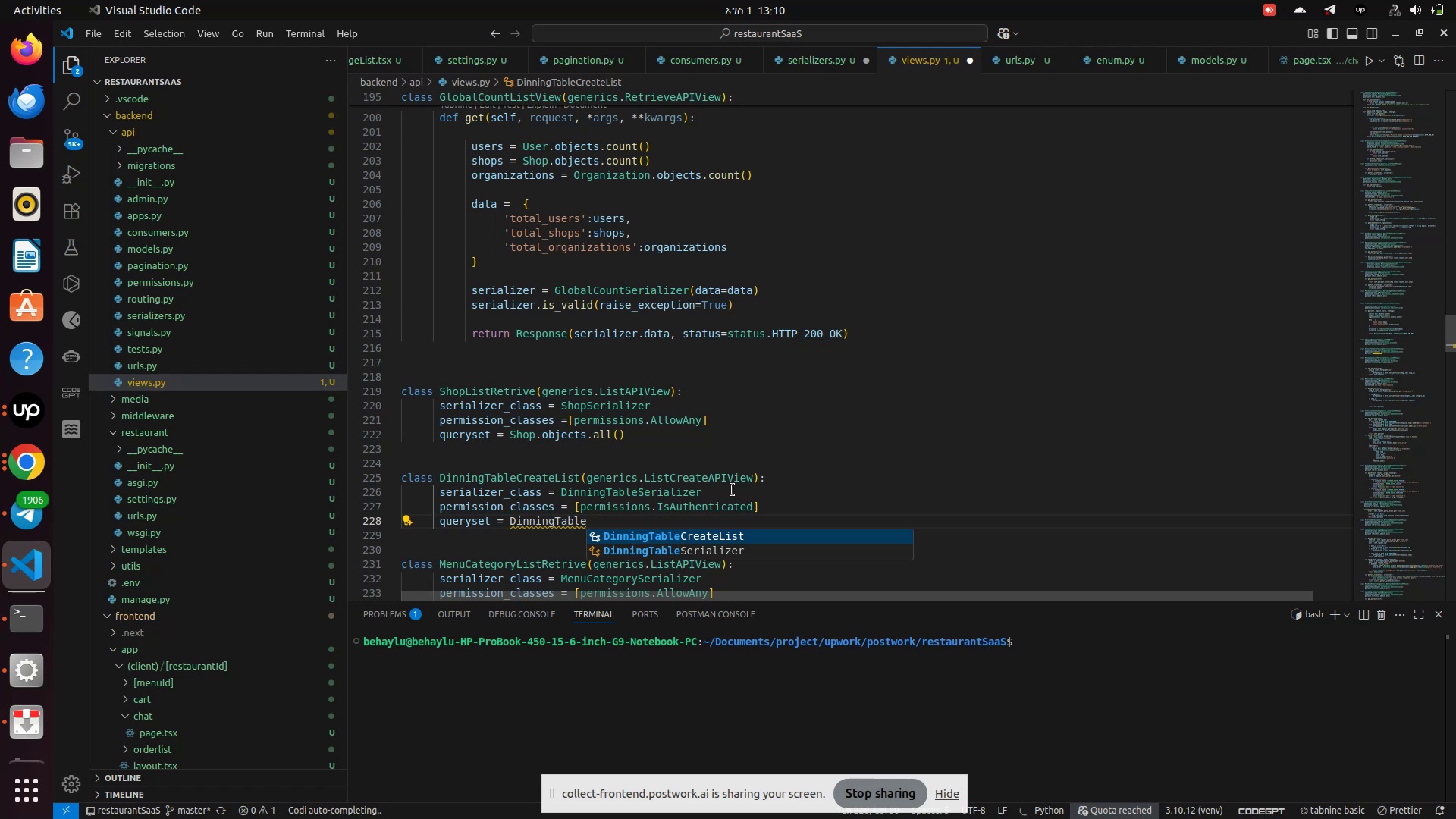 
type(.objects.all()
 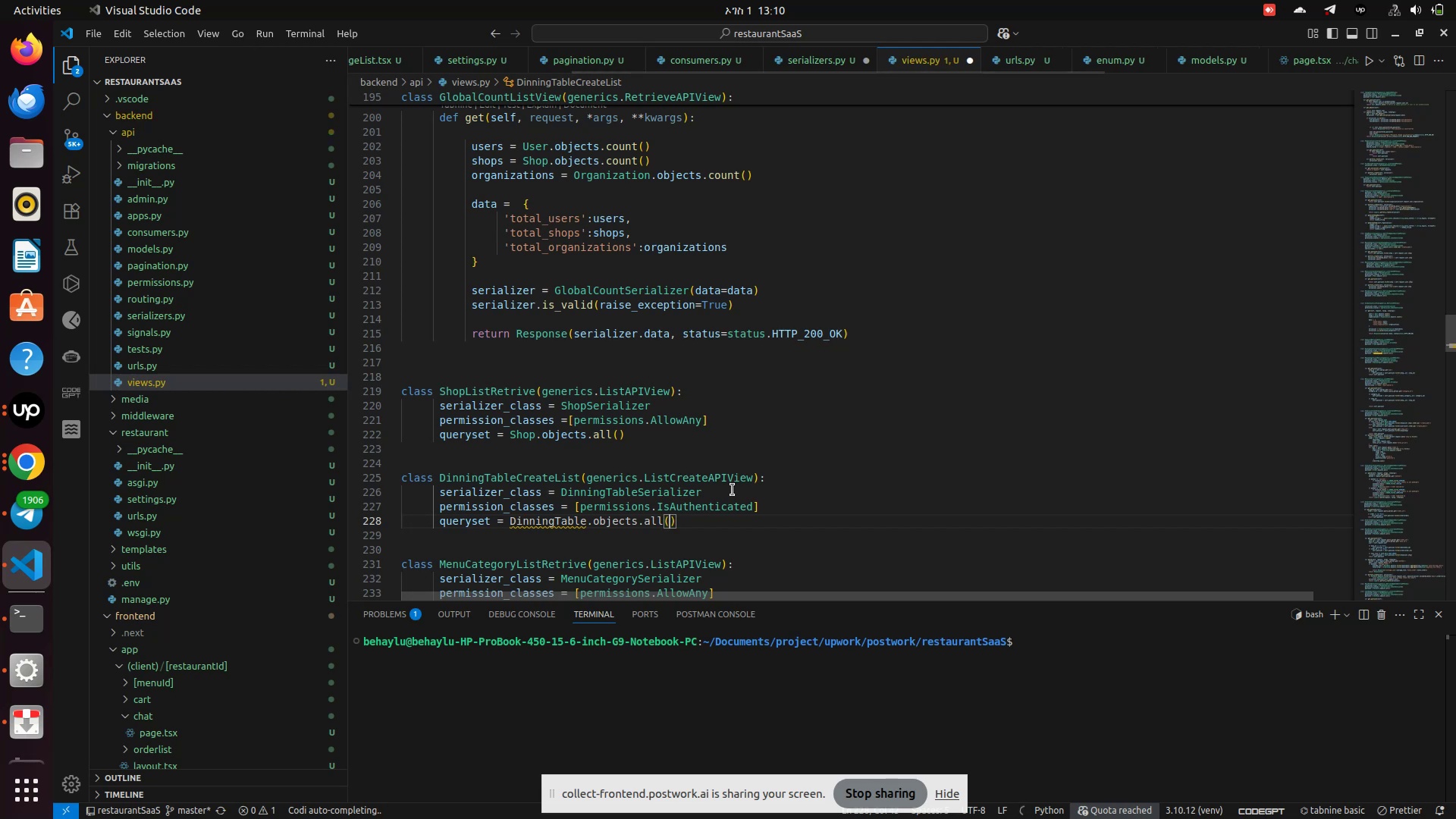 
left_click([639, 500])
 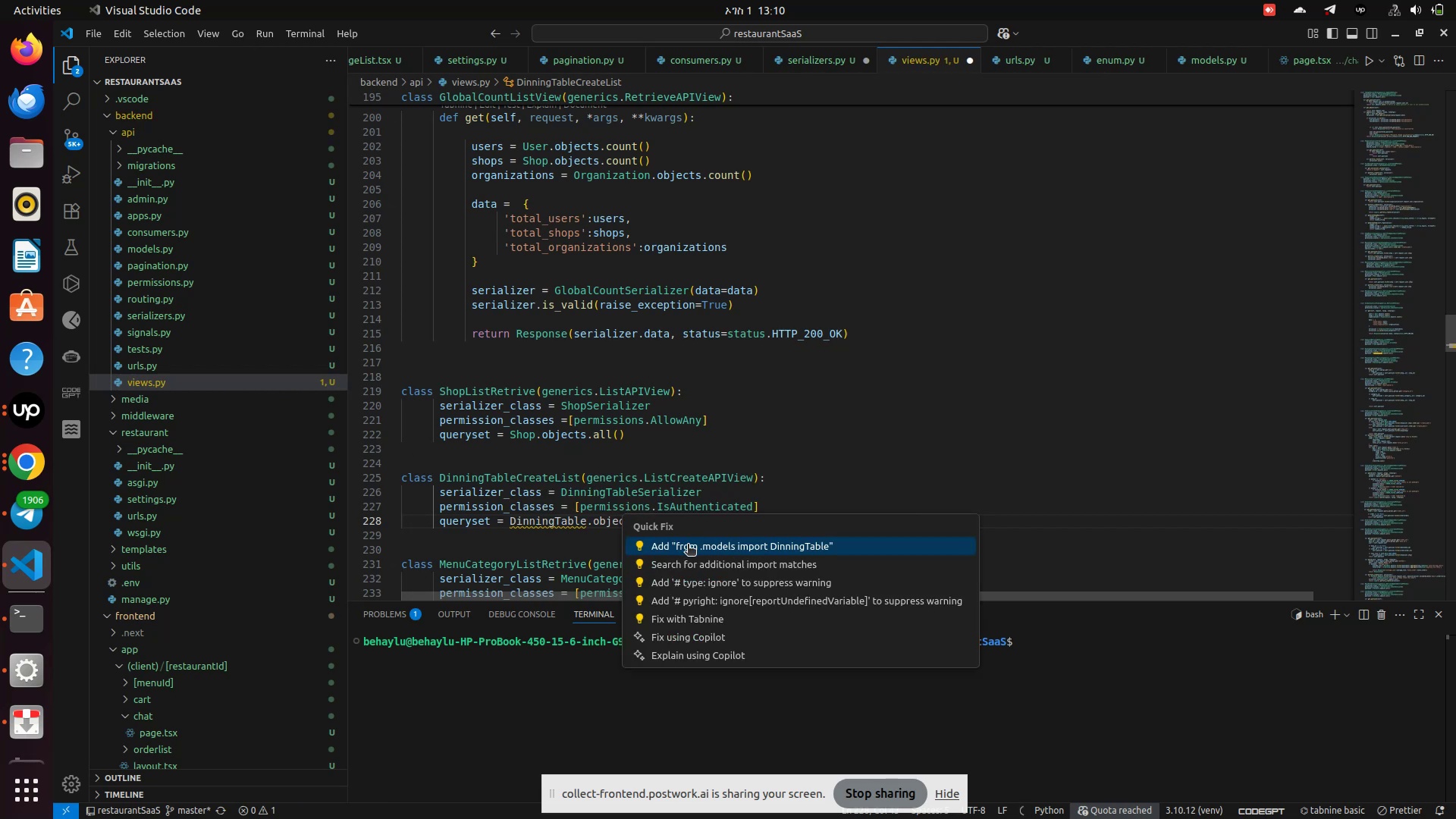 
left_click([688, 545])
 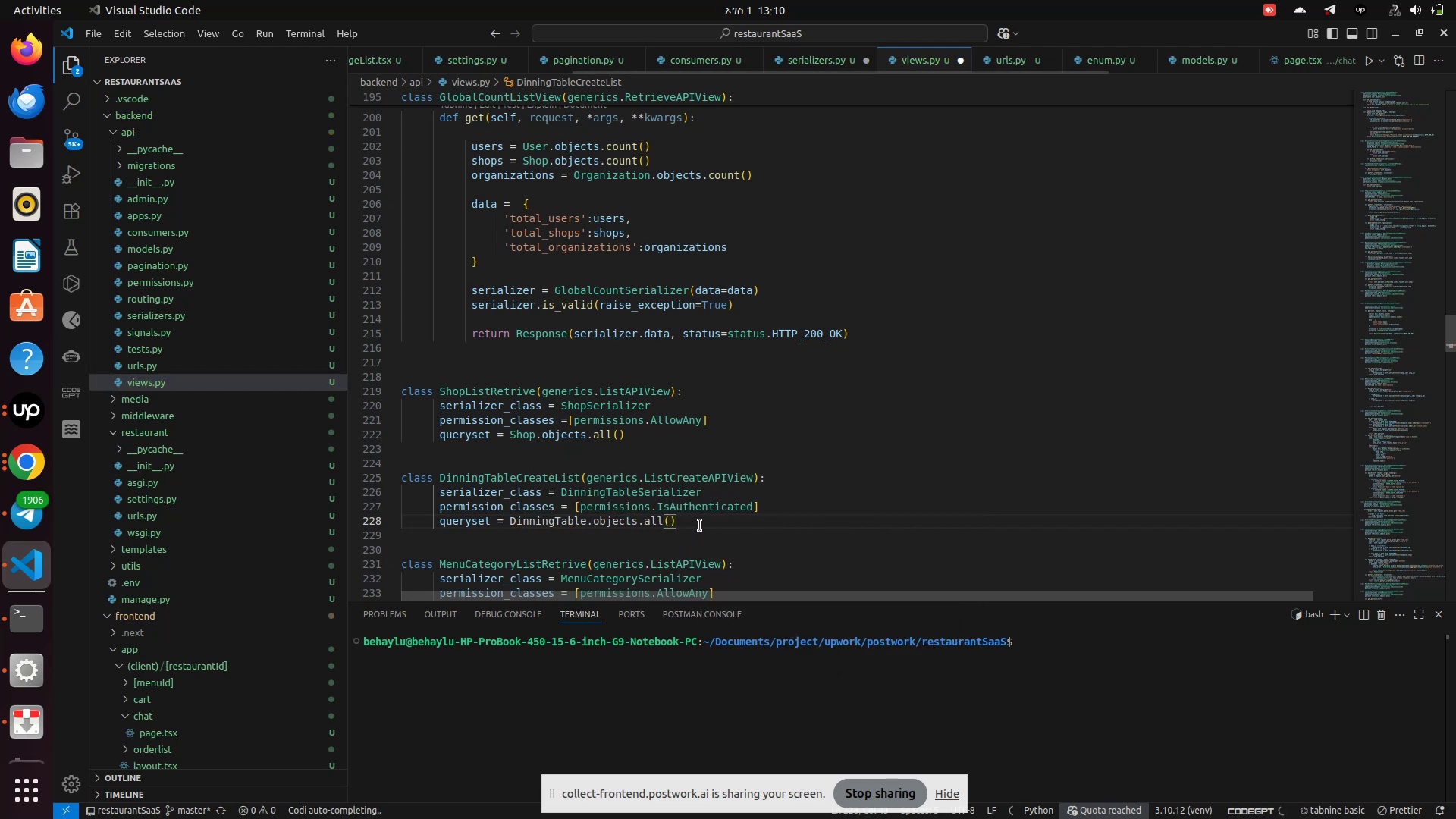 
left_click([701, 525])
 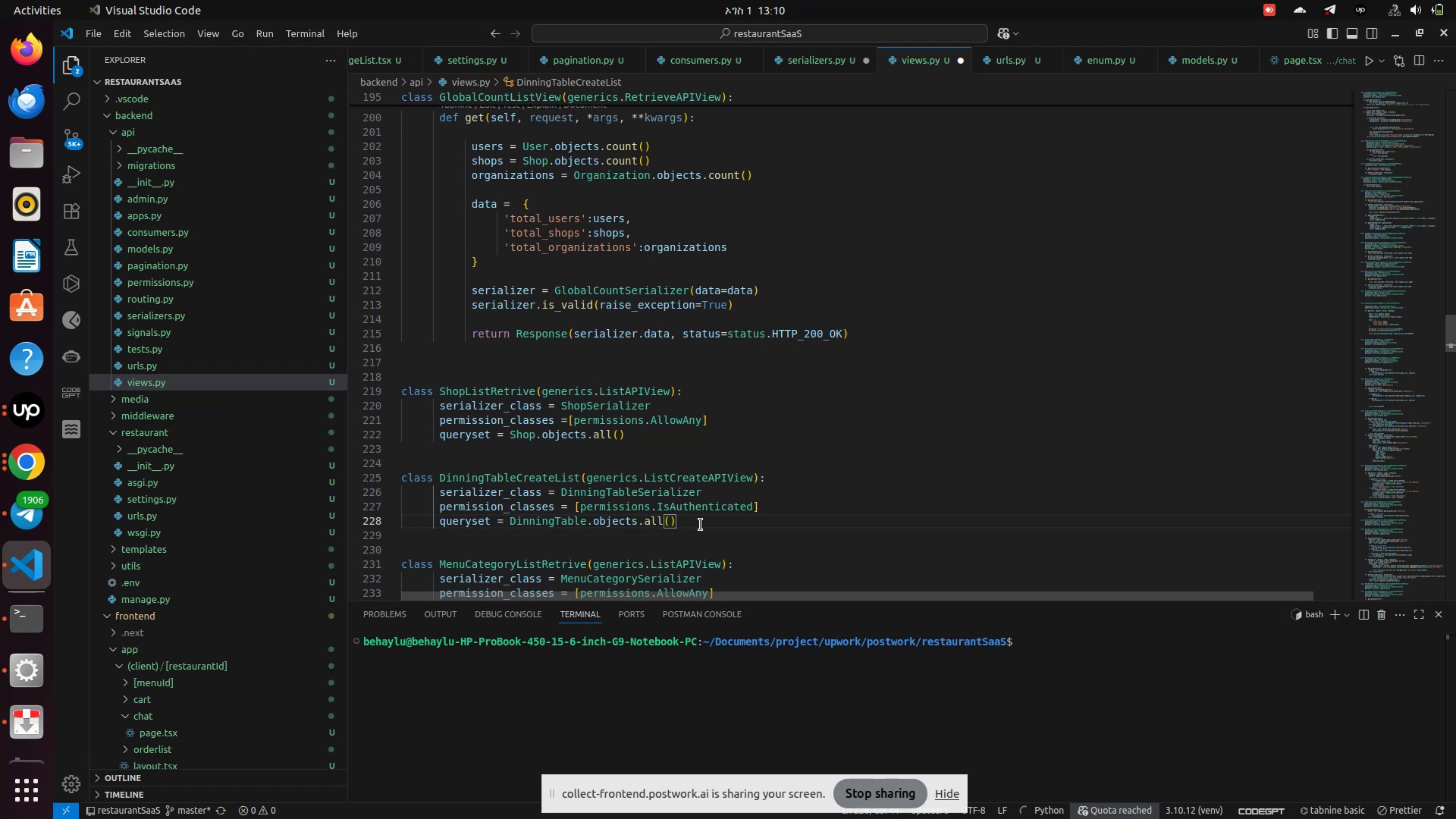 
wait(19.9)
 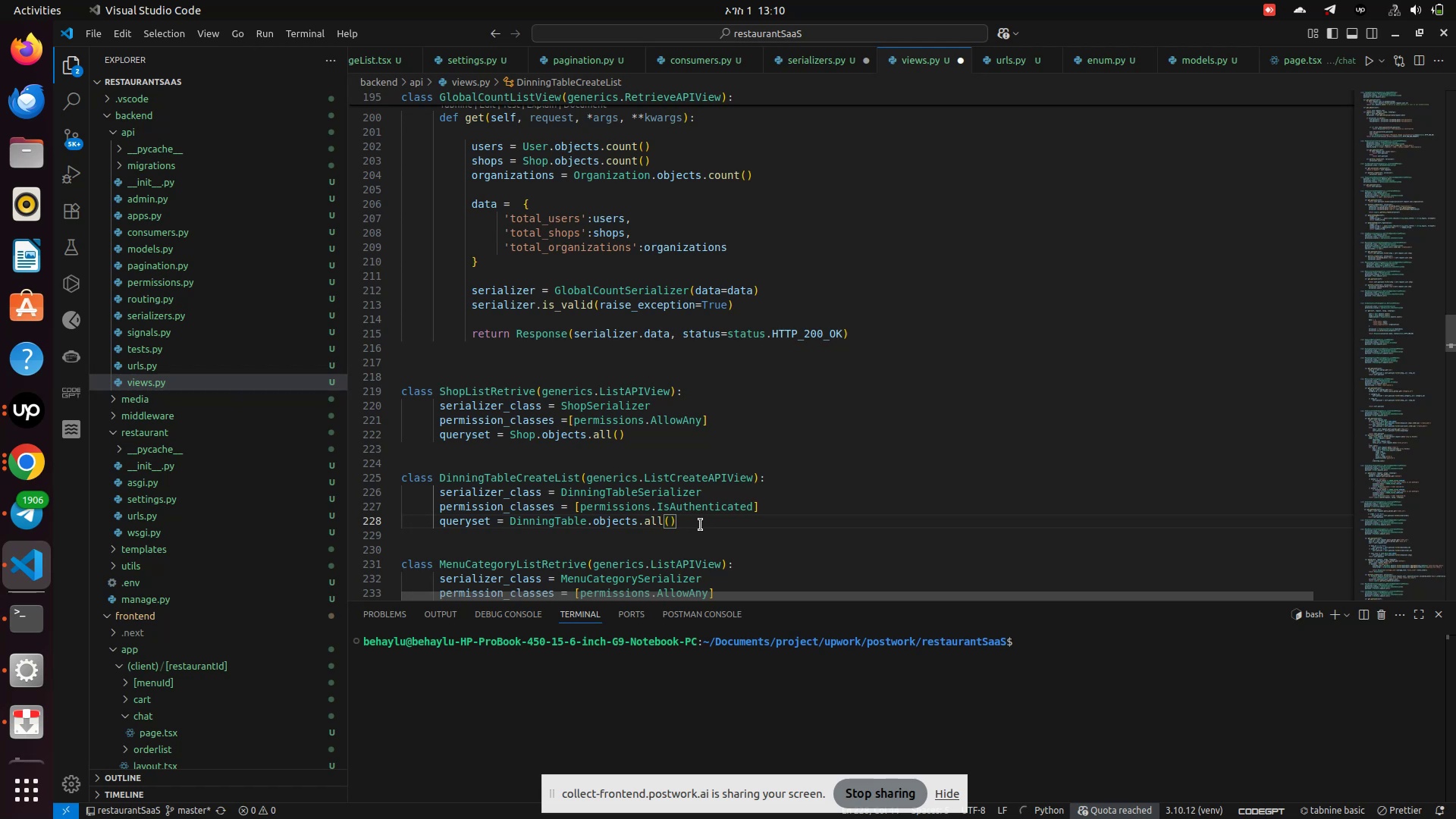 
key(Enter)
 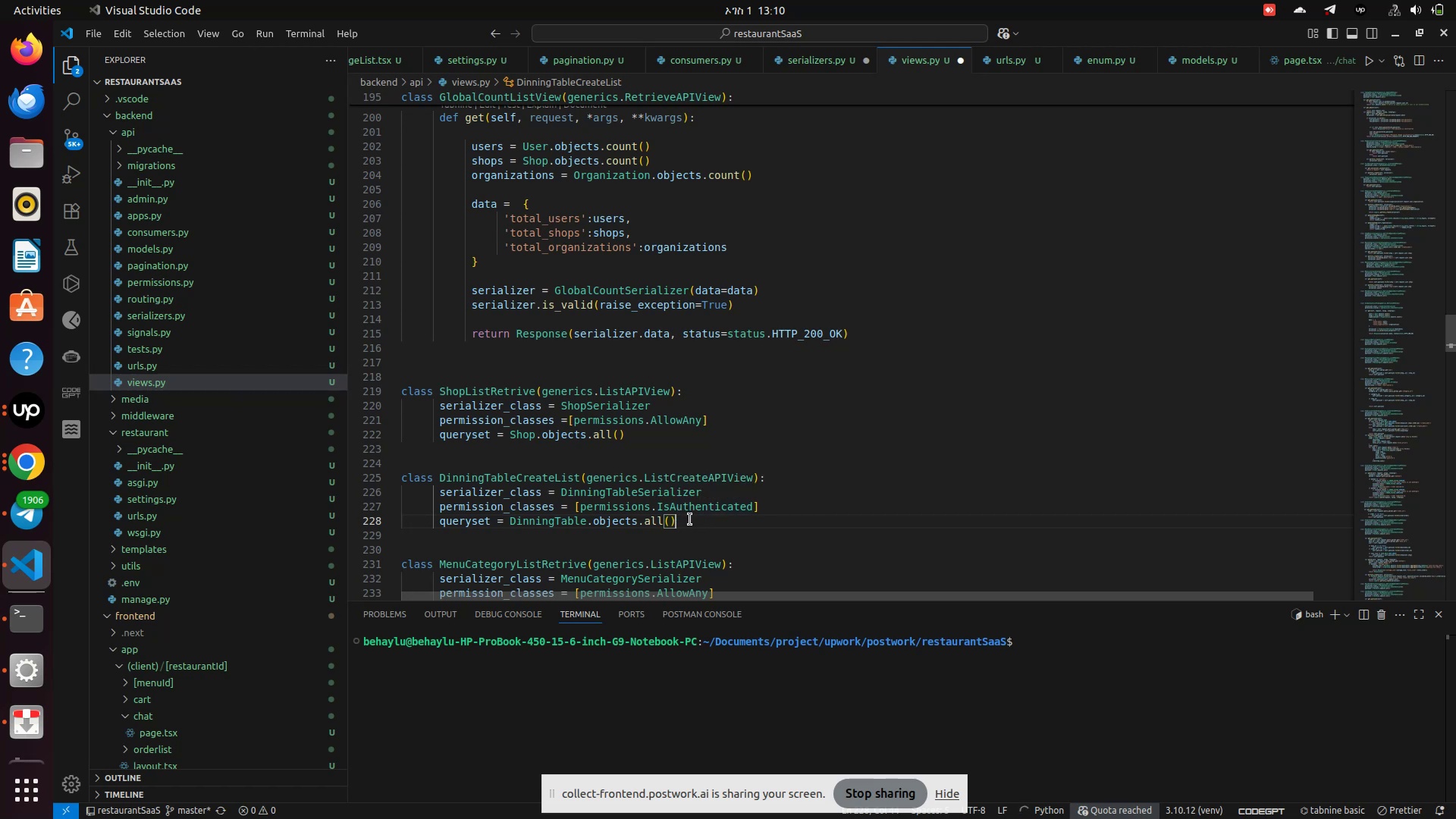 
key(Enter)
 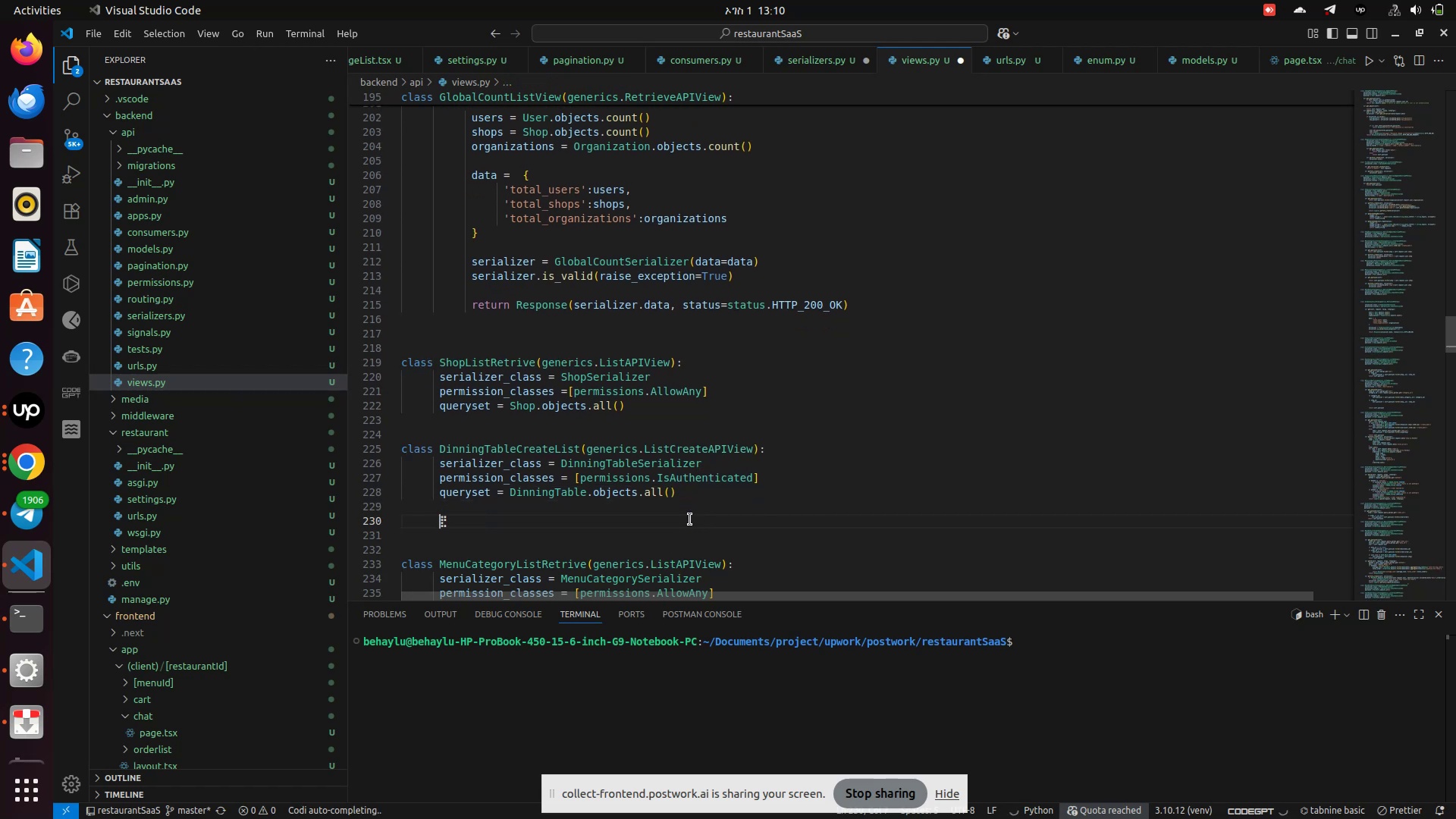 
type(def perform)
 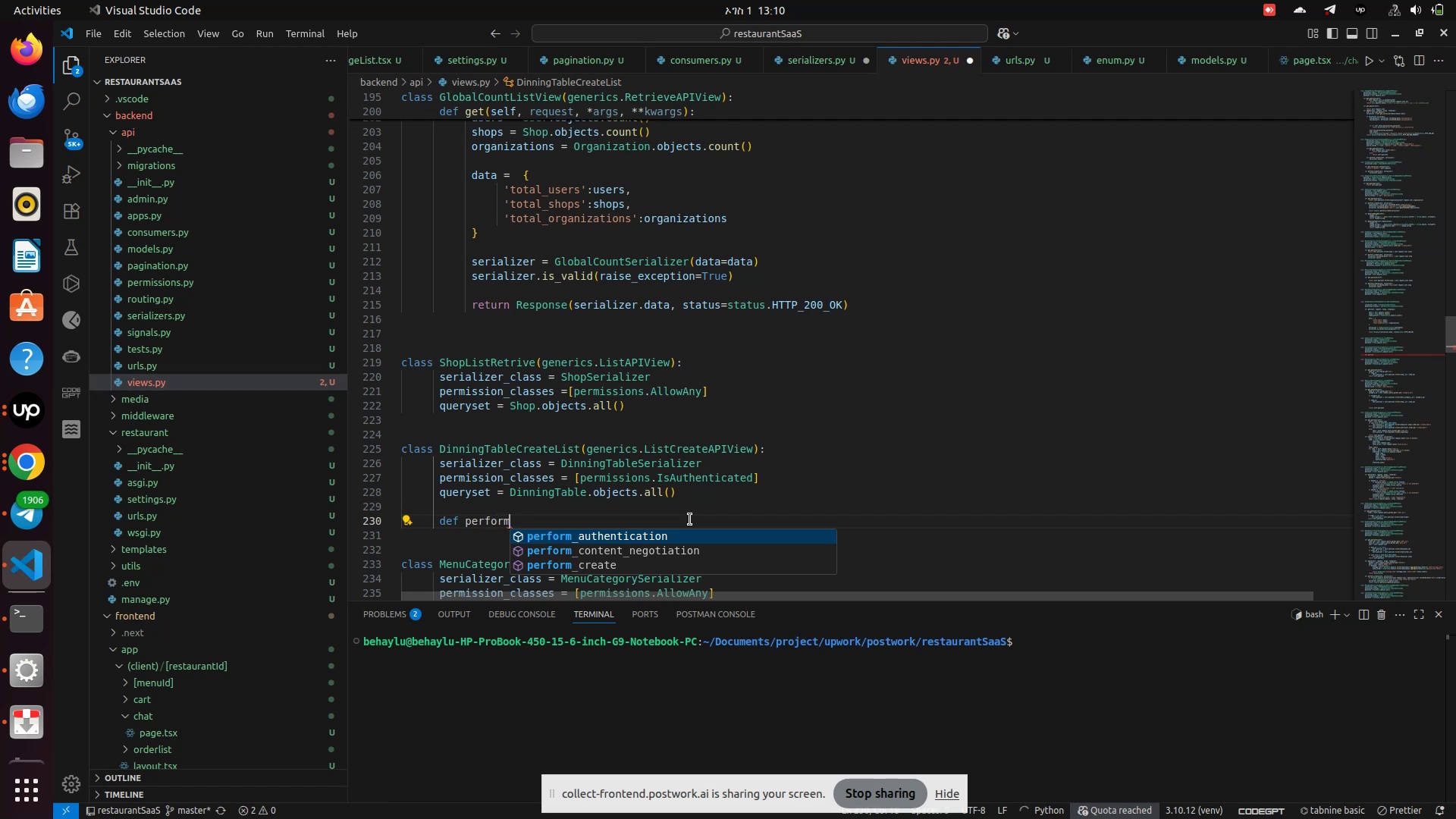 
type(_cr)
 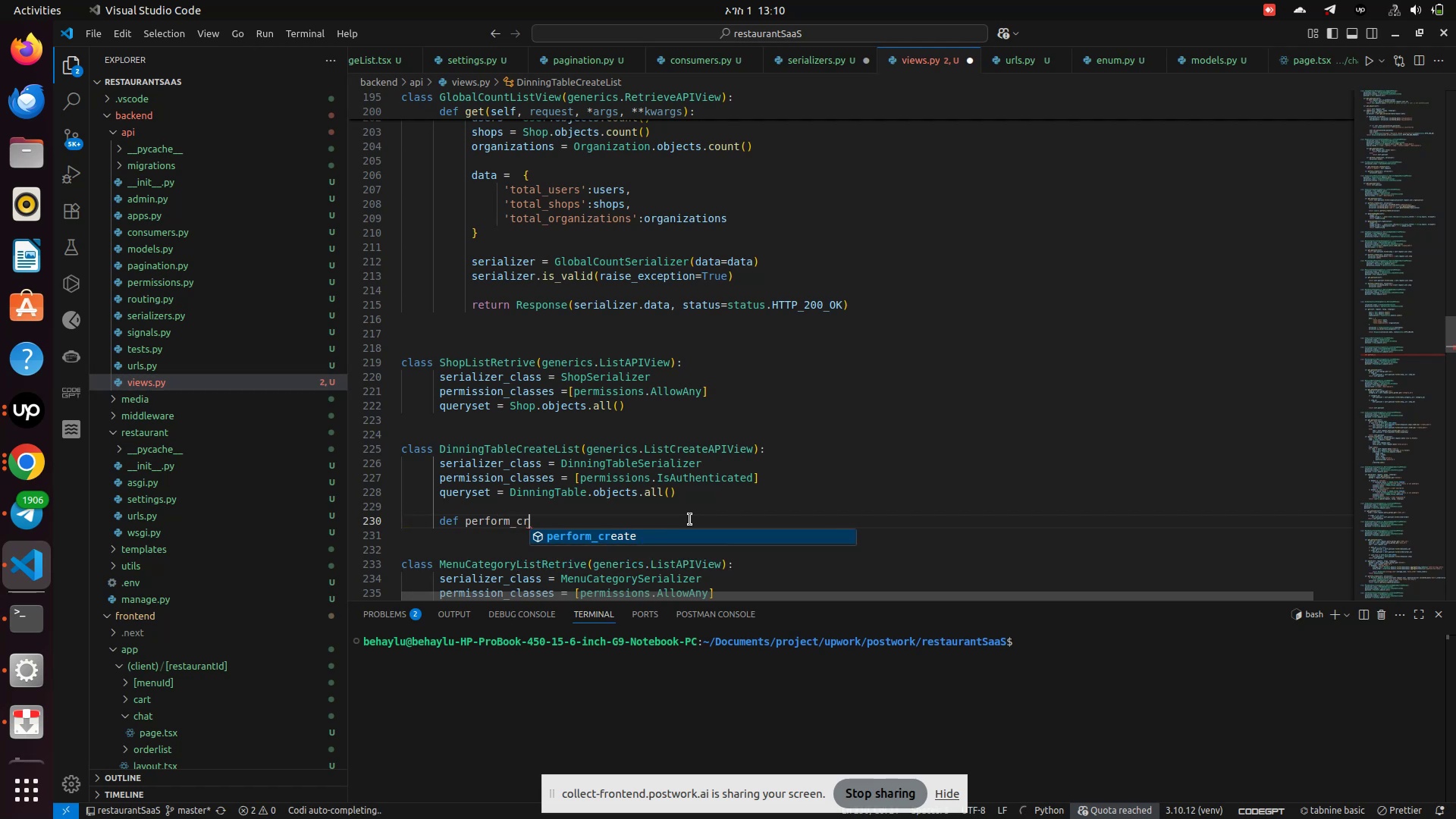 
key(Enter)
 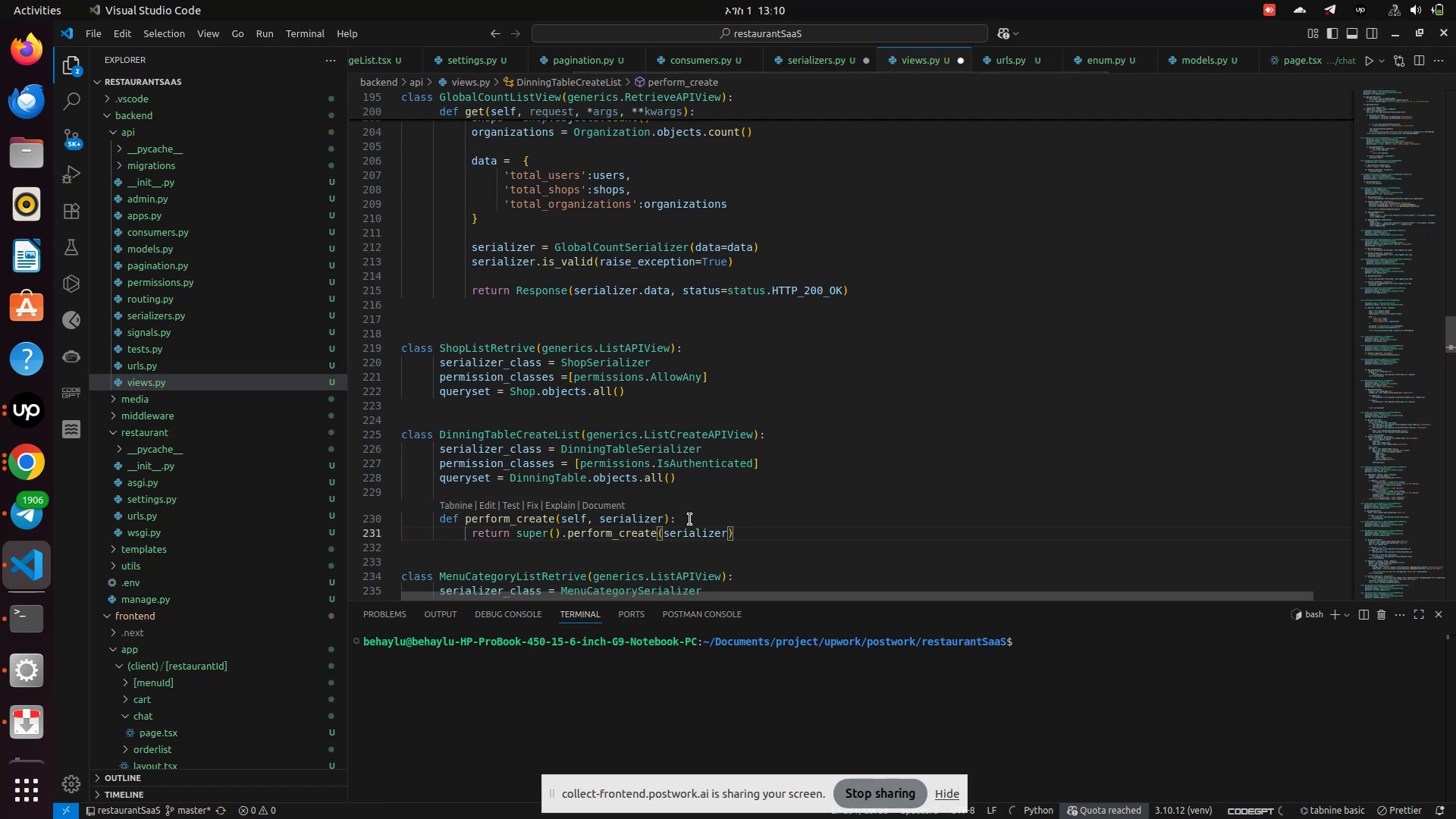 
hold_key(key=Backspace, duration=1.51)
 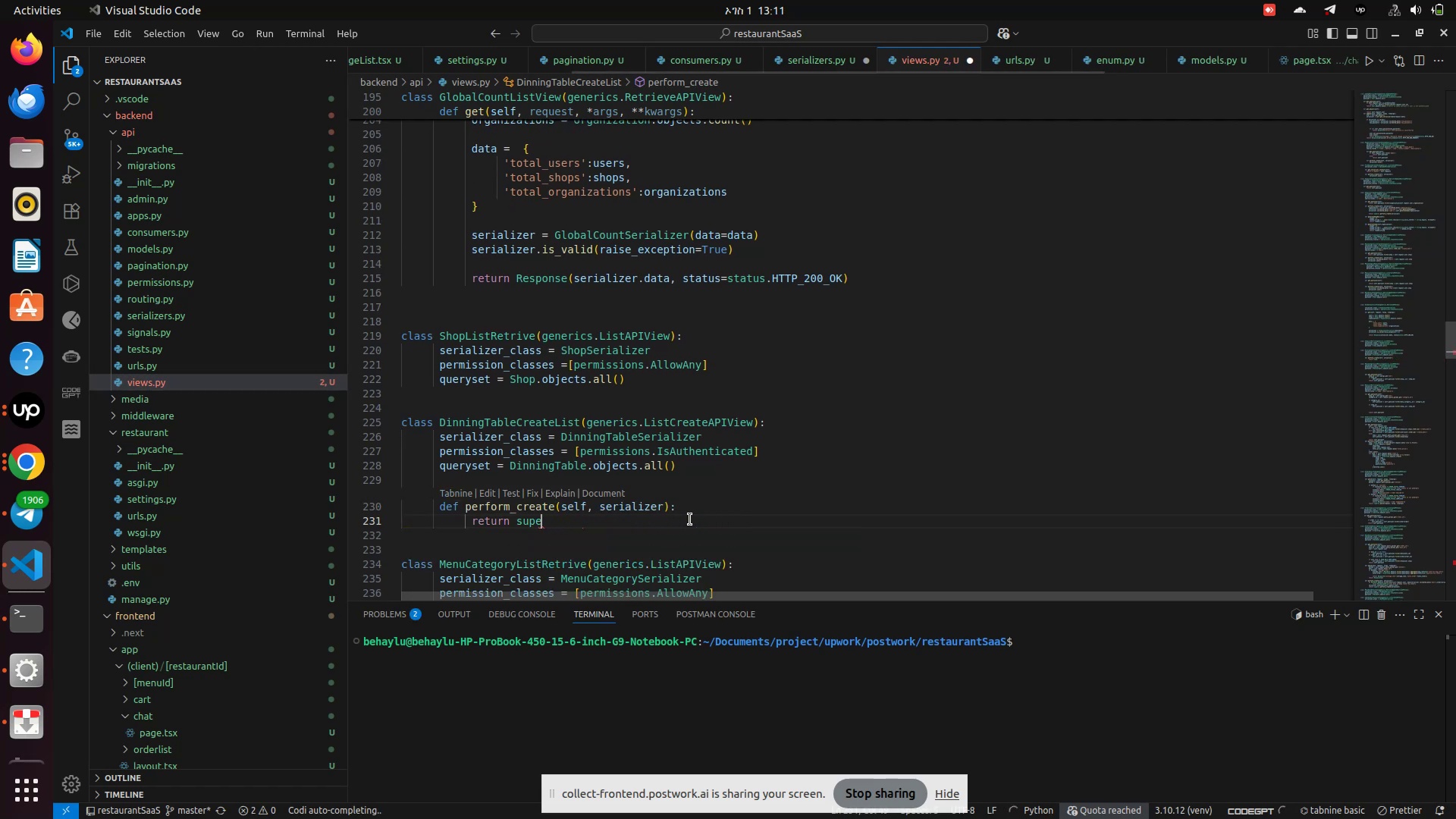 
key(Backspace)
 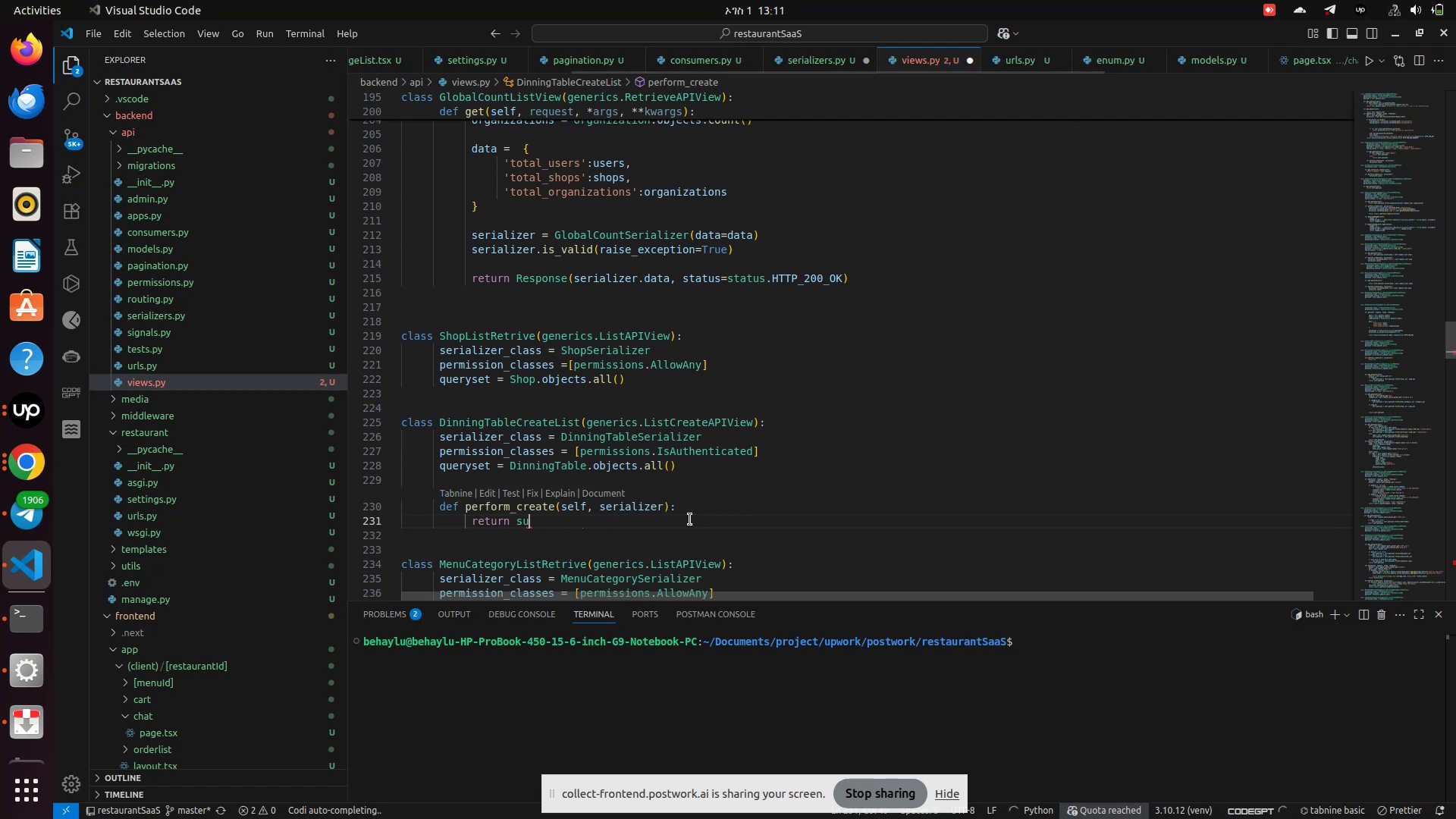 
key(Backspace)
 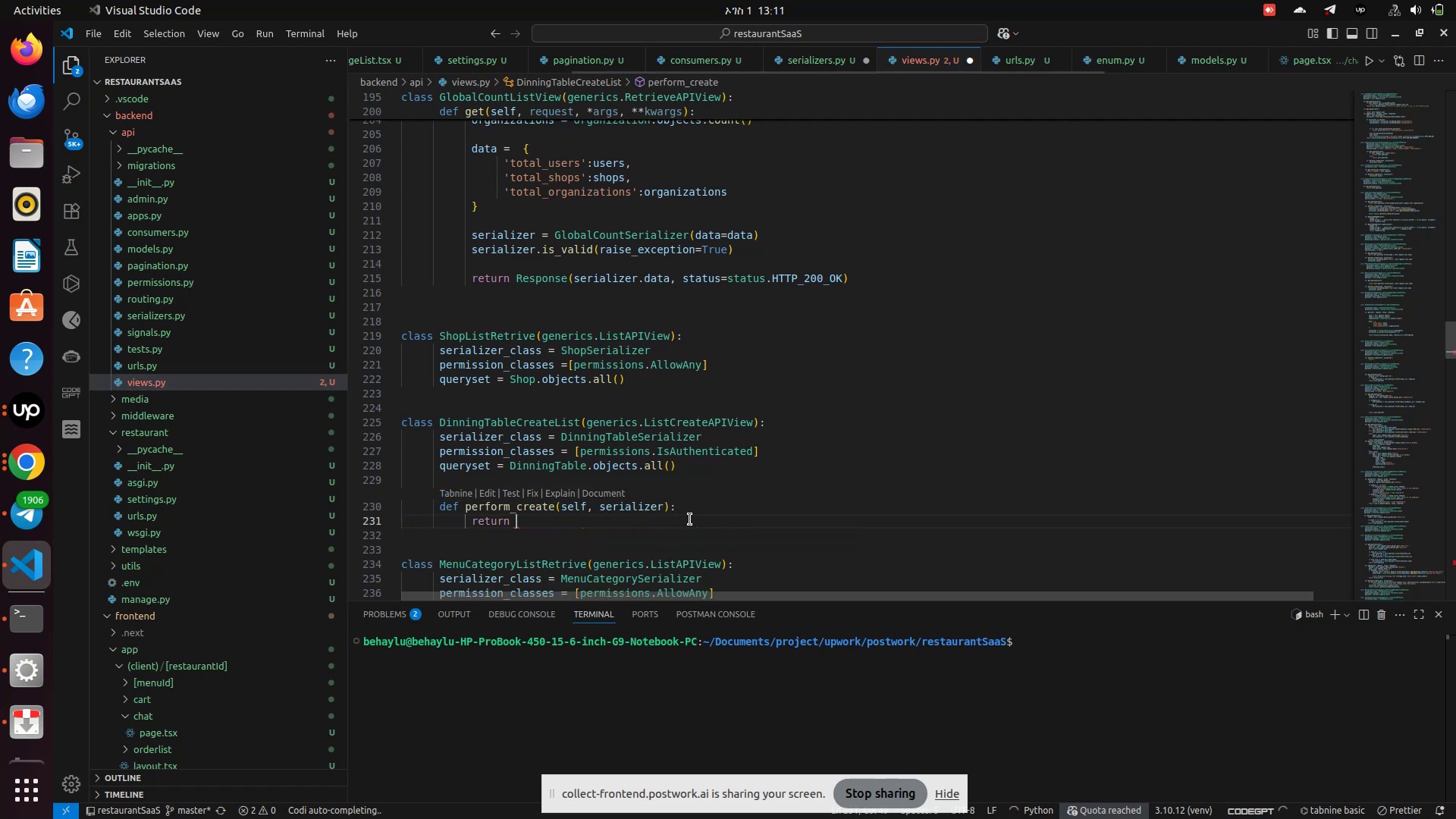 
key(Backspace)
 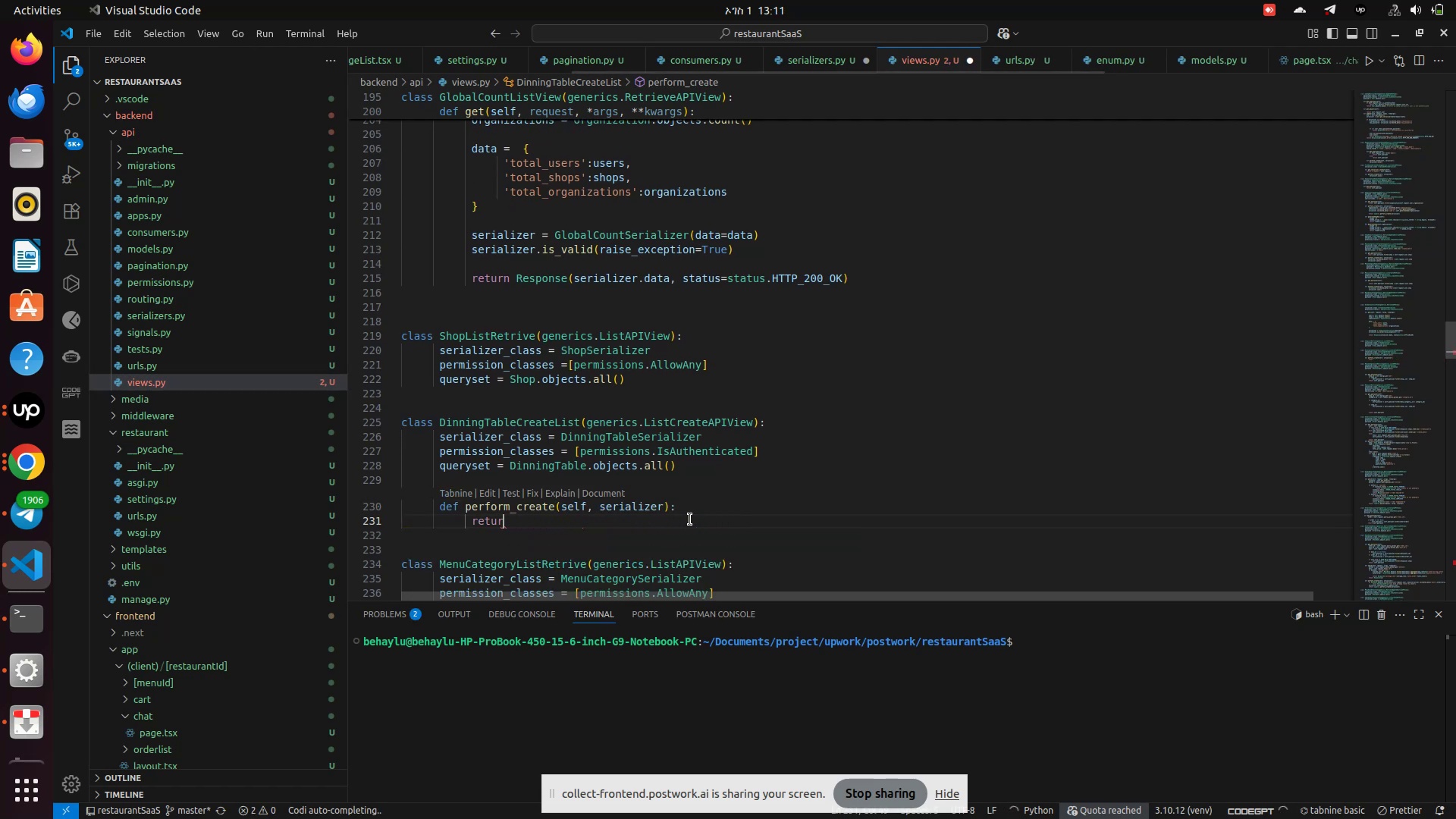 
key(Backspace)
 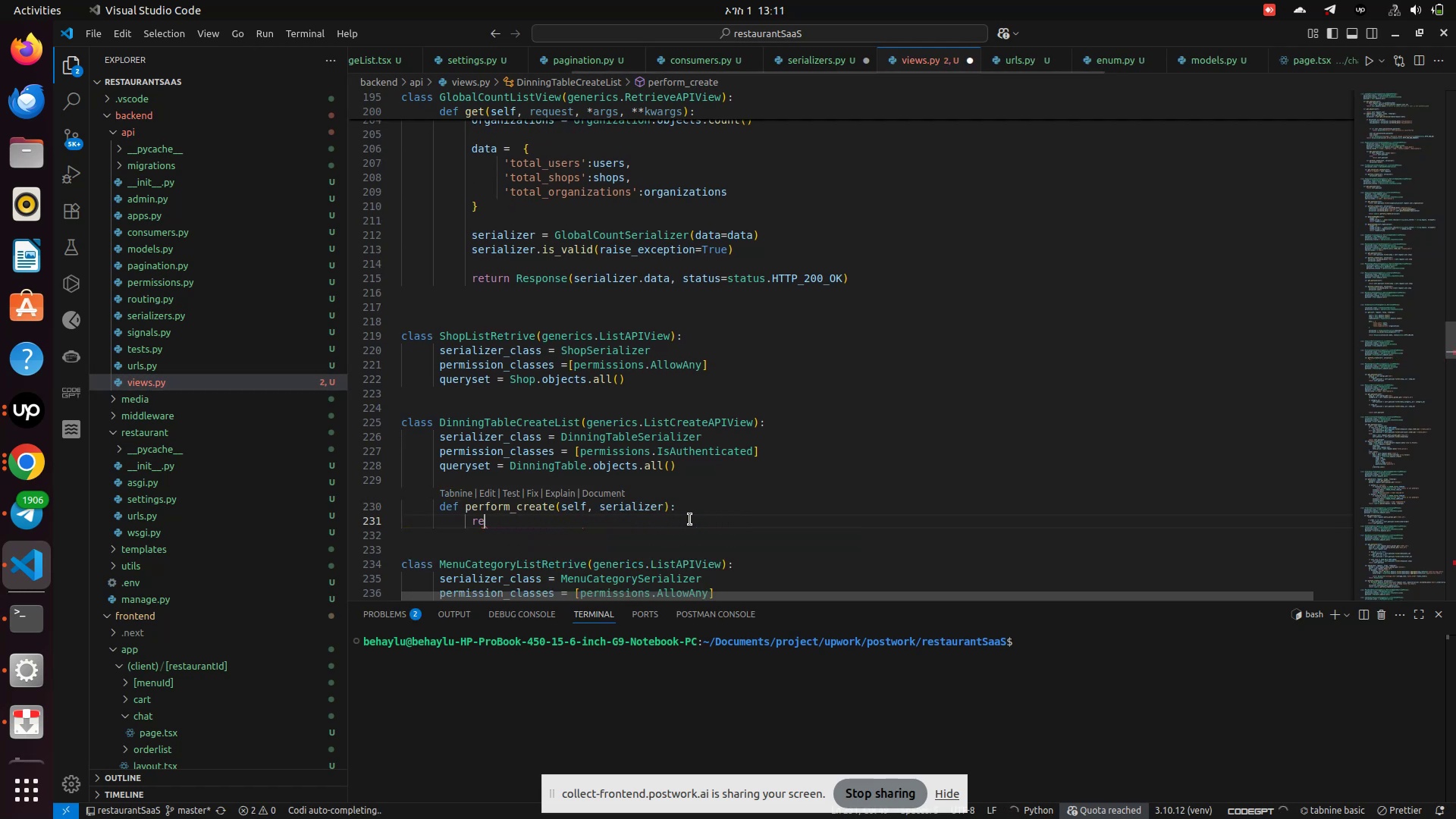 
key(Backspace)
 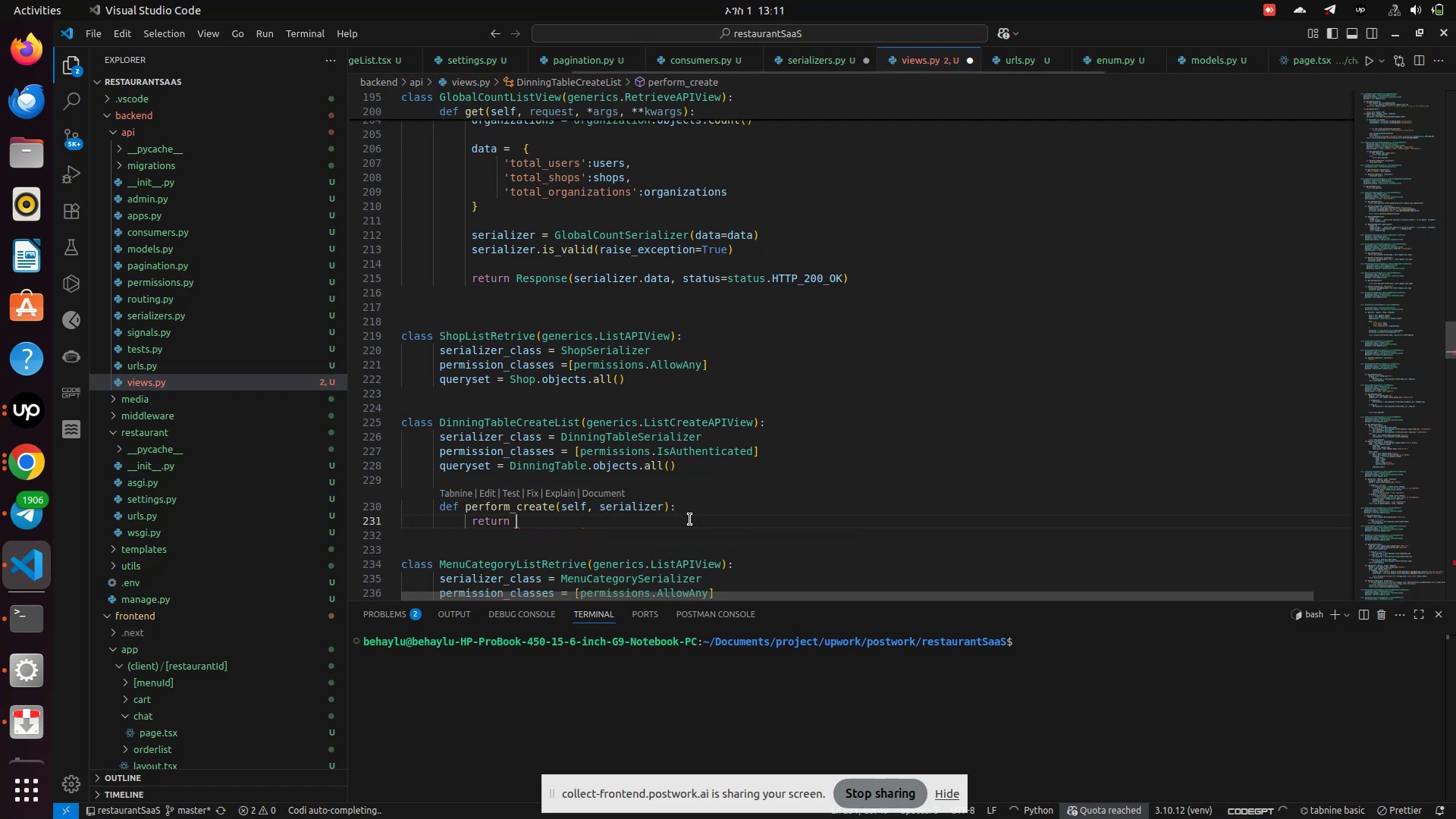 
key(Backspace)
 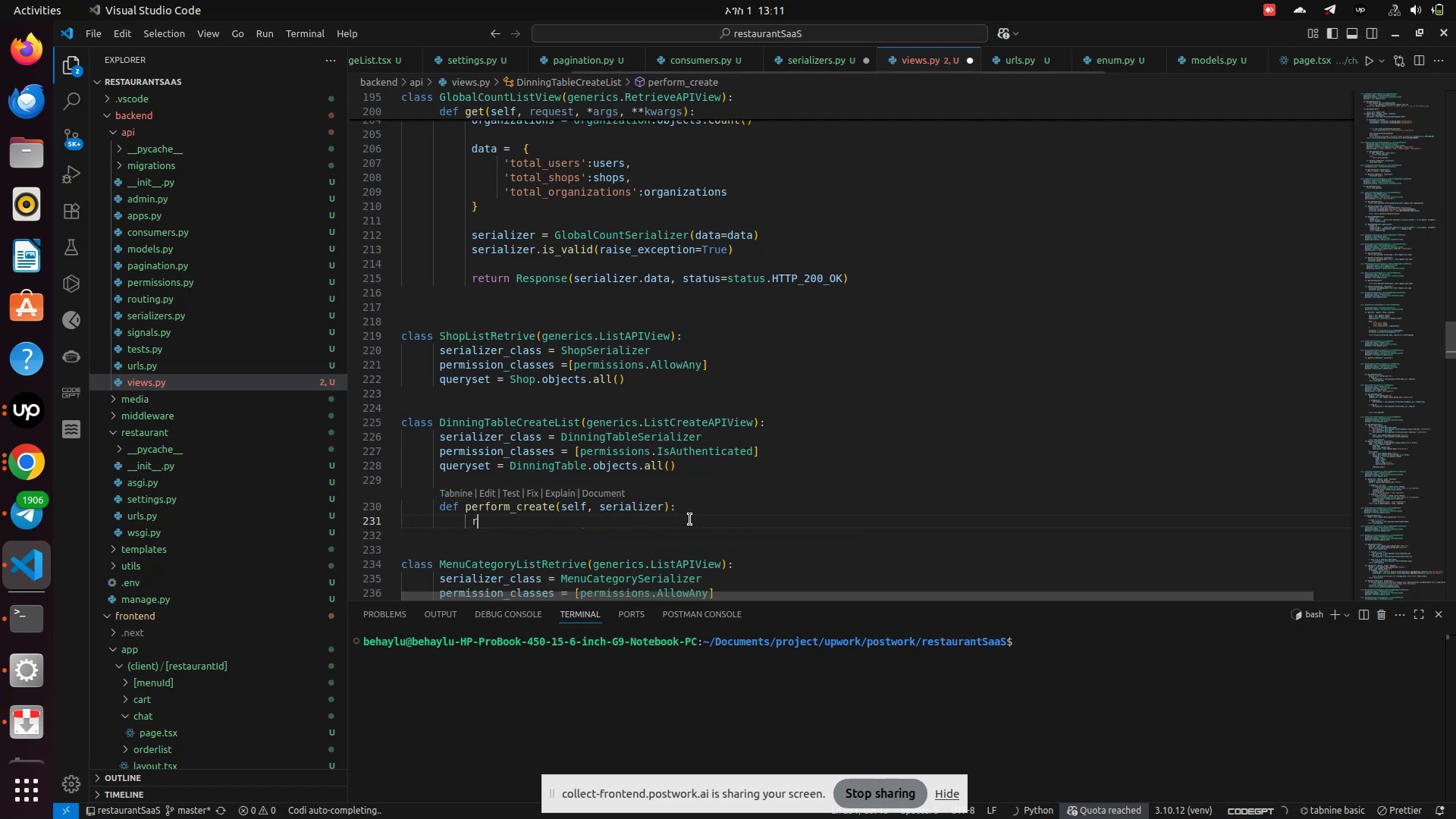 
key(Backspace)
 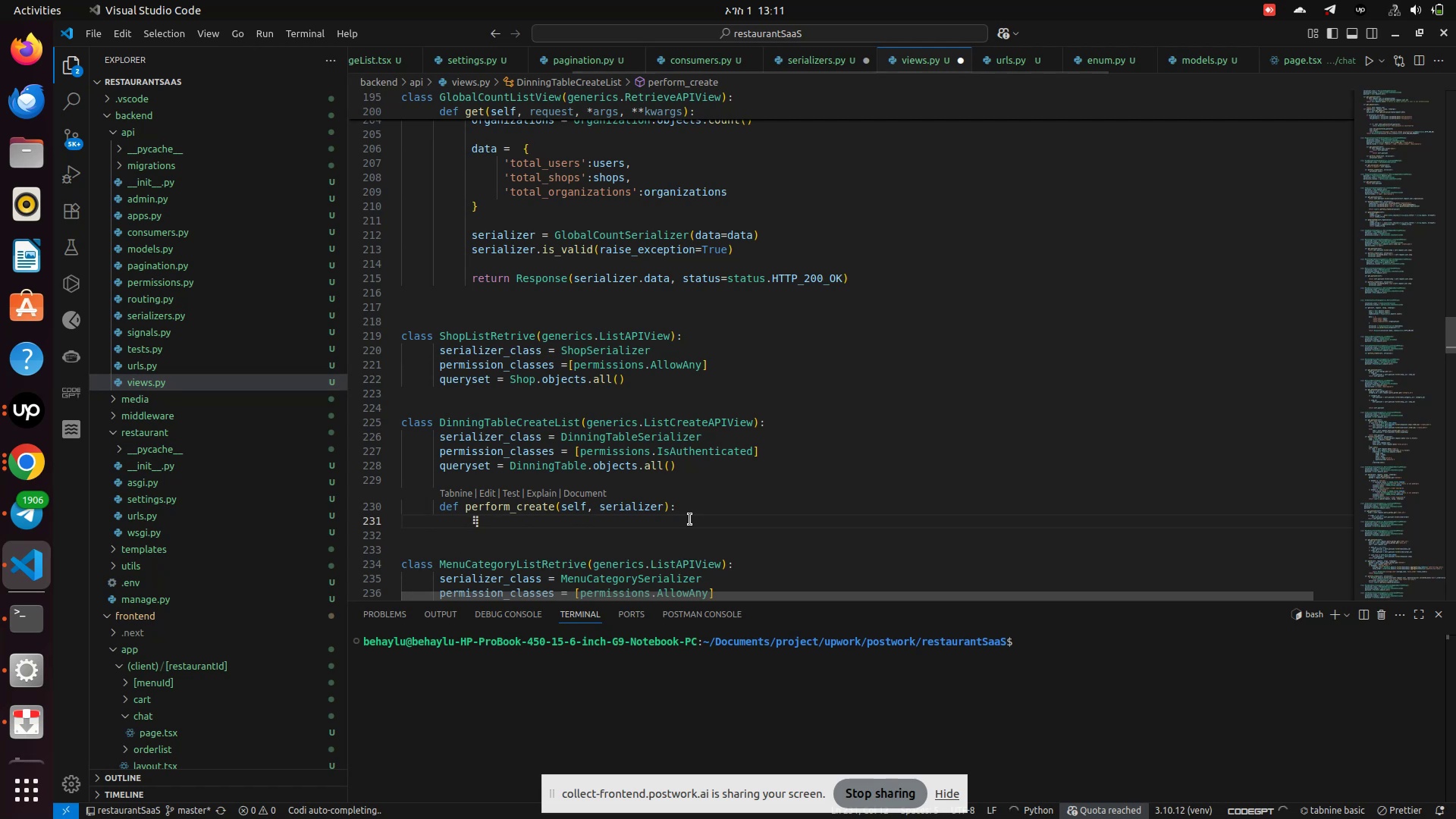 
key(Space)
 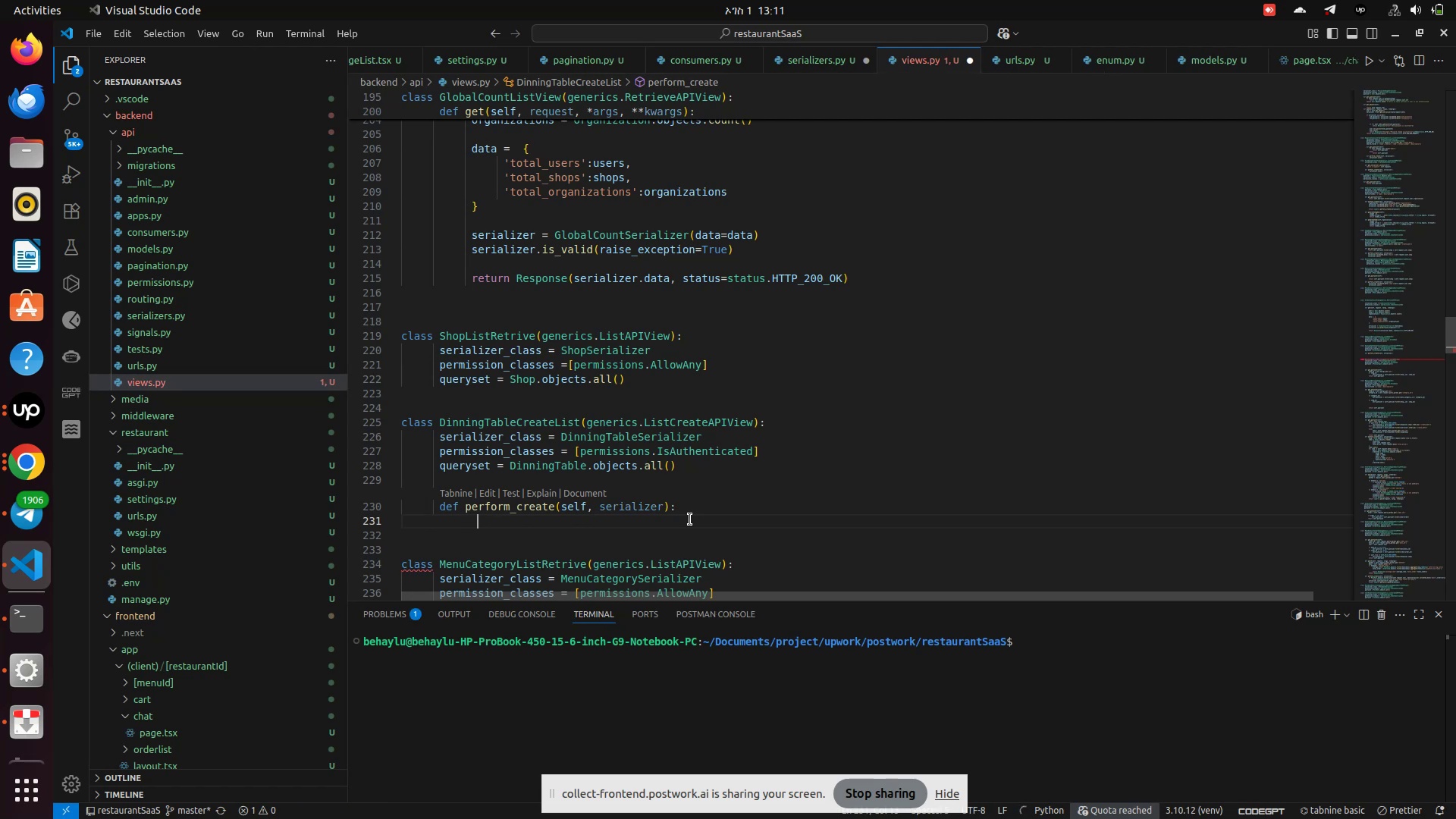 
scroll: coordinate [690, 519], scroll_direction: up, amount: 3.0
 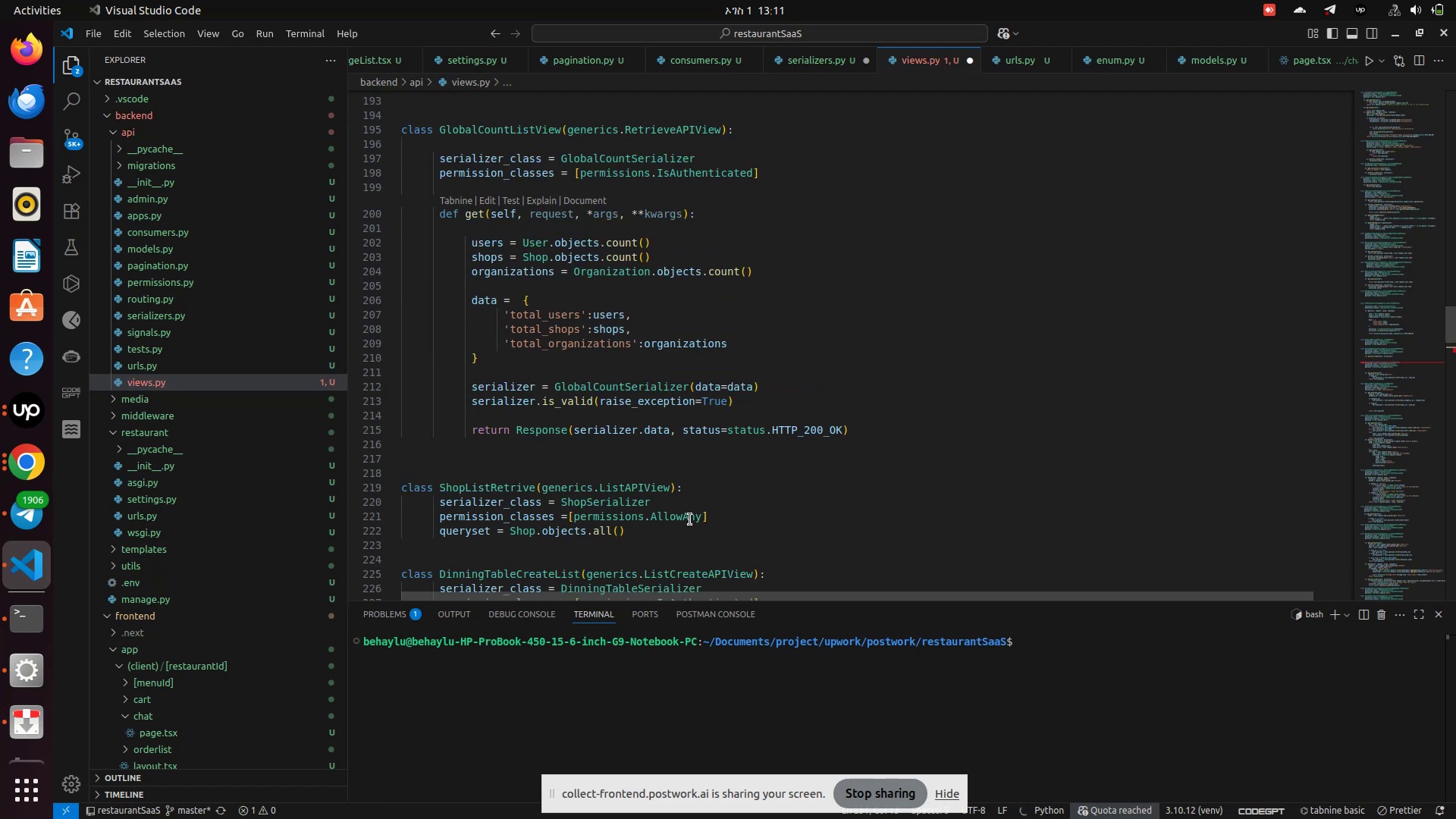 
wait(5.55)
 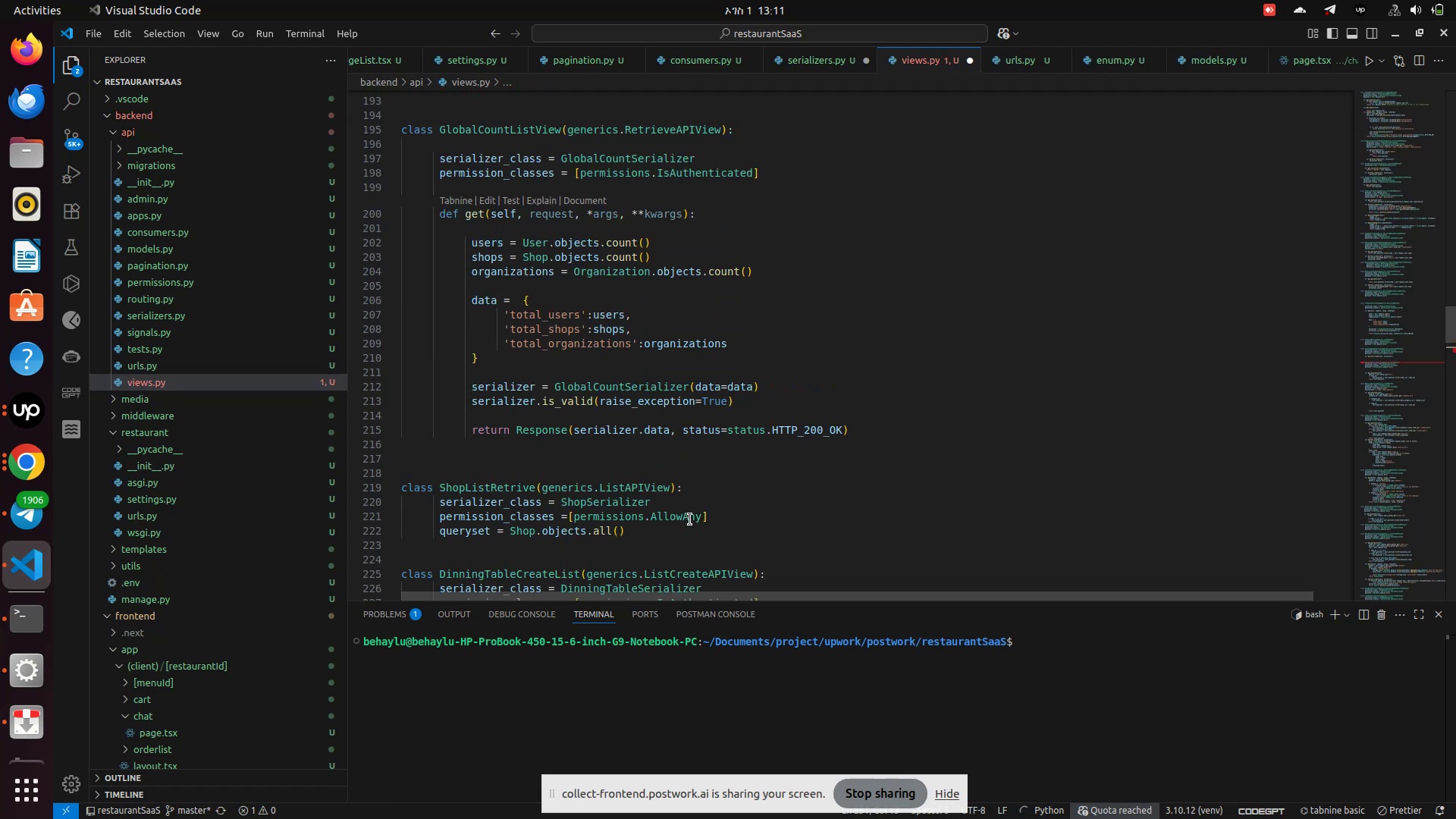 
scroll: coordinate [690, 519], scroll_direction: down, amount: 1.0
 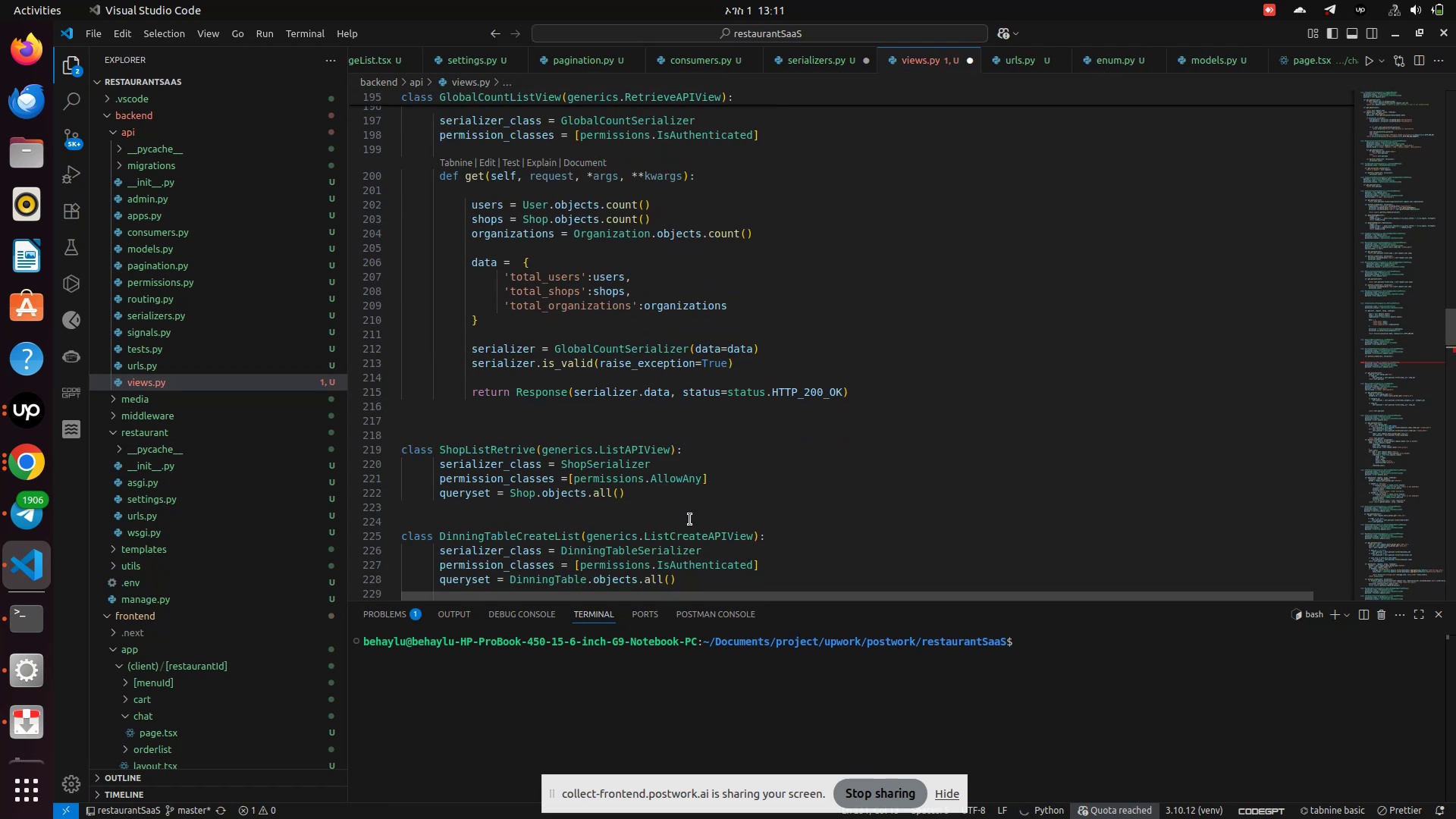 
scroll: coordinate [689, 520], scroll_direction: up, amount: 7.0
 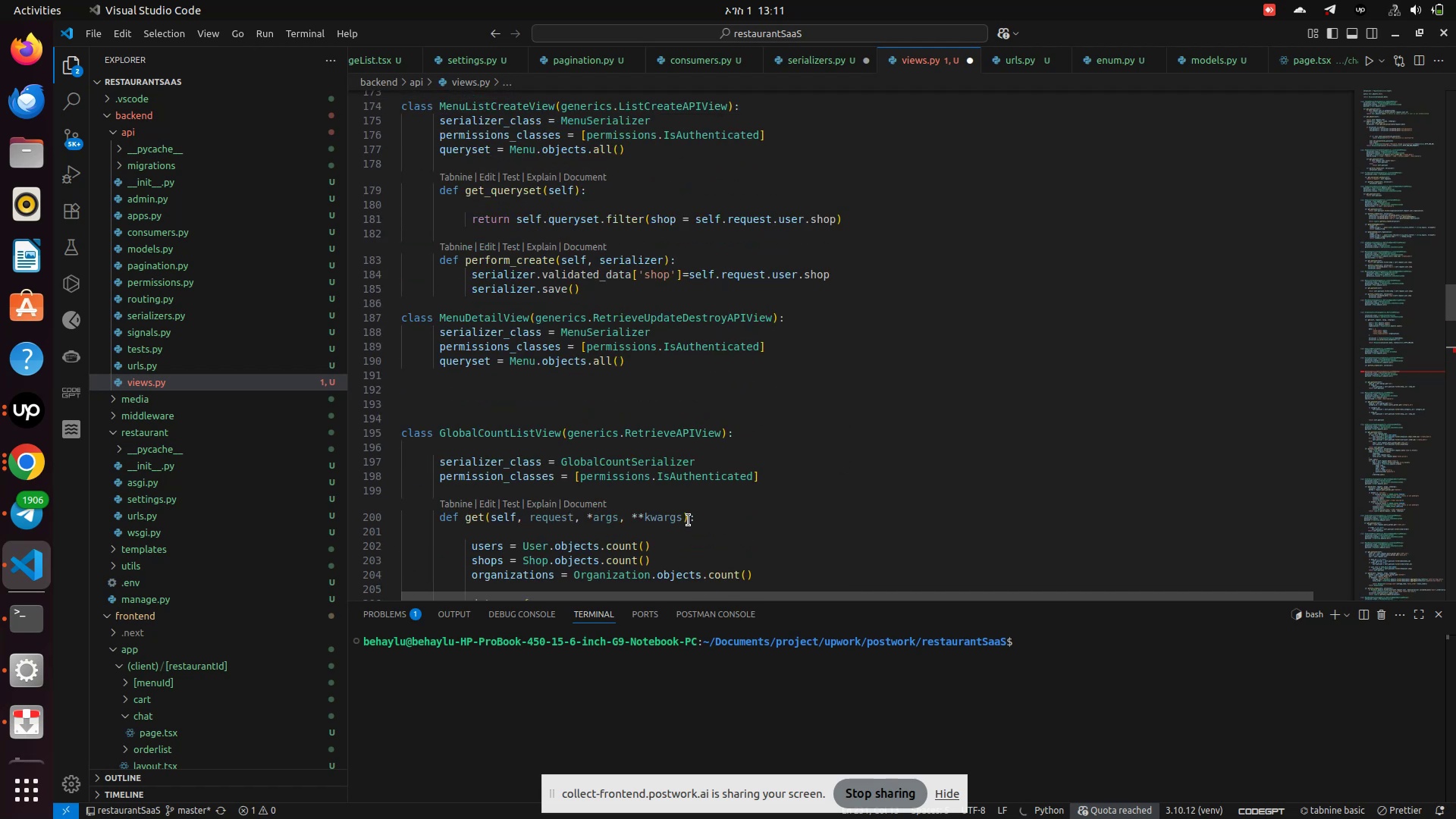 
scroll: coordinate [689, 520], scroll_direction: down, amount: 1.0
 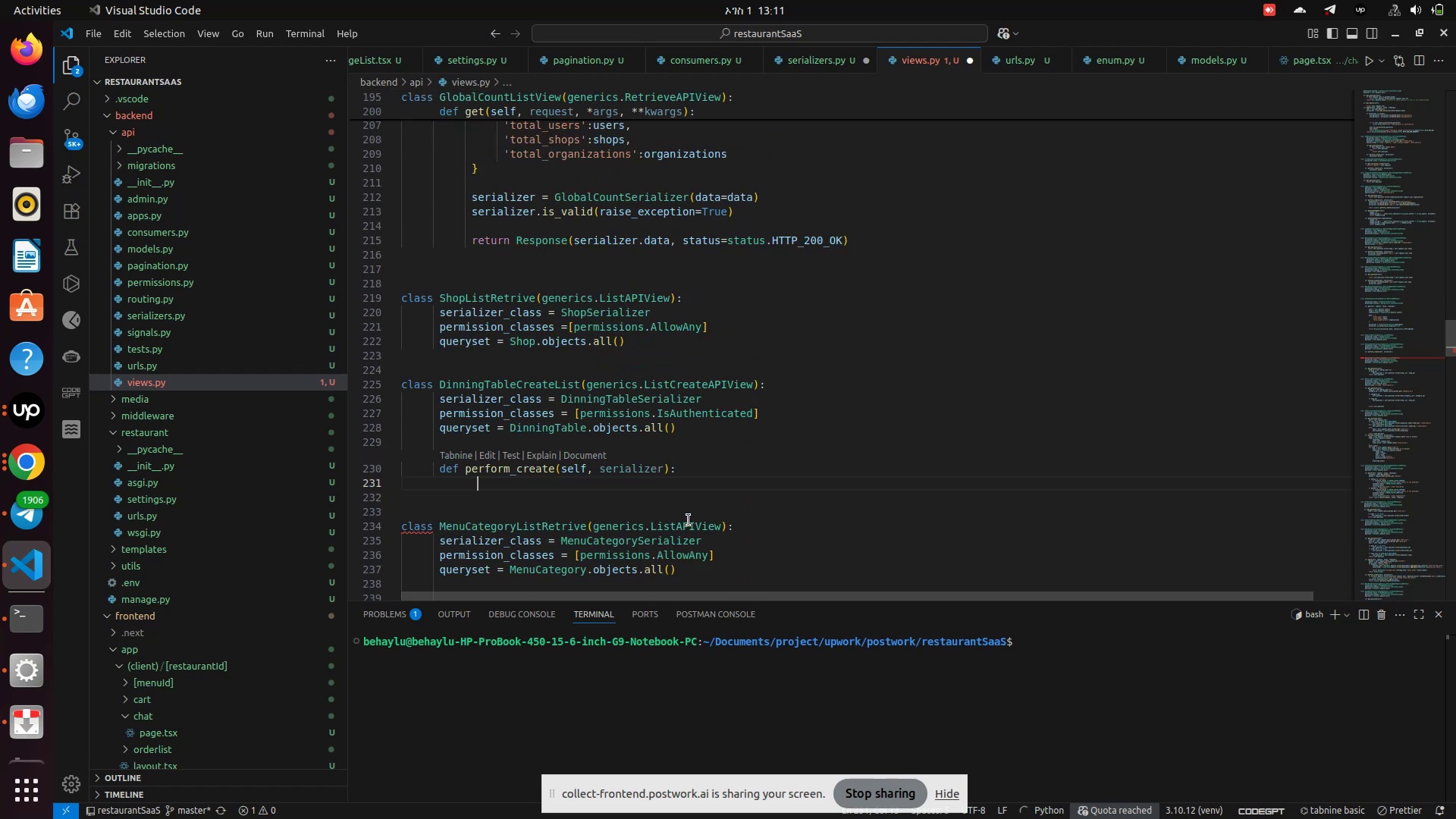 
type(sh)
key(Backspace)
key(Backspace)
type(serializer.validated_data['shop')
 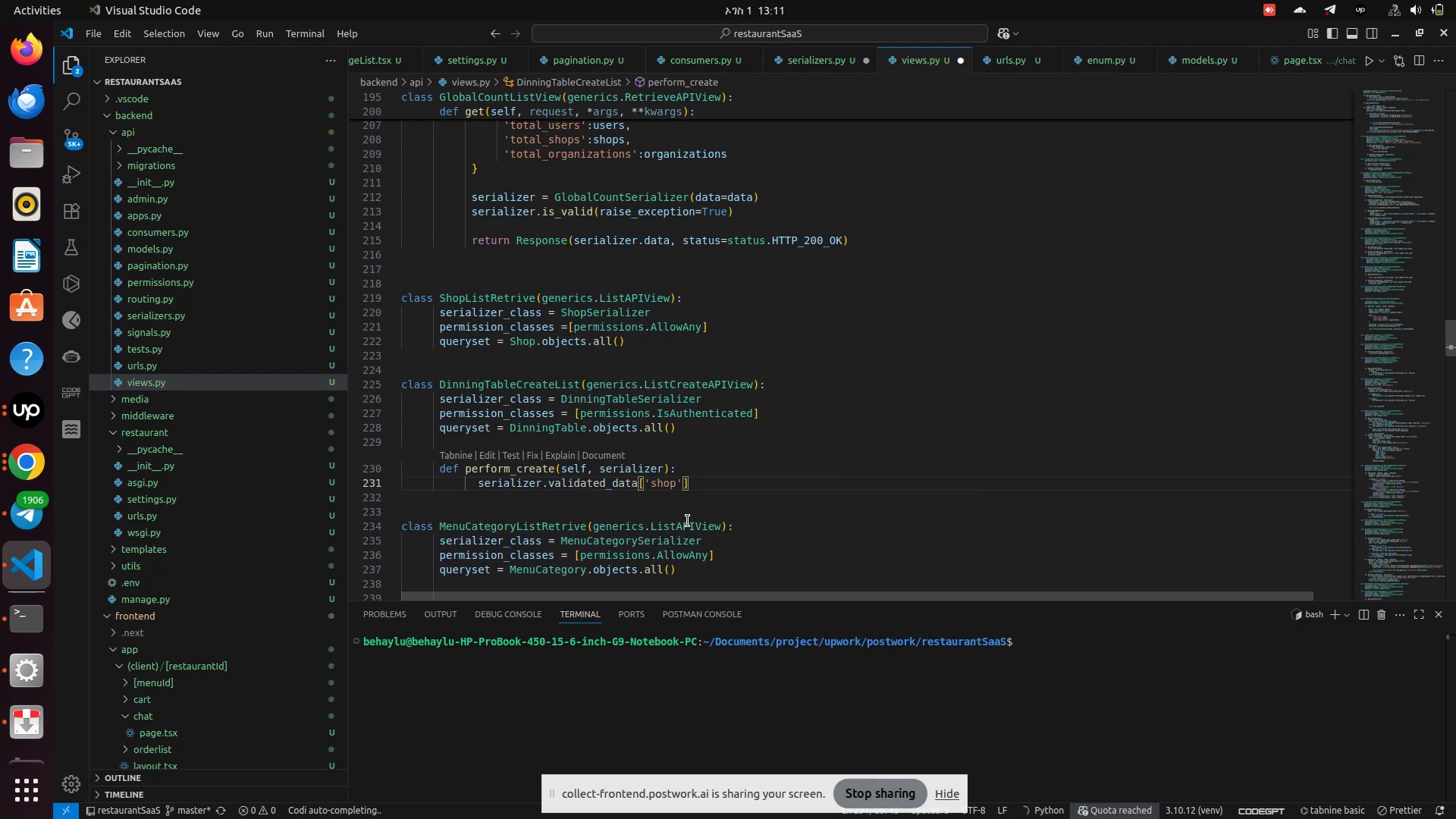 
key(ArrowRight)
 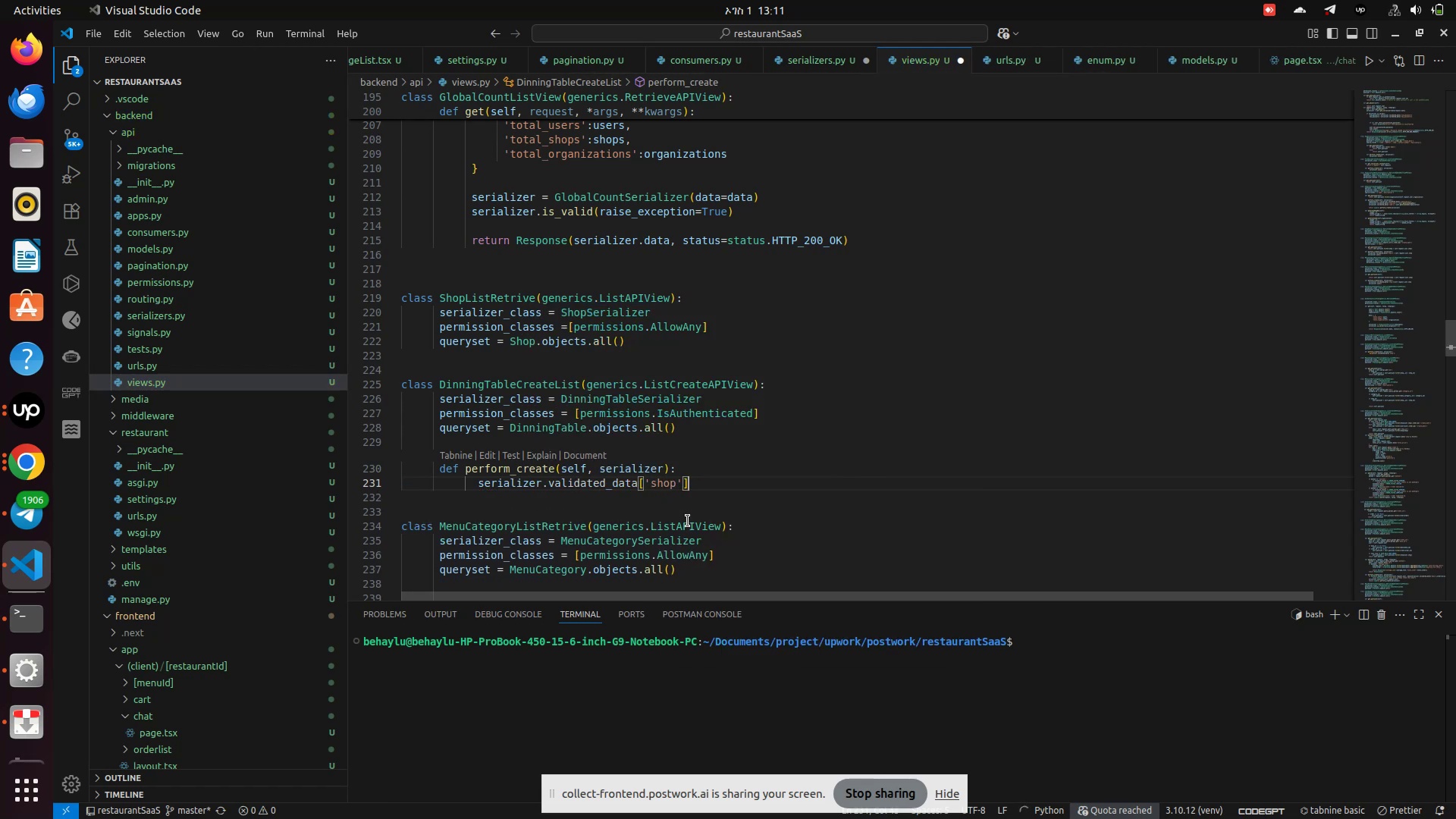 
type(=self.request.user.shop)
 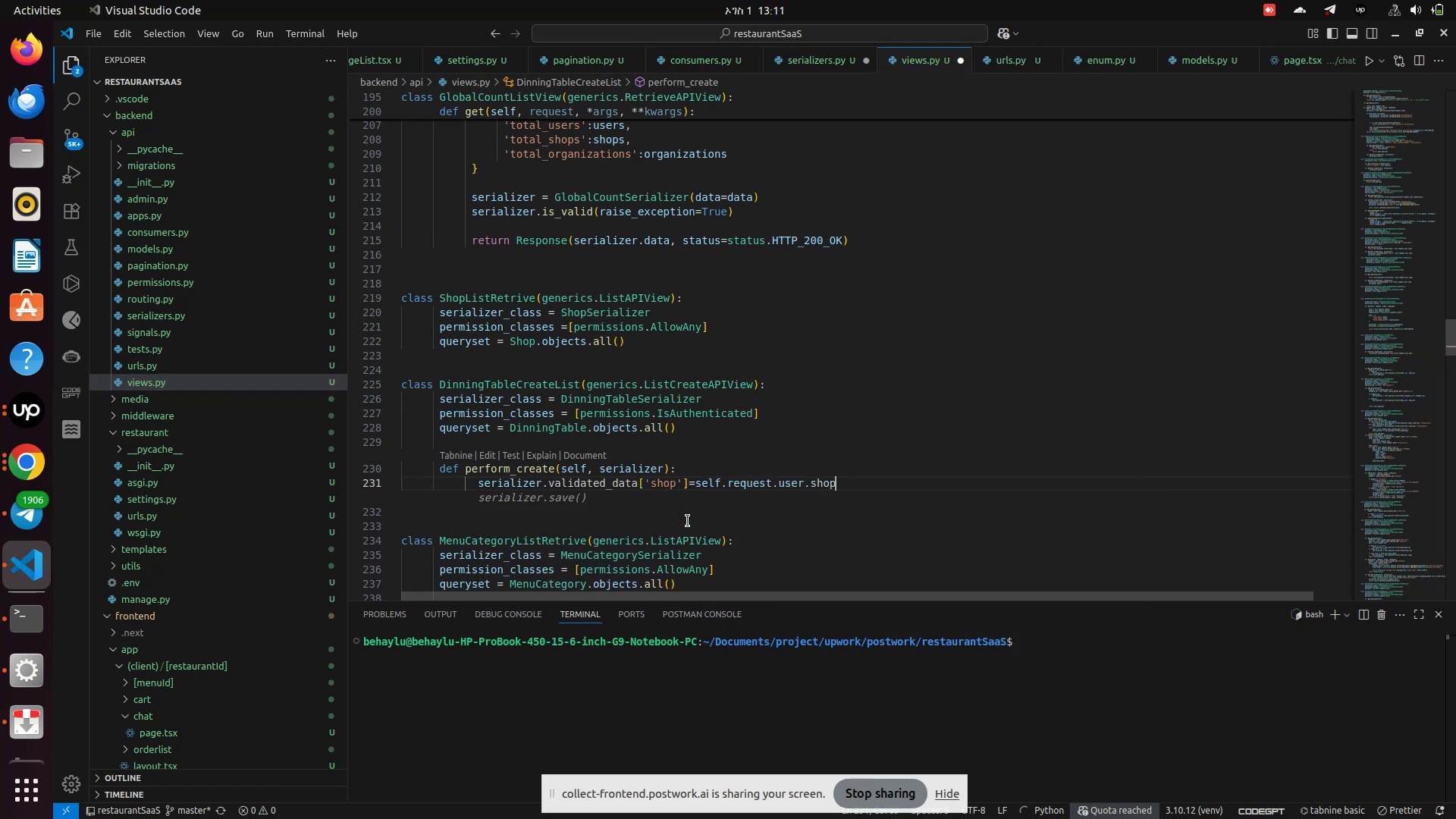 
key(Enter)
 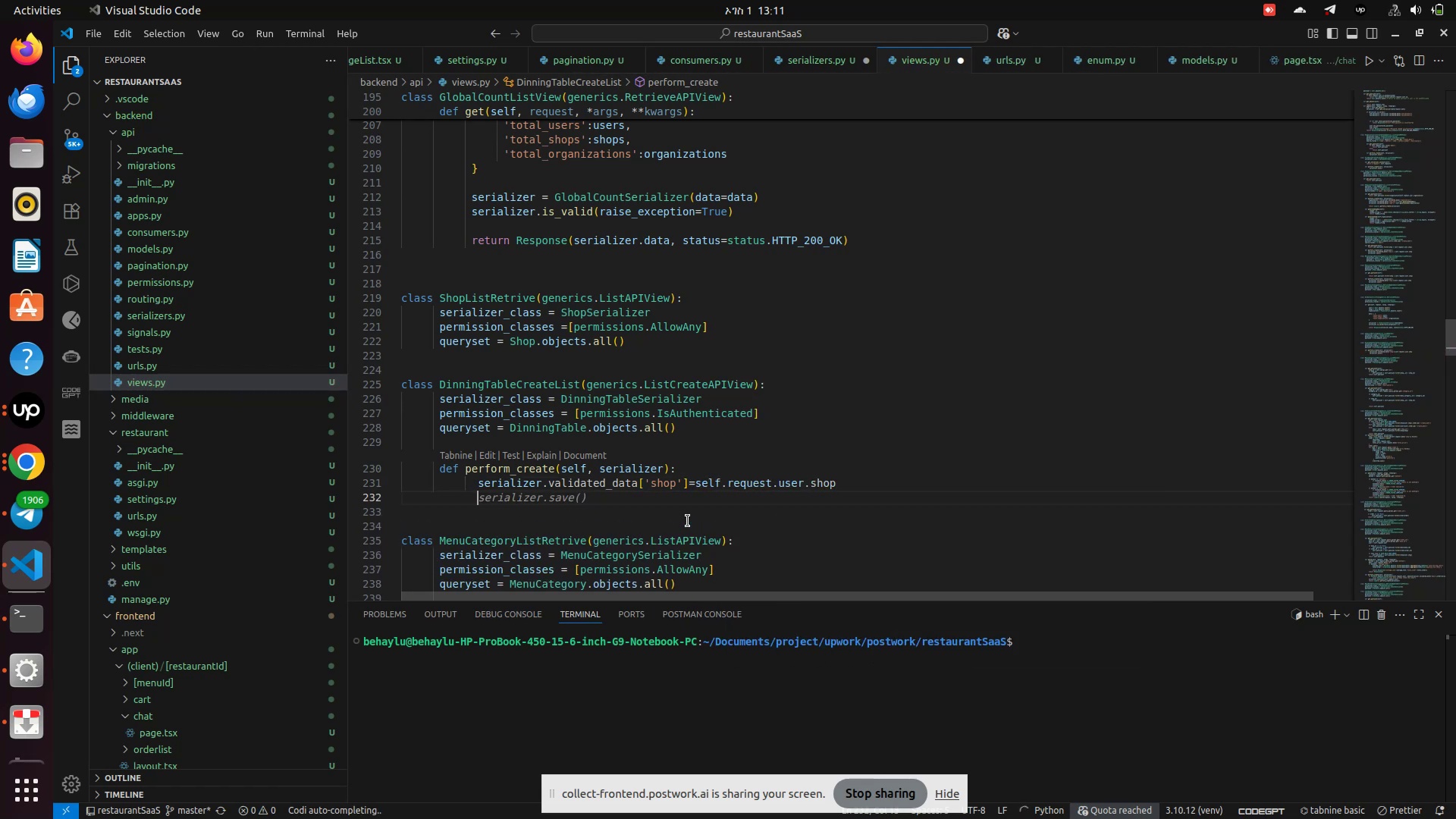 
type(serializer.save()
 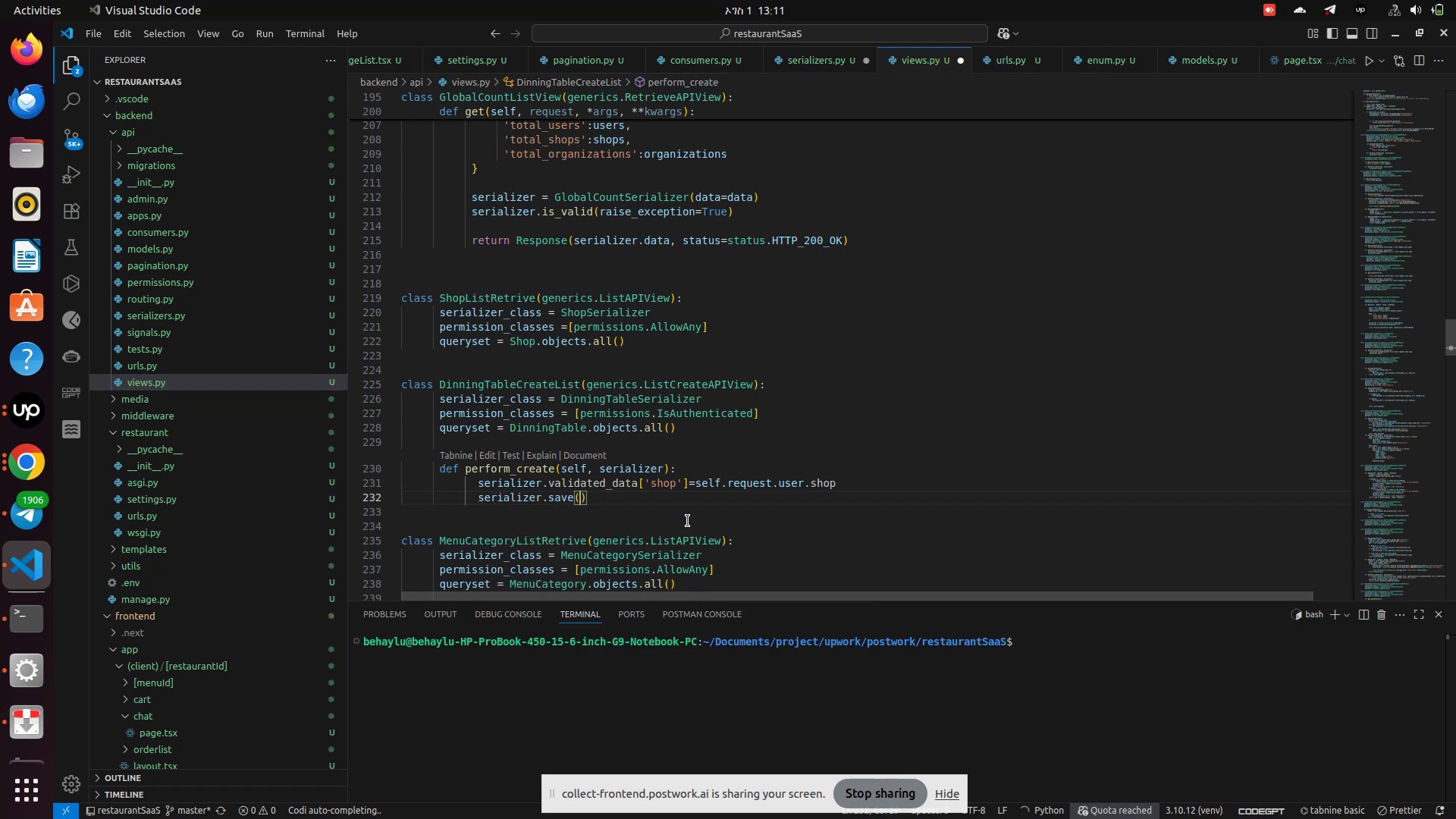 
key(ArrowRight)
 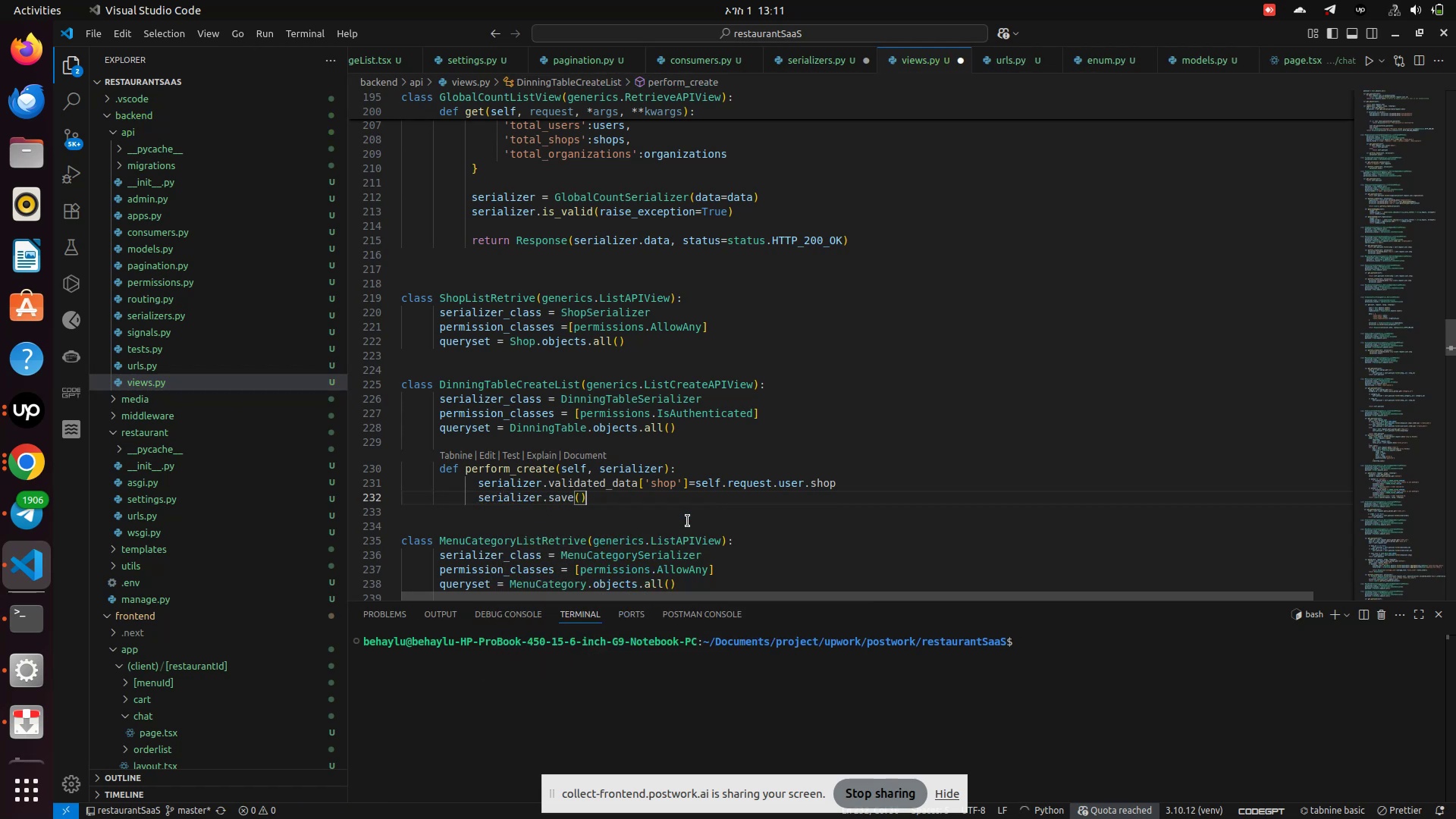 
key(ArrowDown)
 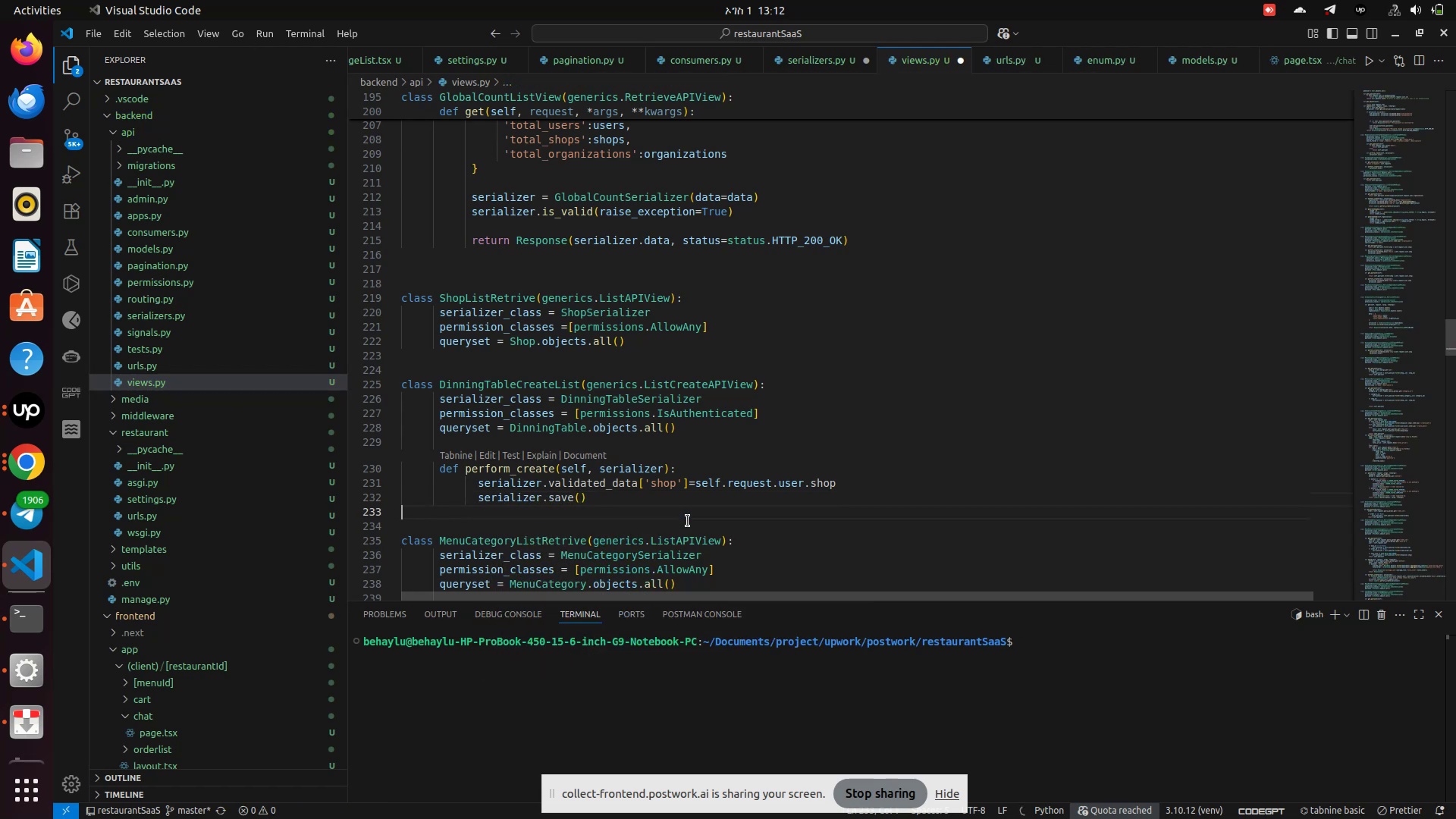 
scroll: coordinate [814, 399], scroll_direction: up, amount: 9.0
 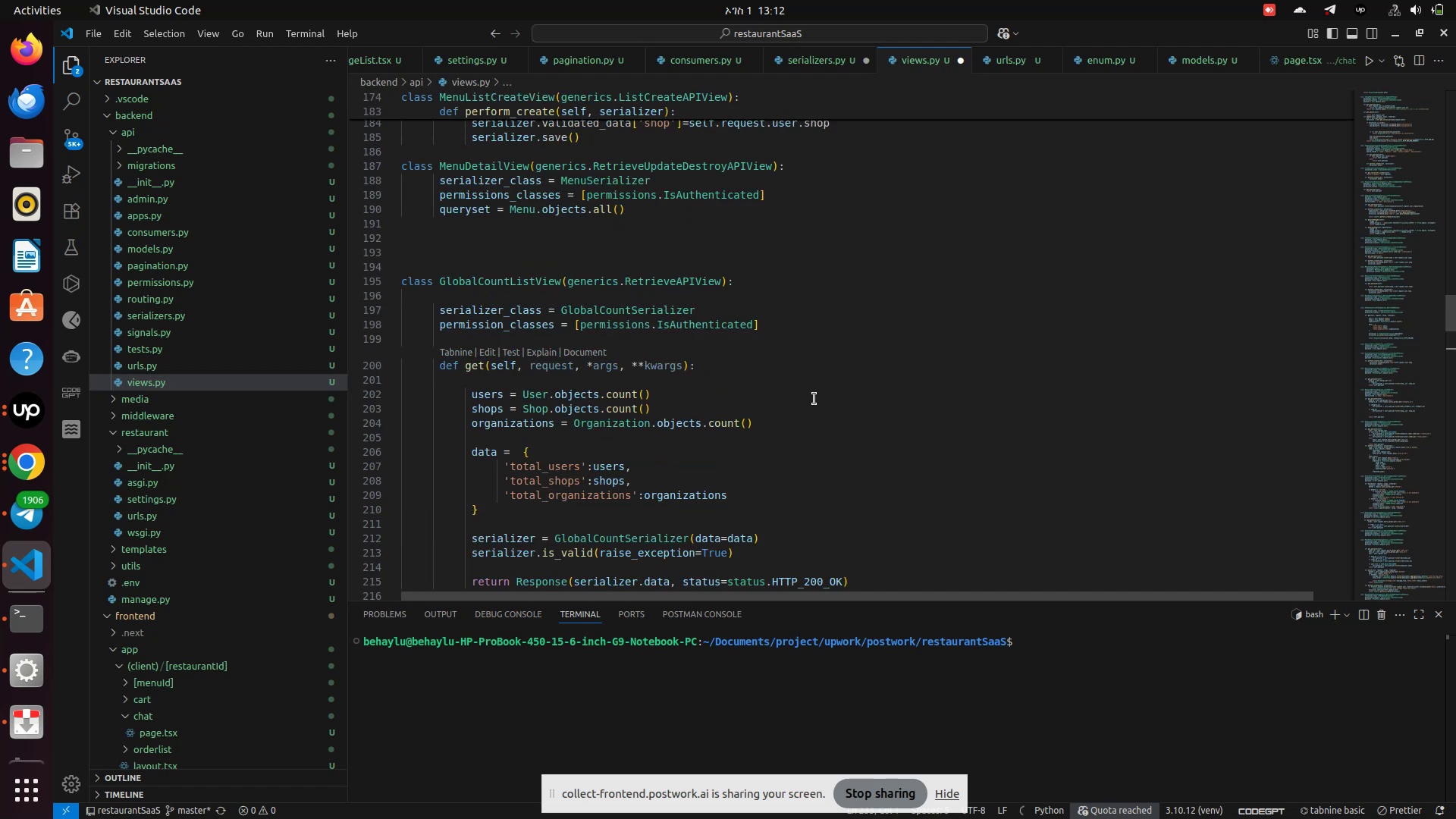 
scroll: coordinate [814, 399], scroll_direction: down, amount: 11.0
 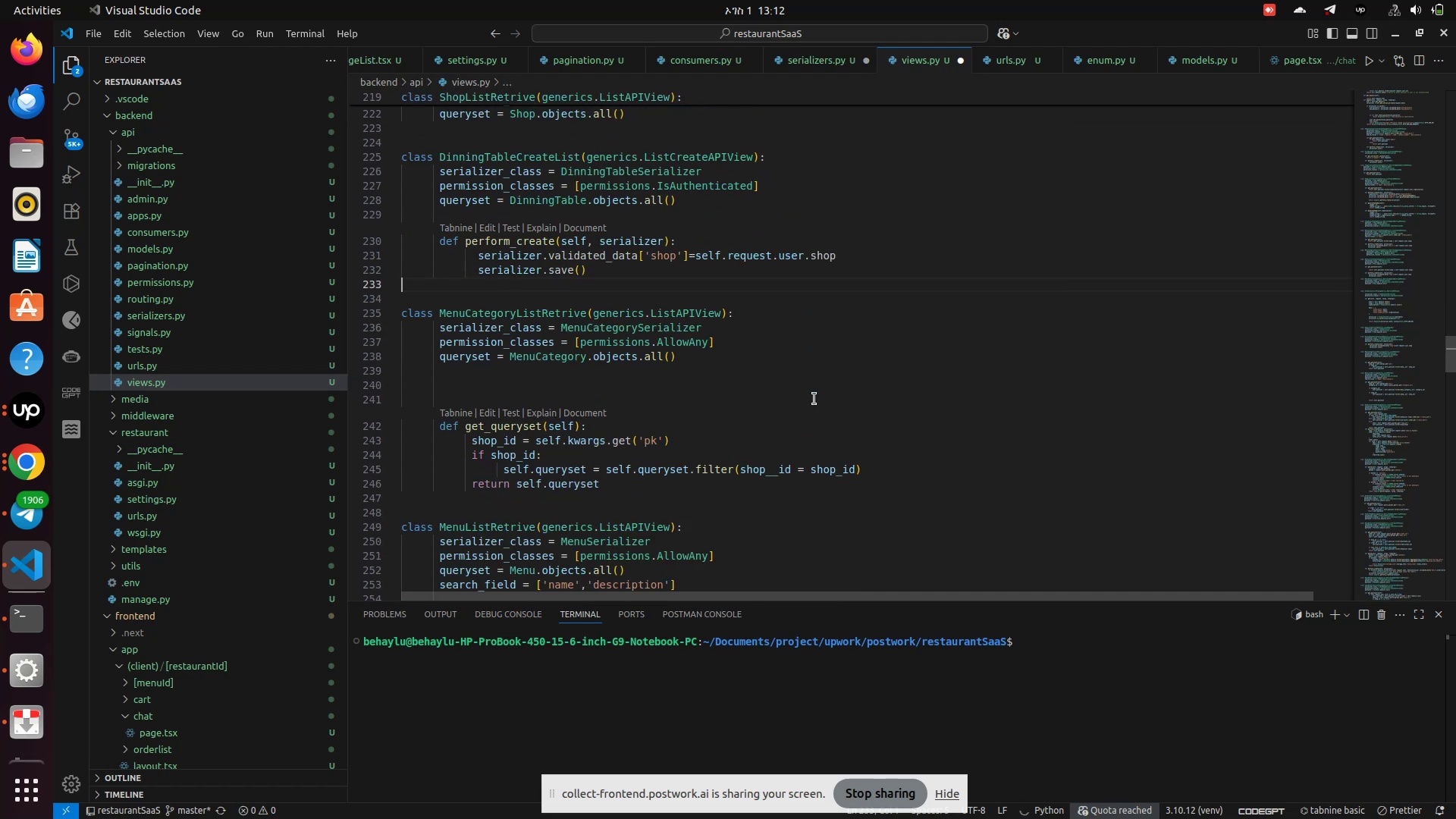 
scroll: coordinate [814, 399], scroll_direction: up, amount: 3.0
 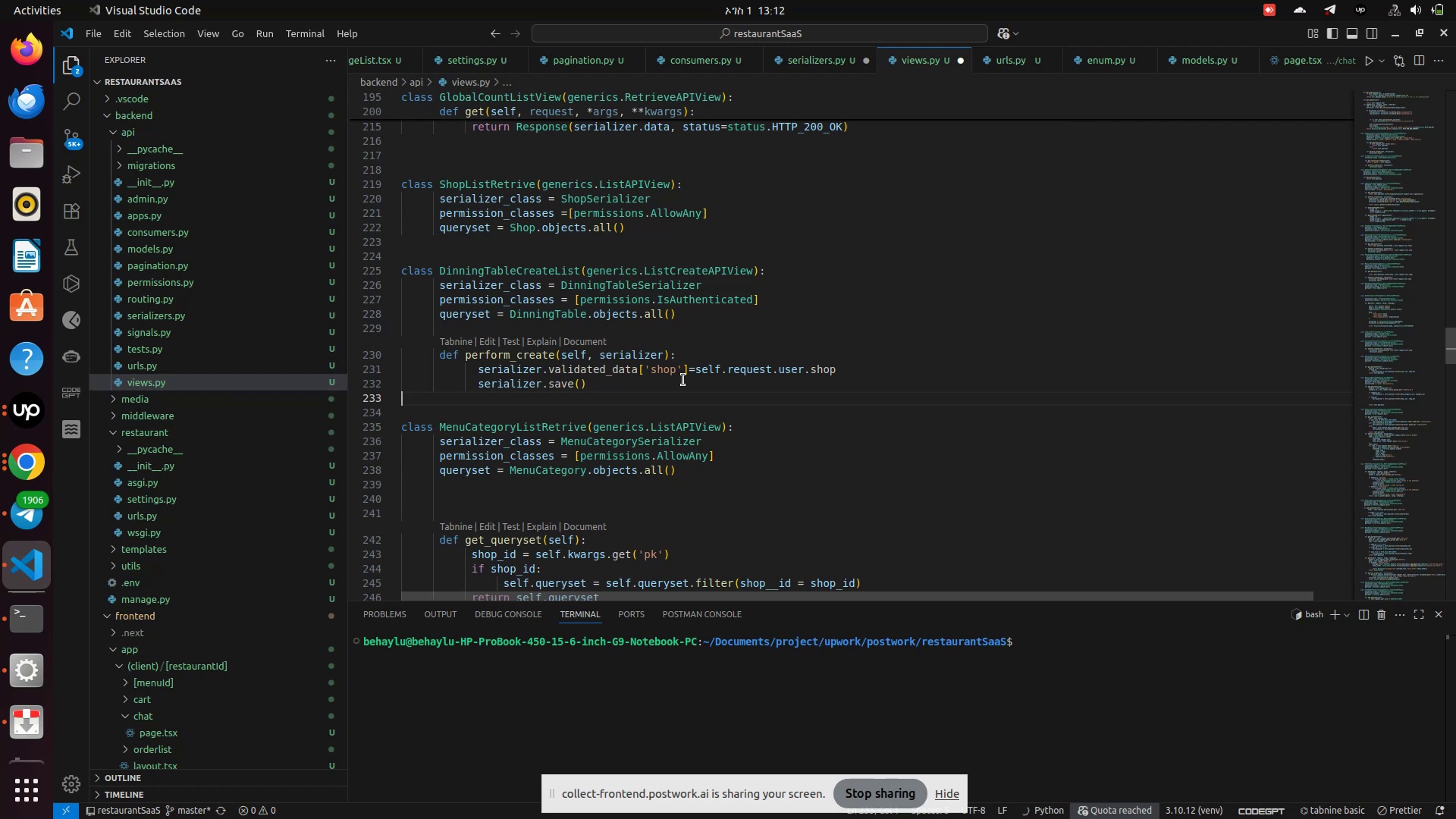 
wait(6.95)
 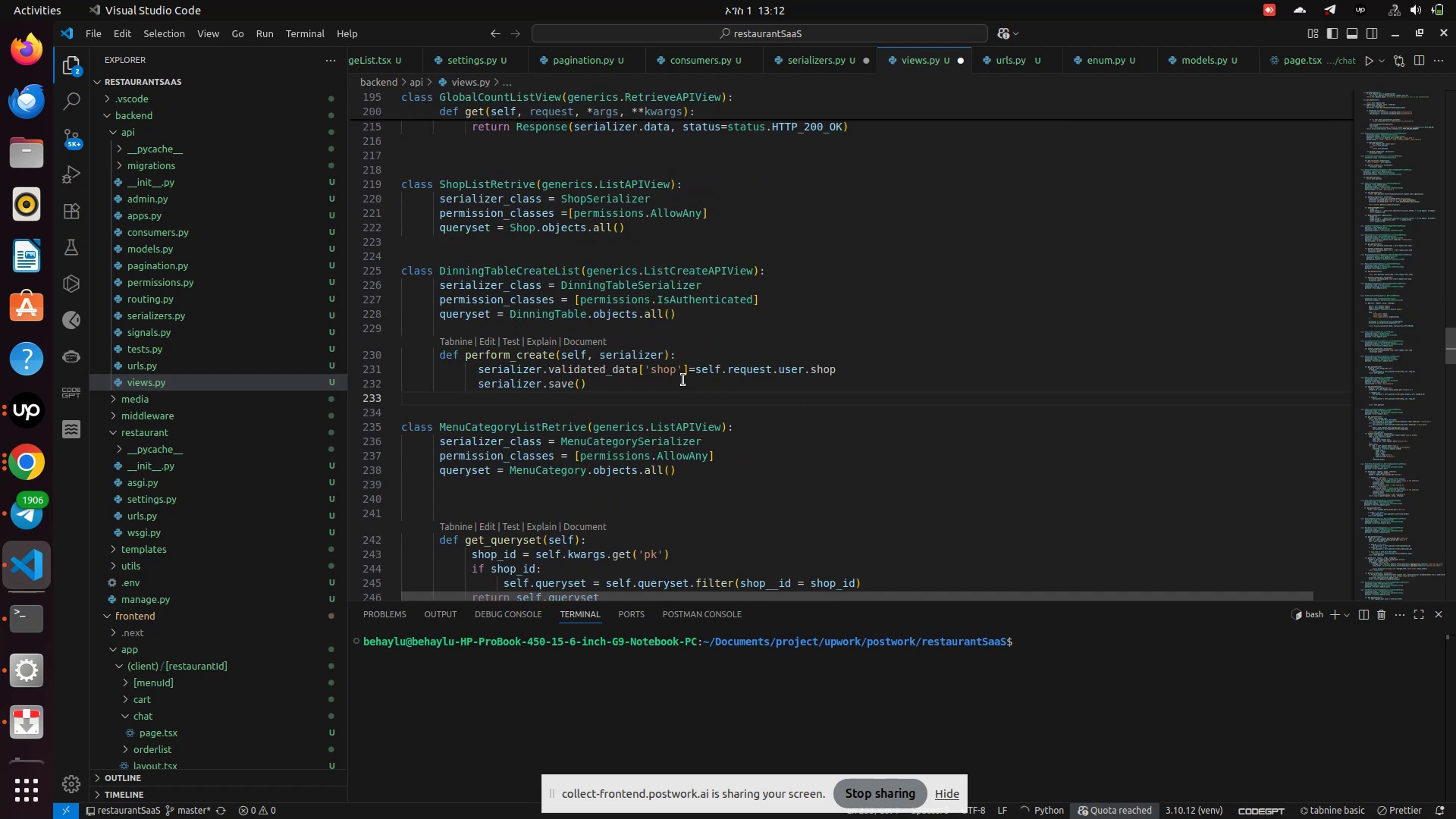 
scroll: coordinate [528, 453], scroll_direction: down, amount: 2.0
 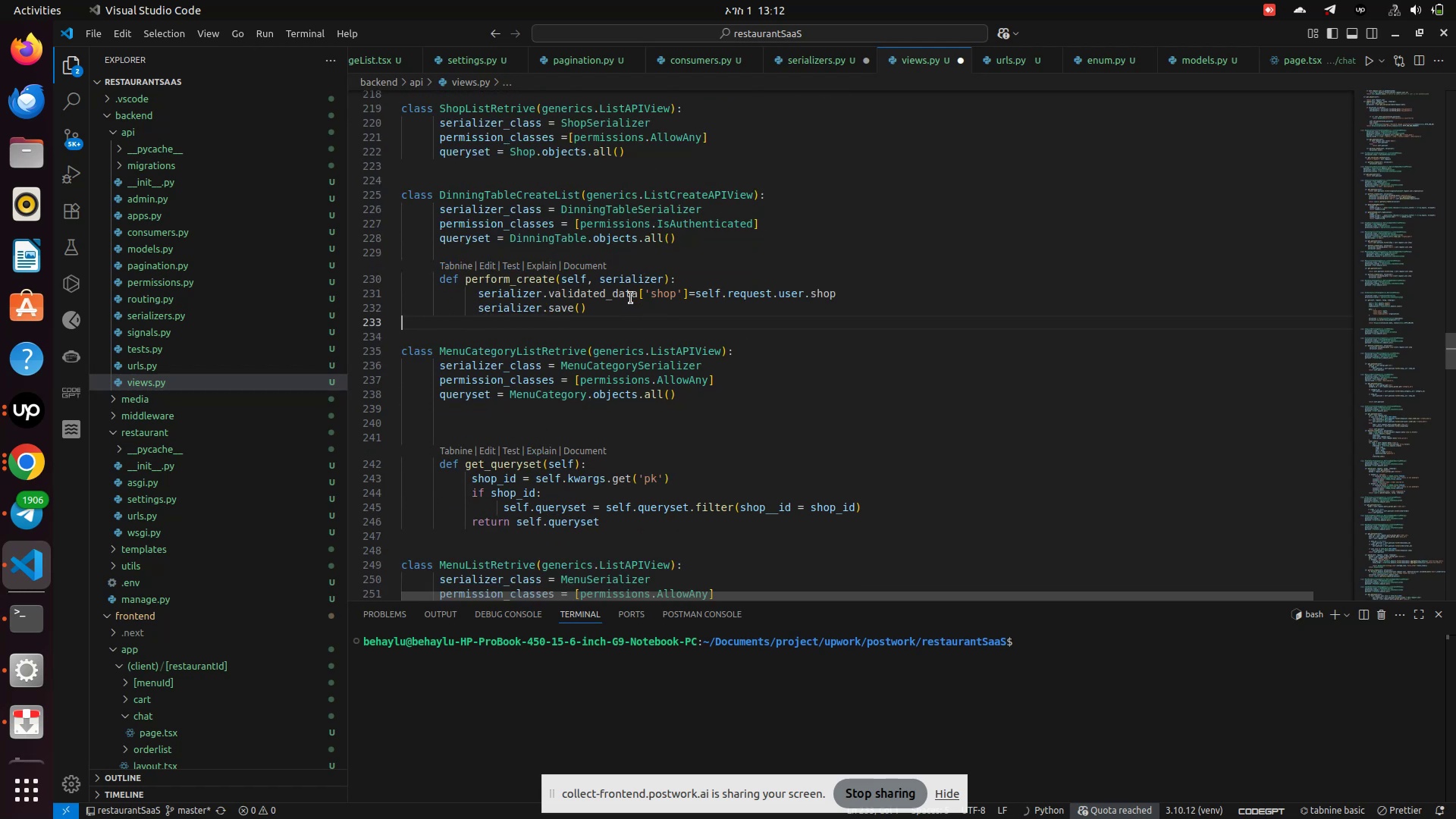 
left_click([626, 307])
 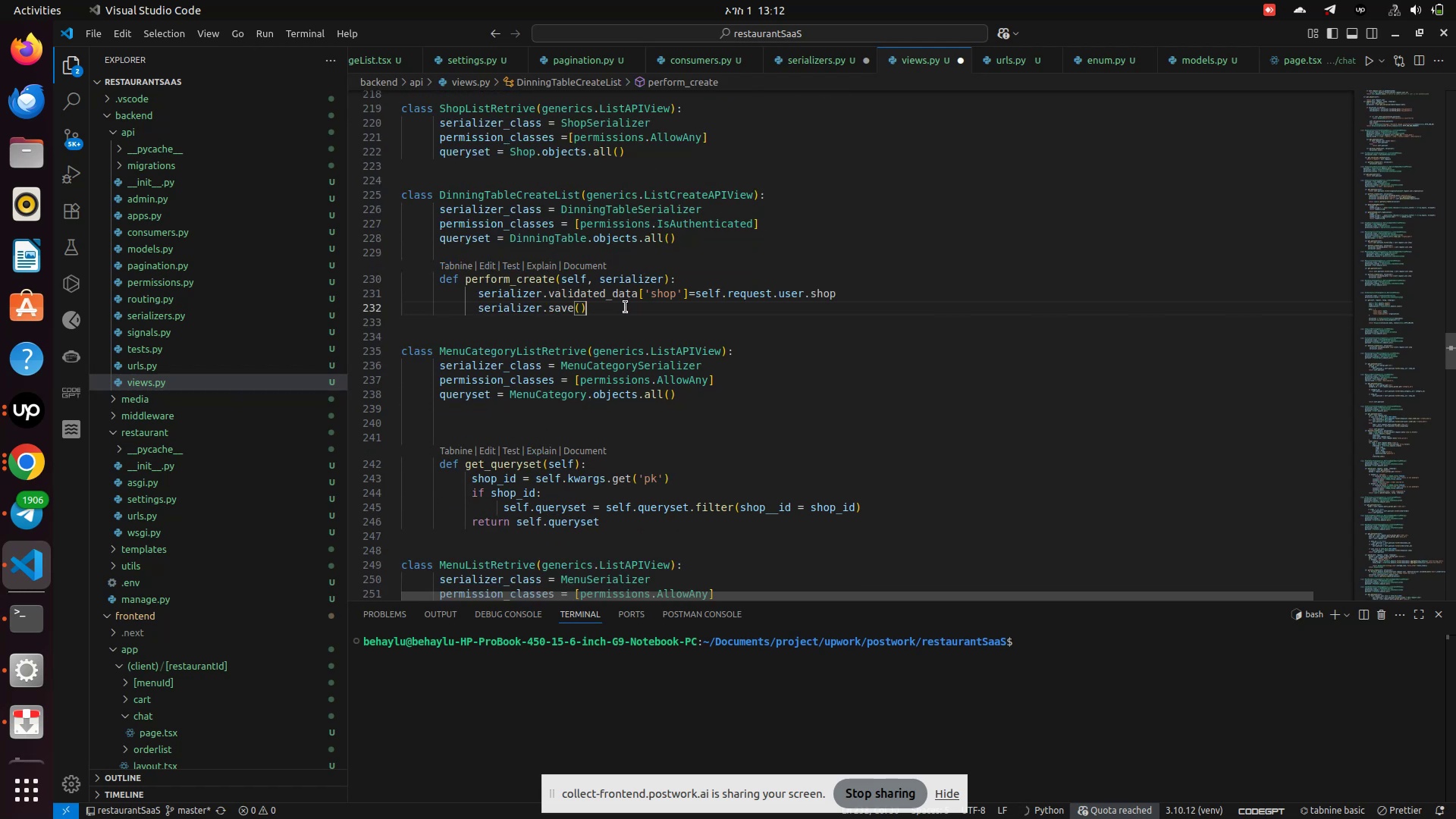 
key(Enter)
 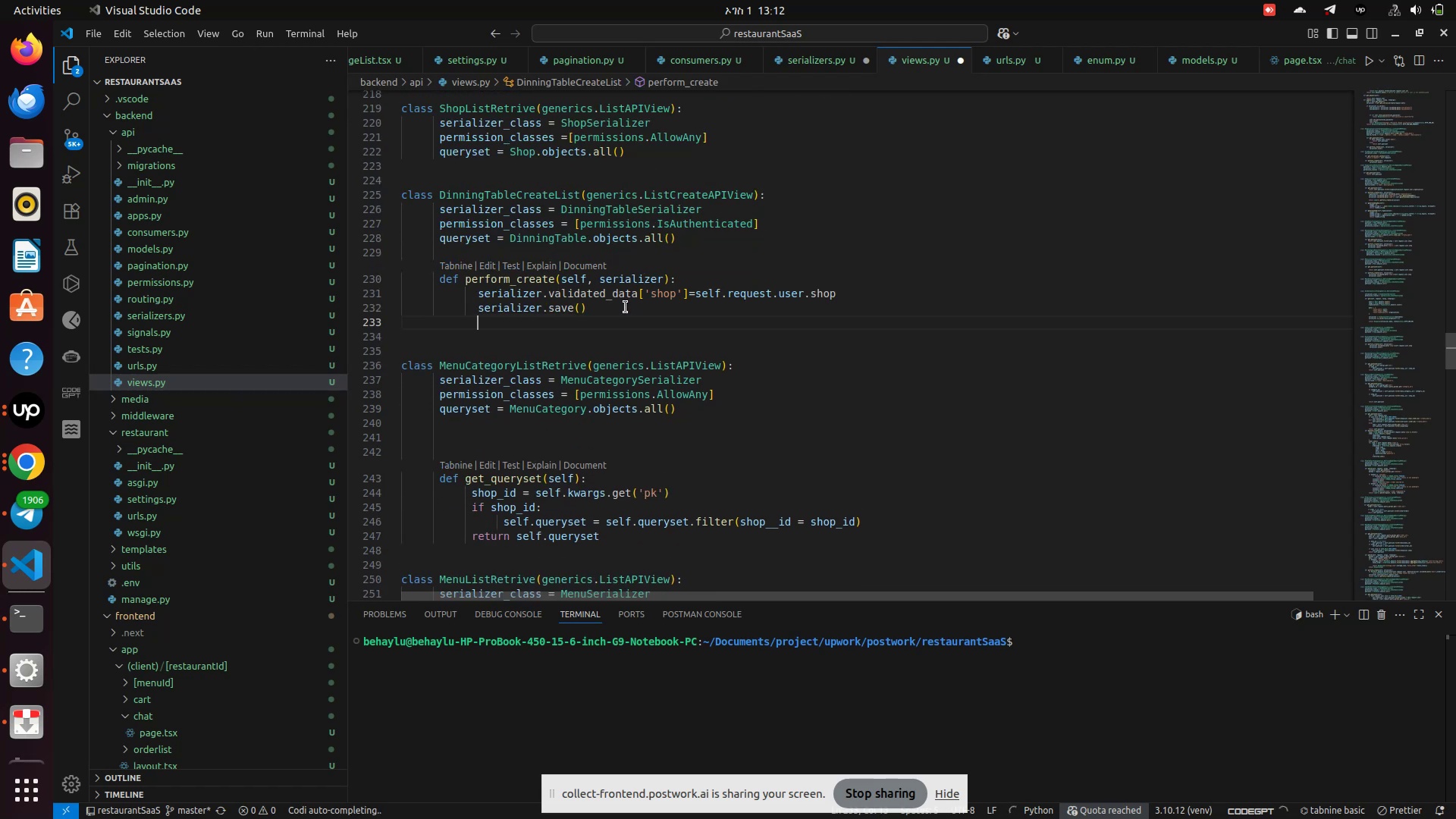 
key(Enter)
 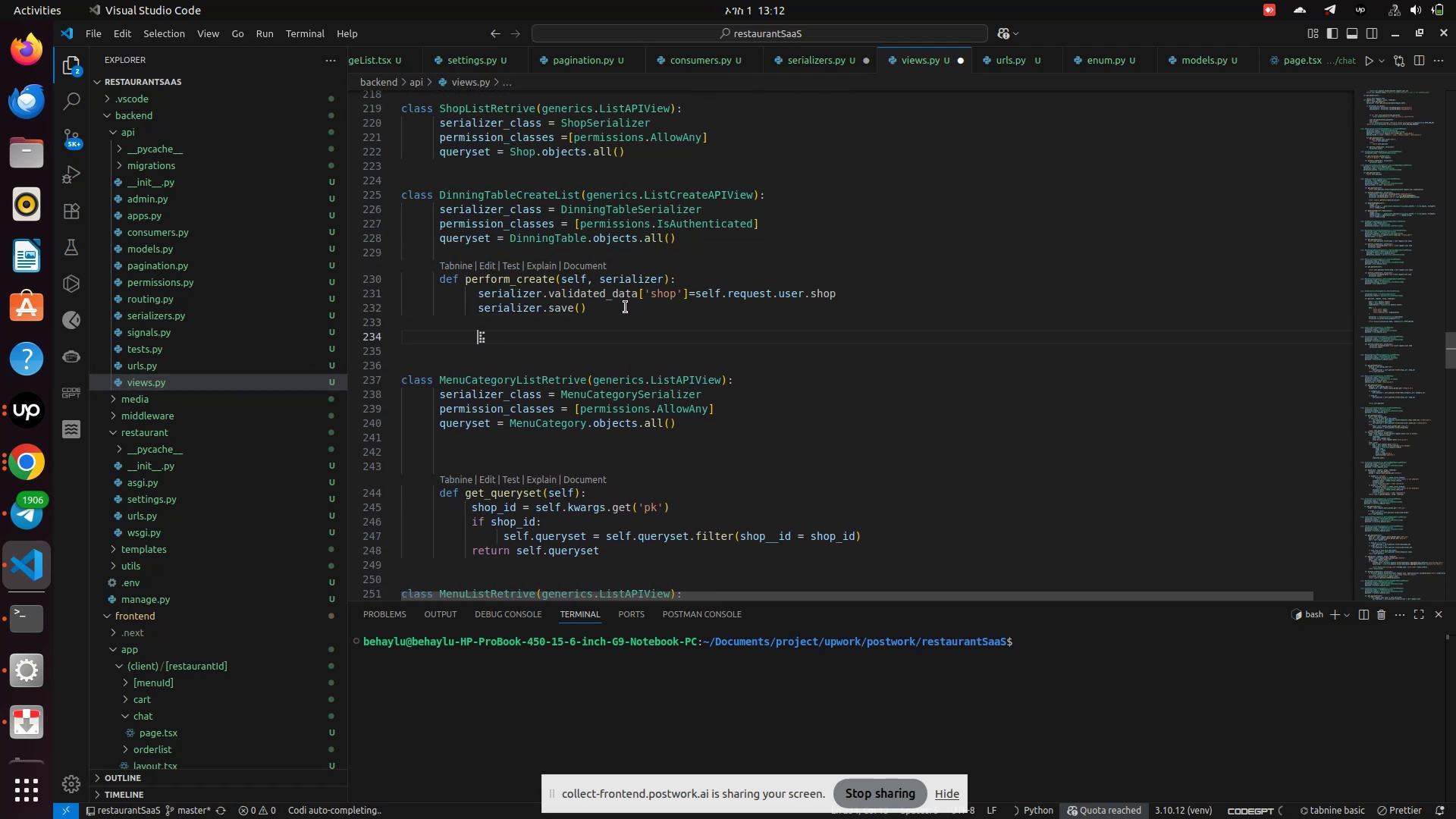 
key(Backspace)
key(Backspace)
type( def perform)
 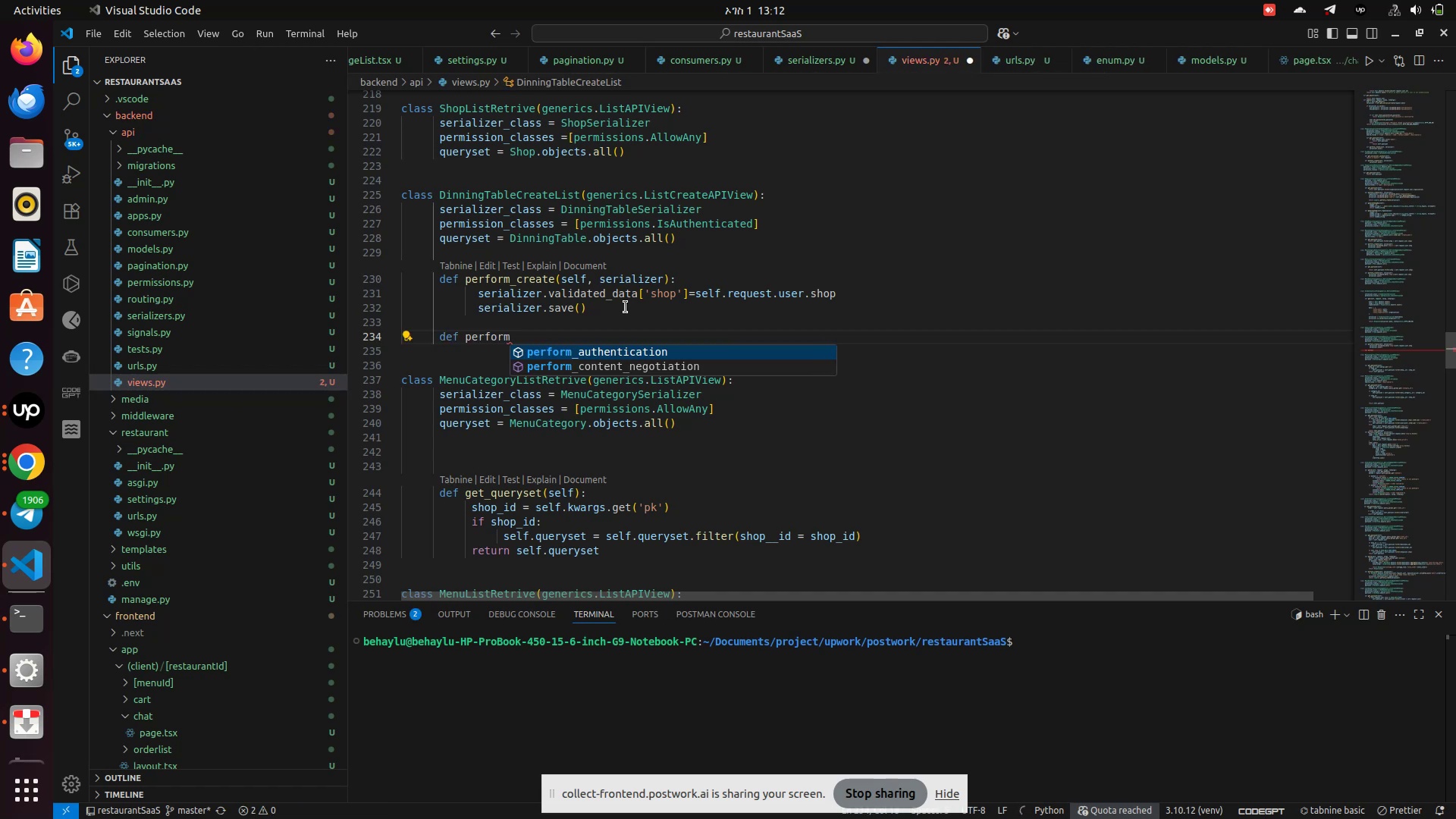 
key(Backspace)
key(Backspace)
key(Backspace)
key(Backspace)
key(Backspace)
key(Backspace)
key(Backspace)
type(get_queryset(self)
 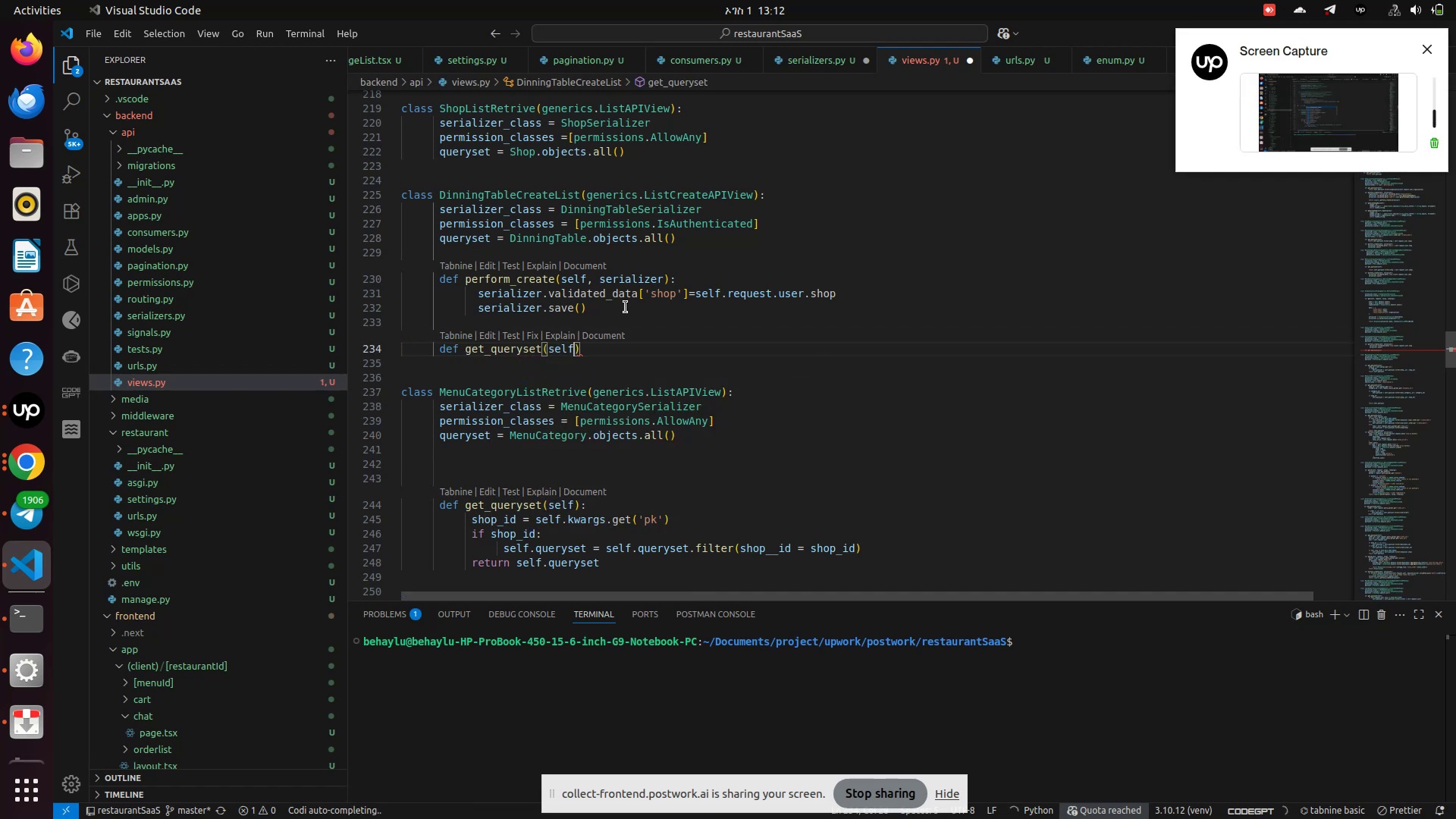 
key(ArrowRight)
 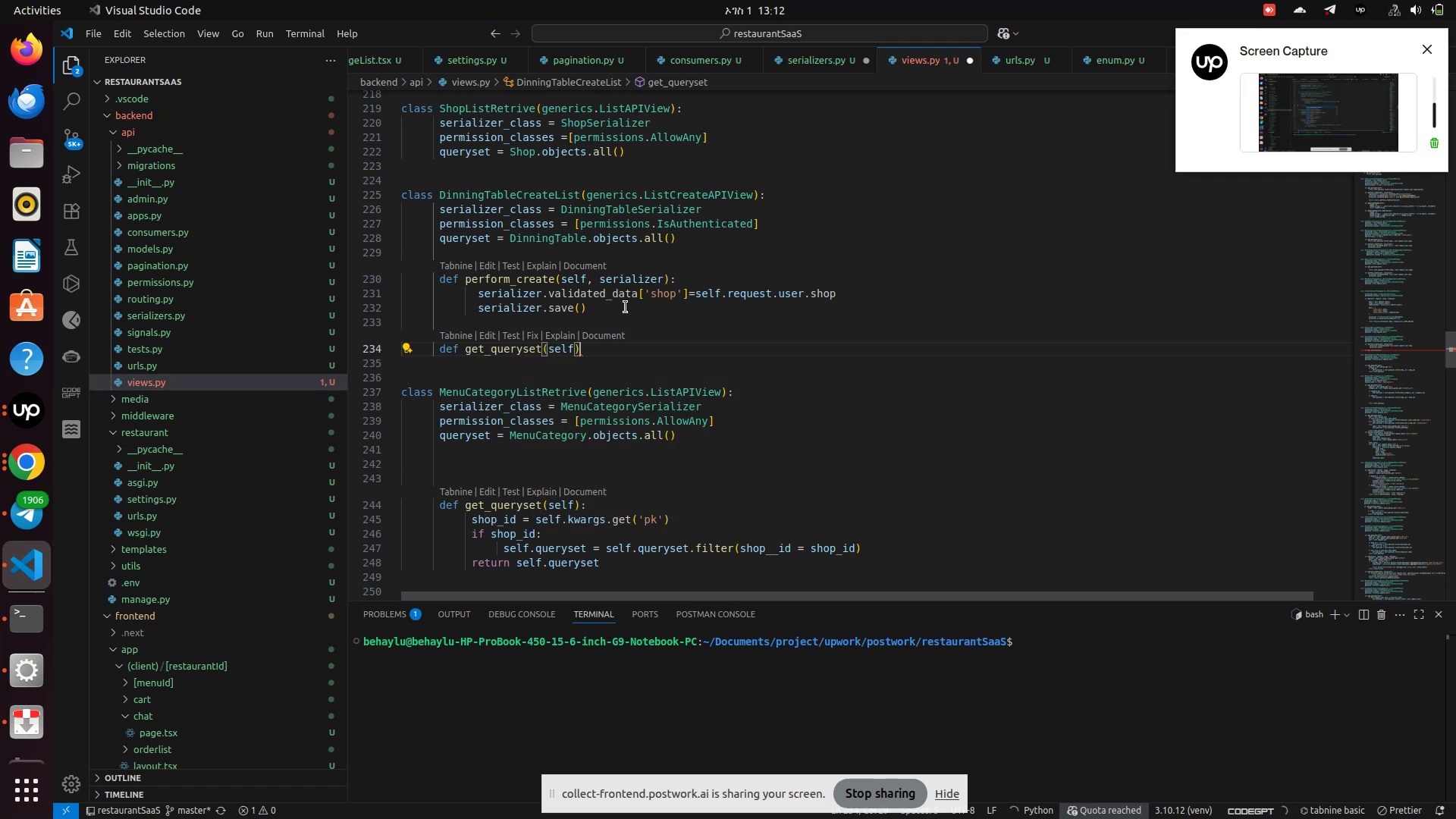 
key(Shift+ShiftLeft)
 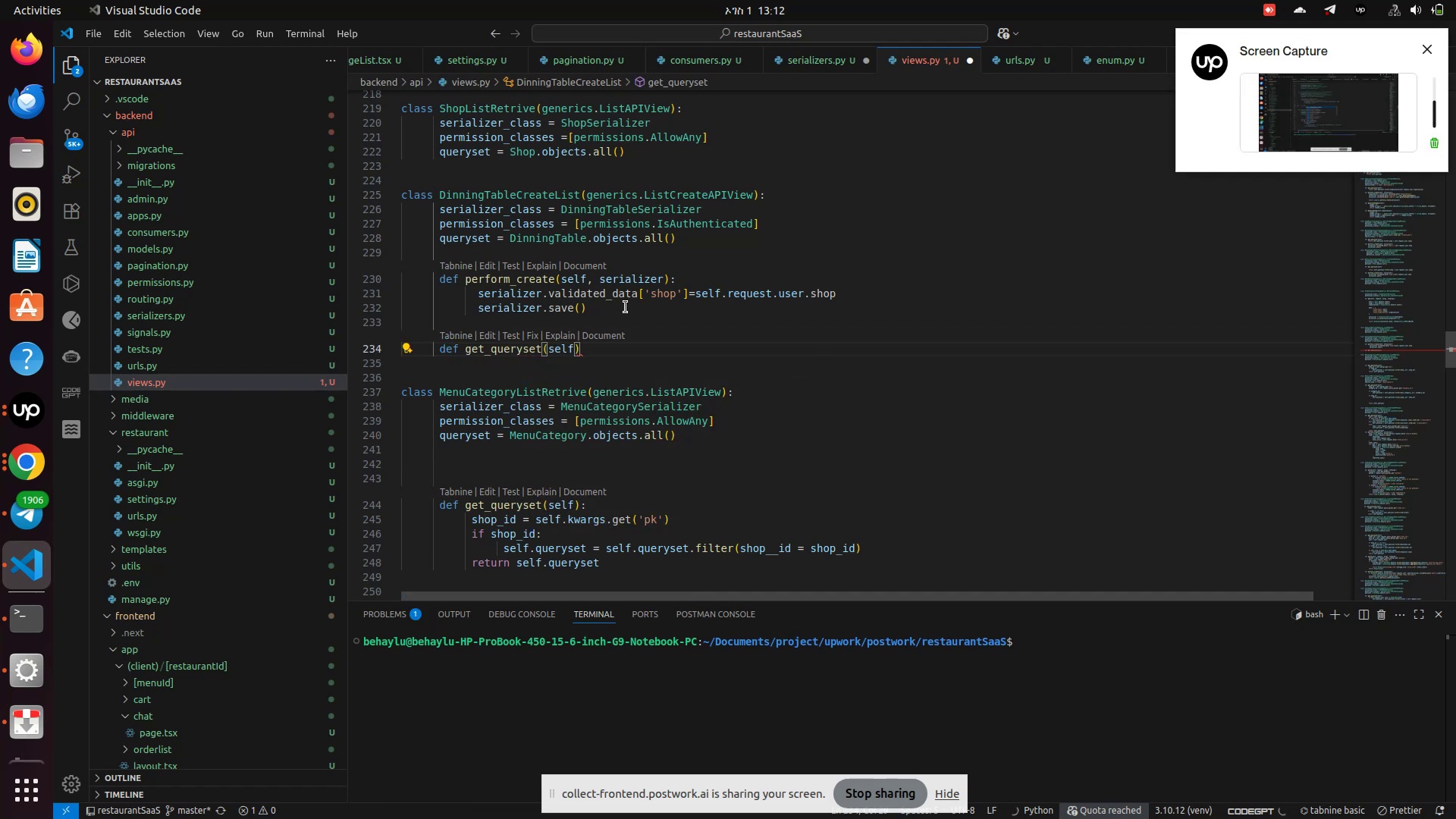 
key(Shift+Semicolon)
 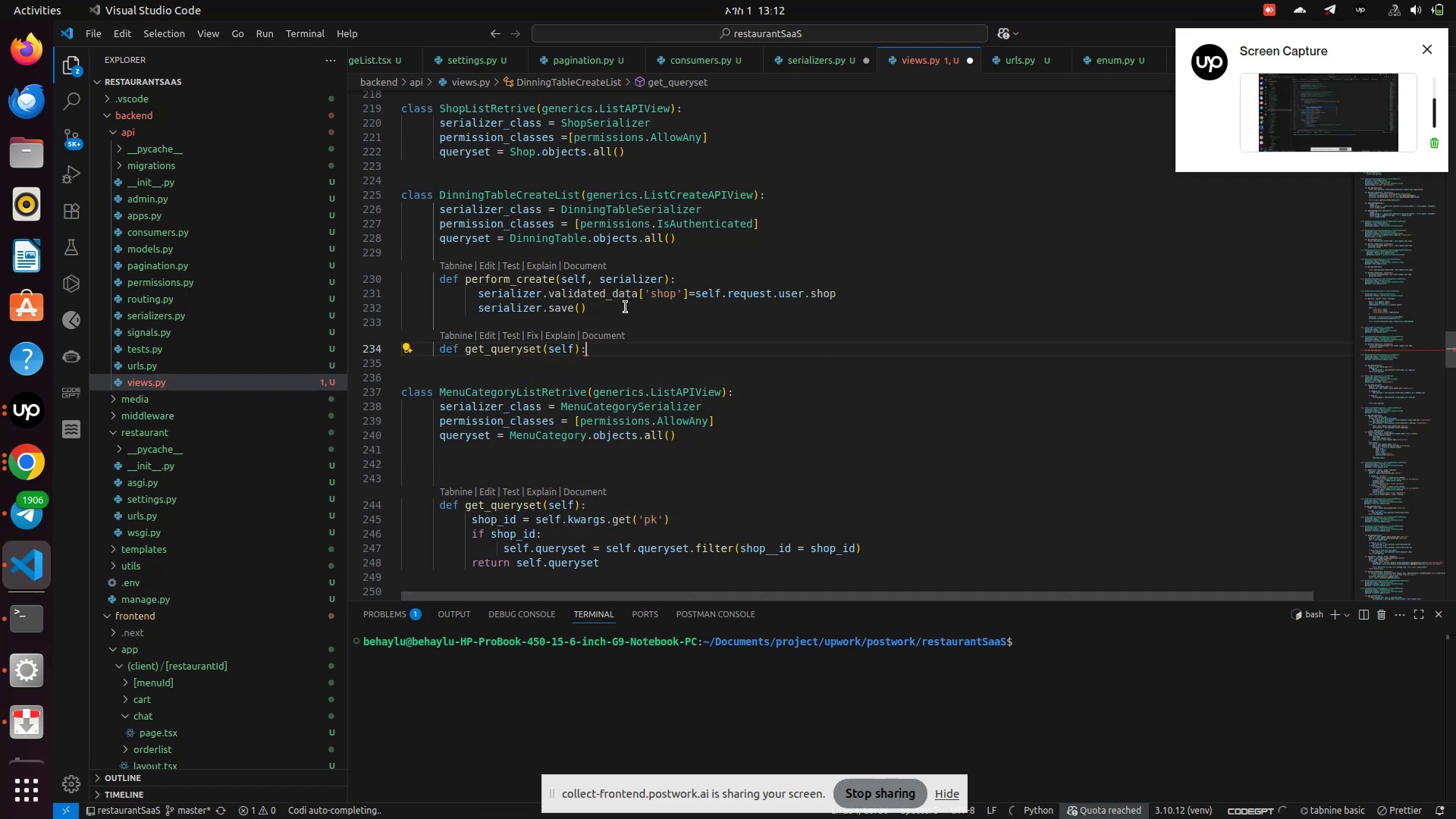 
key(Enter)
 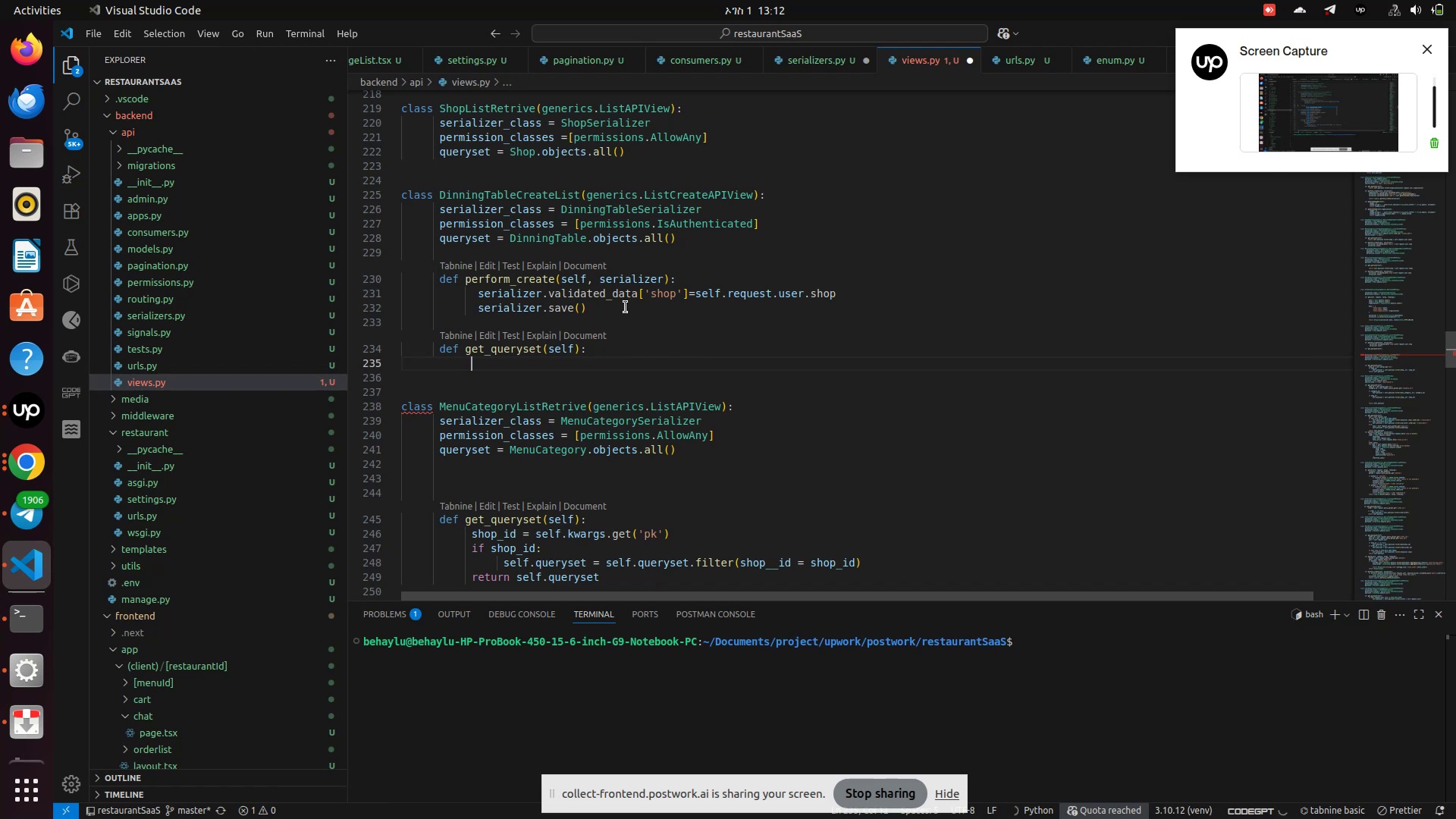 
type(shop)
key(Backspace)
key(Backspace)
key(Backspace)
key(Backspace)
type(if)
key(Backspace)
type(f self.request.user.i)
key(Backspace)
type(role == Us)
key(Backspace)
type(S)
 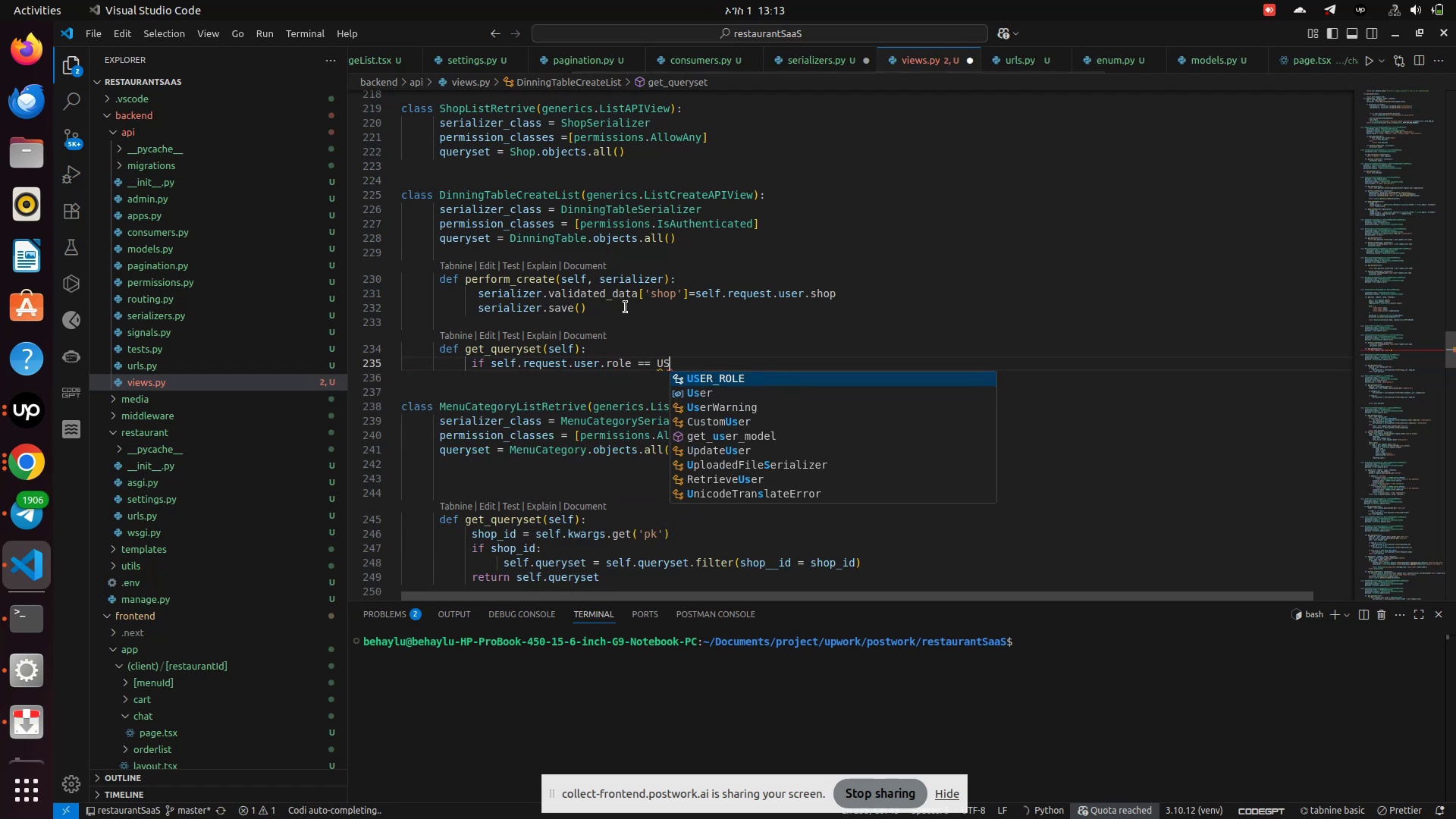 
key(Enter)
 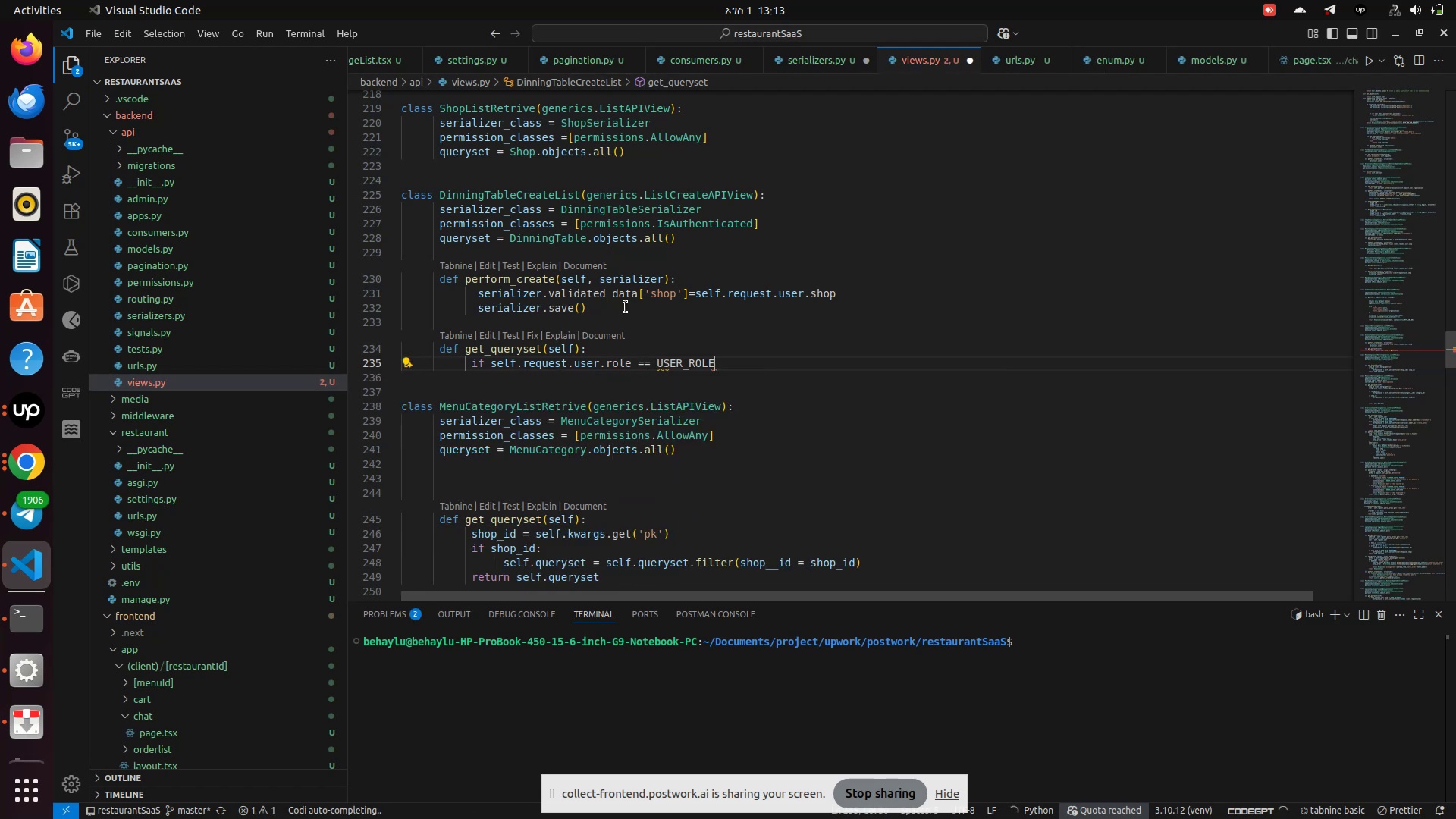 
type(.Sho)
key(Backspace)
key(Backspace)
type(HOP_ADMIN;)
key(Backspace)
type(:)
 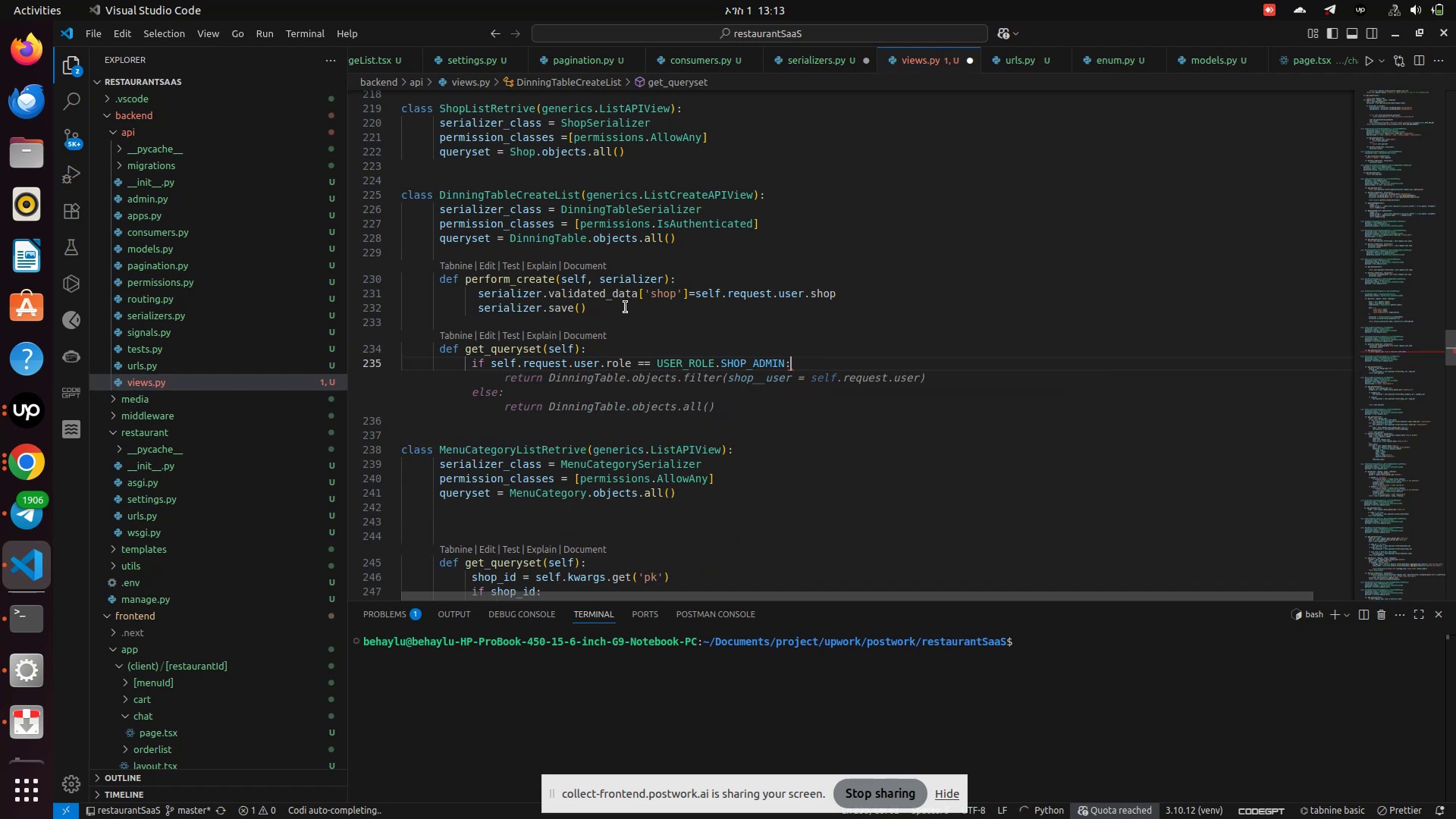 
key(Enter)
 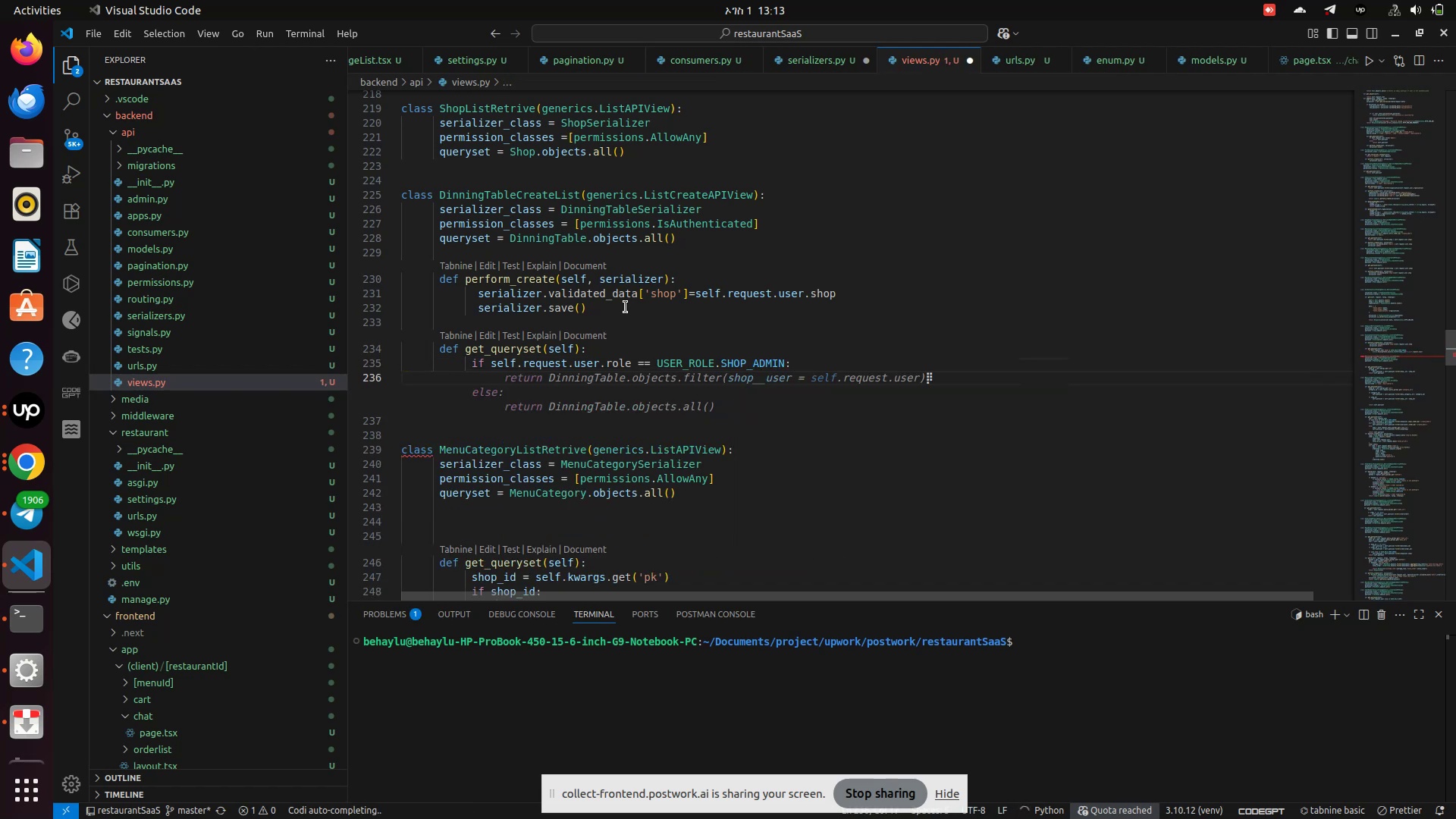 
type(return DinningTAbl)
key(Backspace)
key(Backspace)
key(Backspace)
type(able.o)
 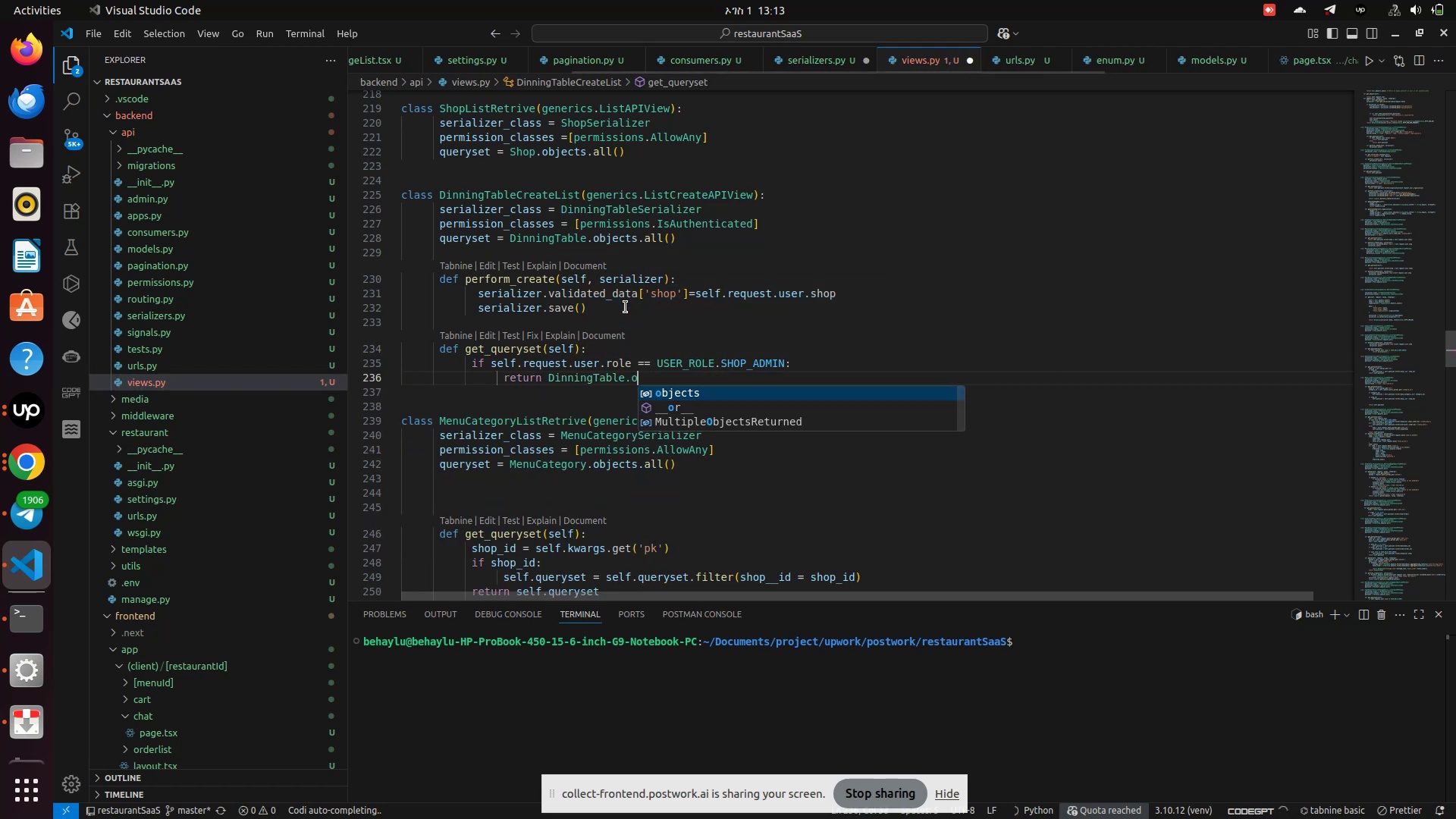 
key(Enter)
 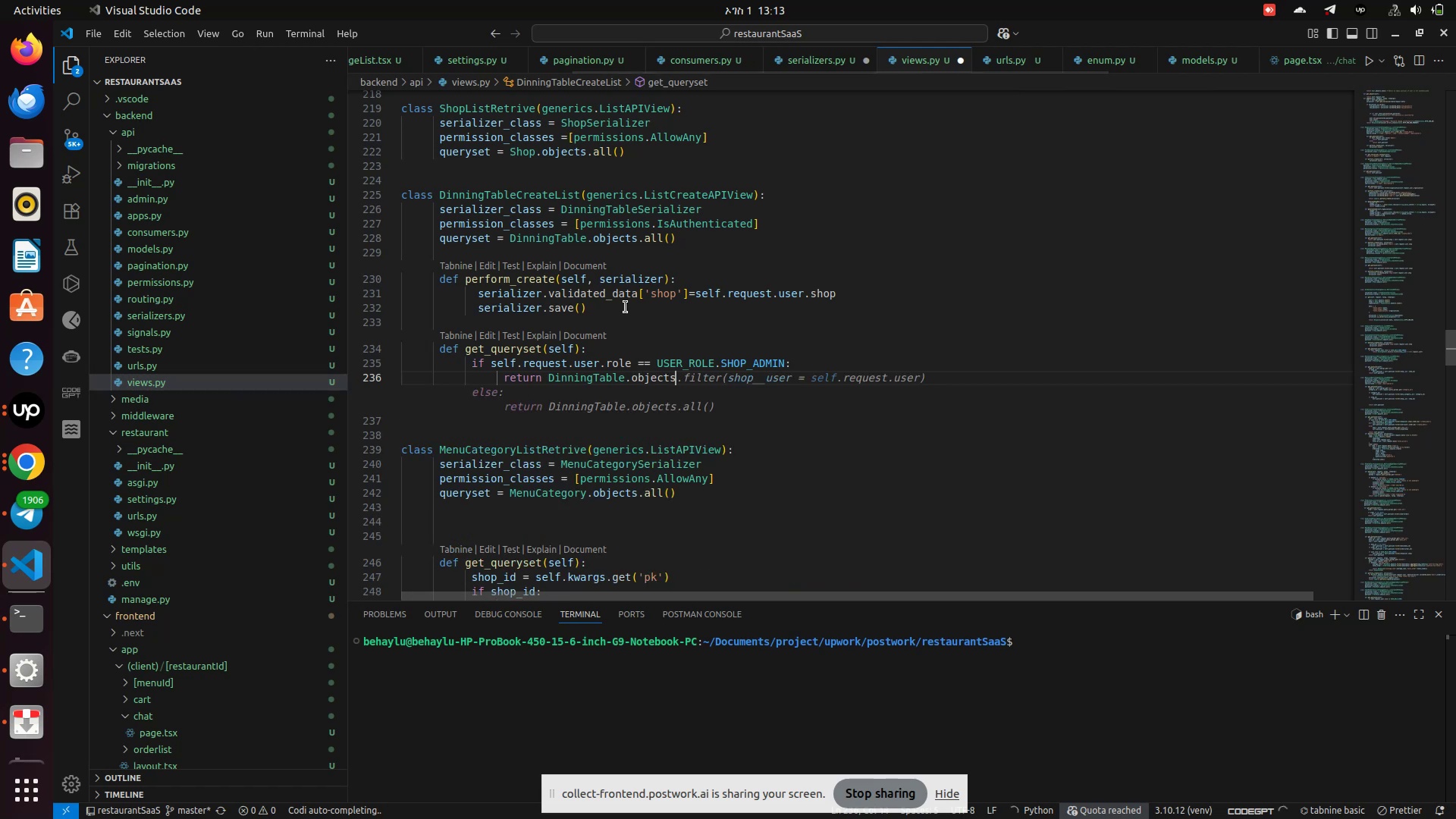 
type(.filter(shop_id=)
key(Backspace)
key(Backspace)
type(sho)
 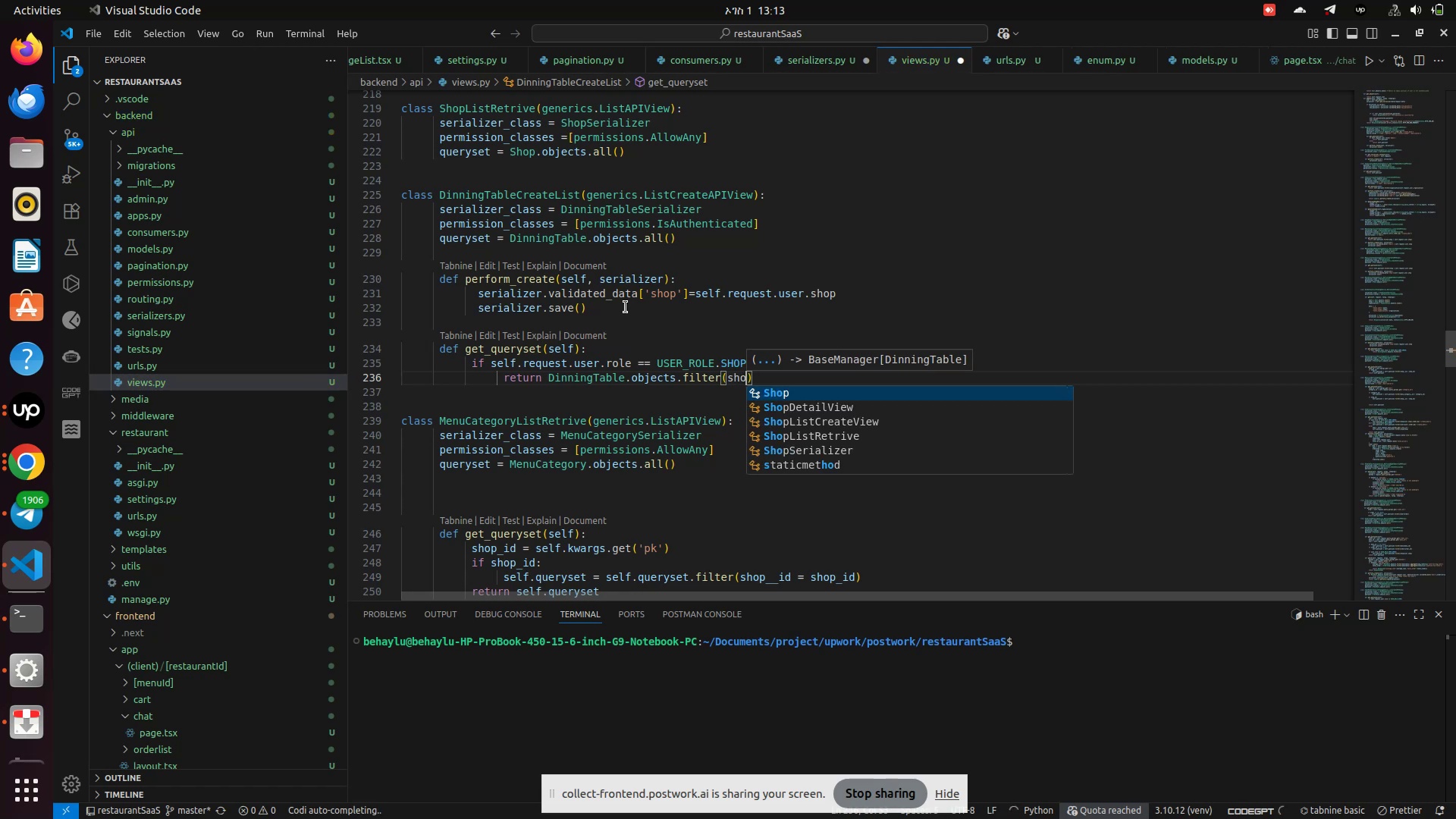 
type(p )
key(Backspace)
type(= self)
 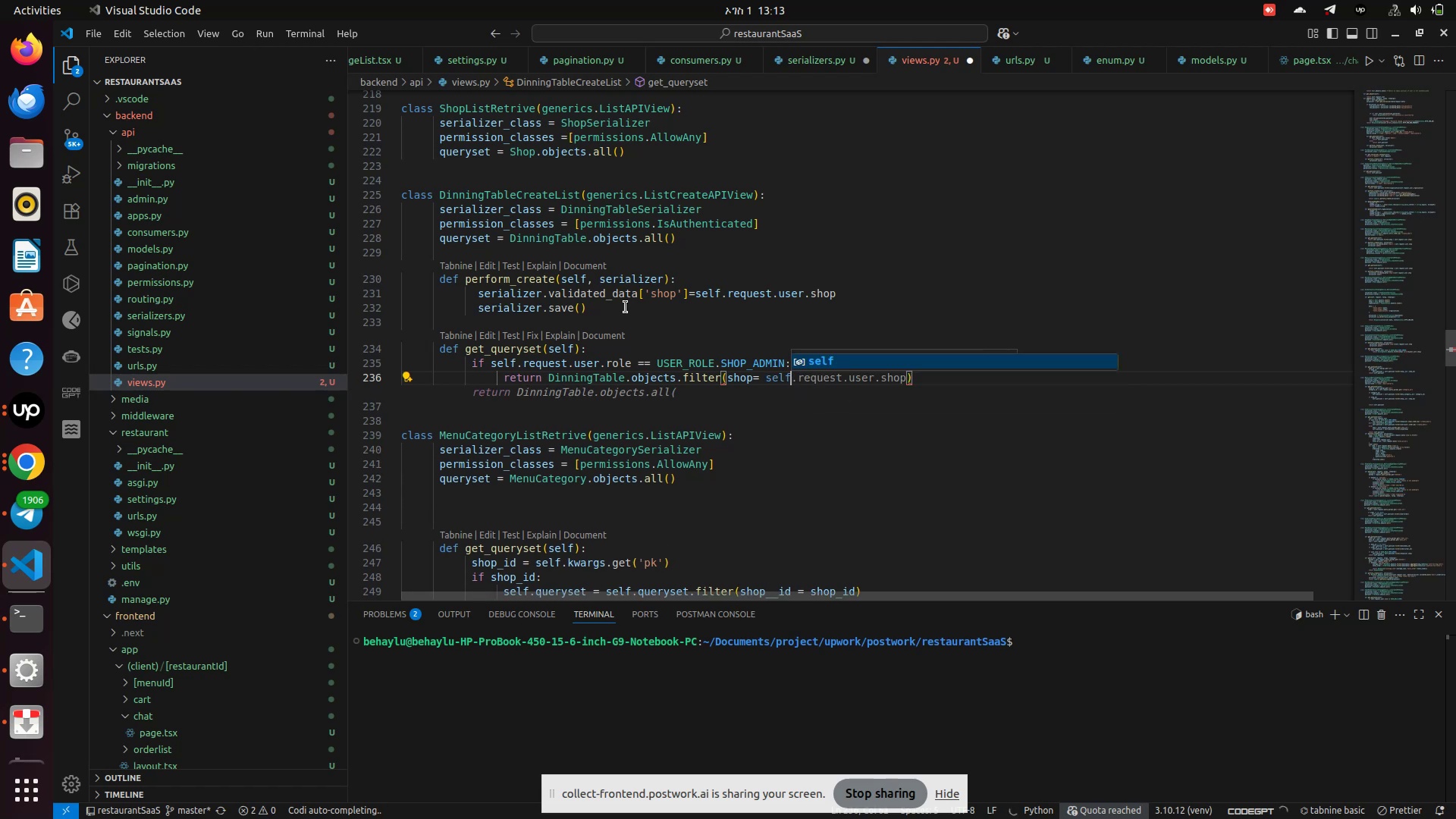 
key(Enter)
 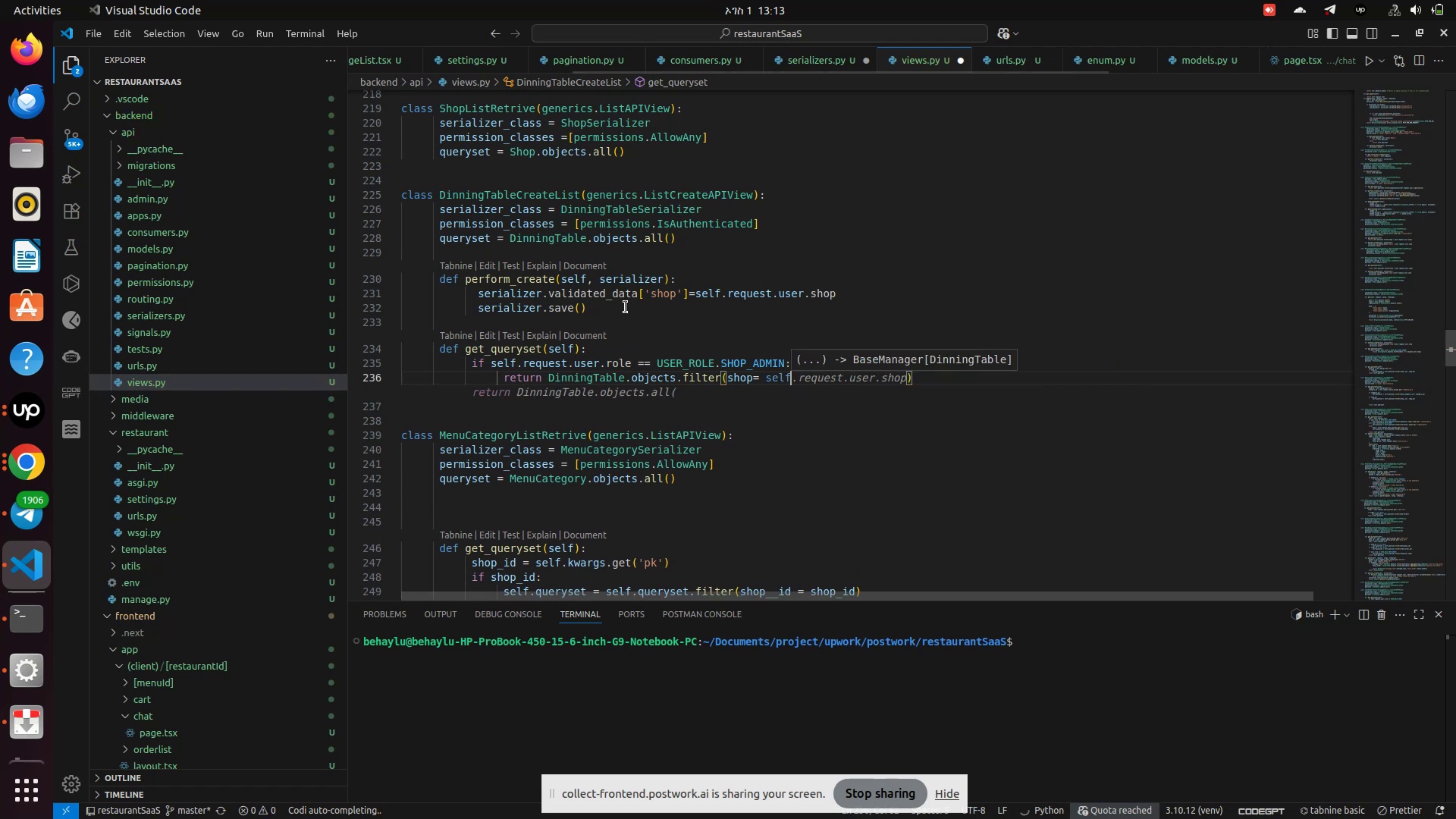 
type(.f)
key(Backspace)
type(request.user.shop)
 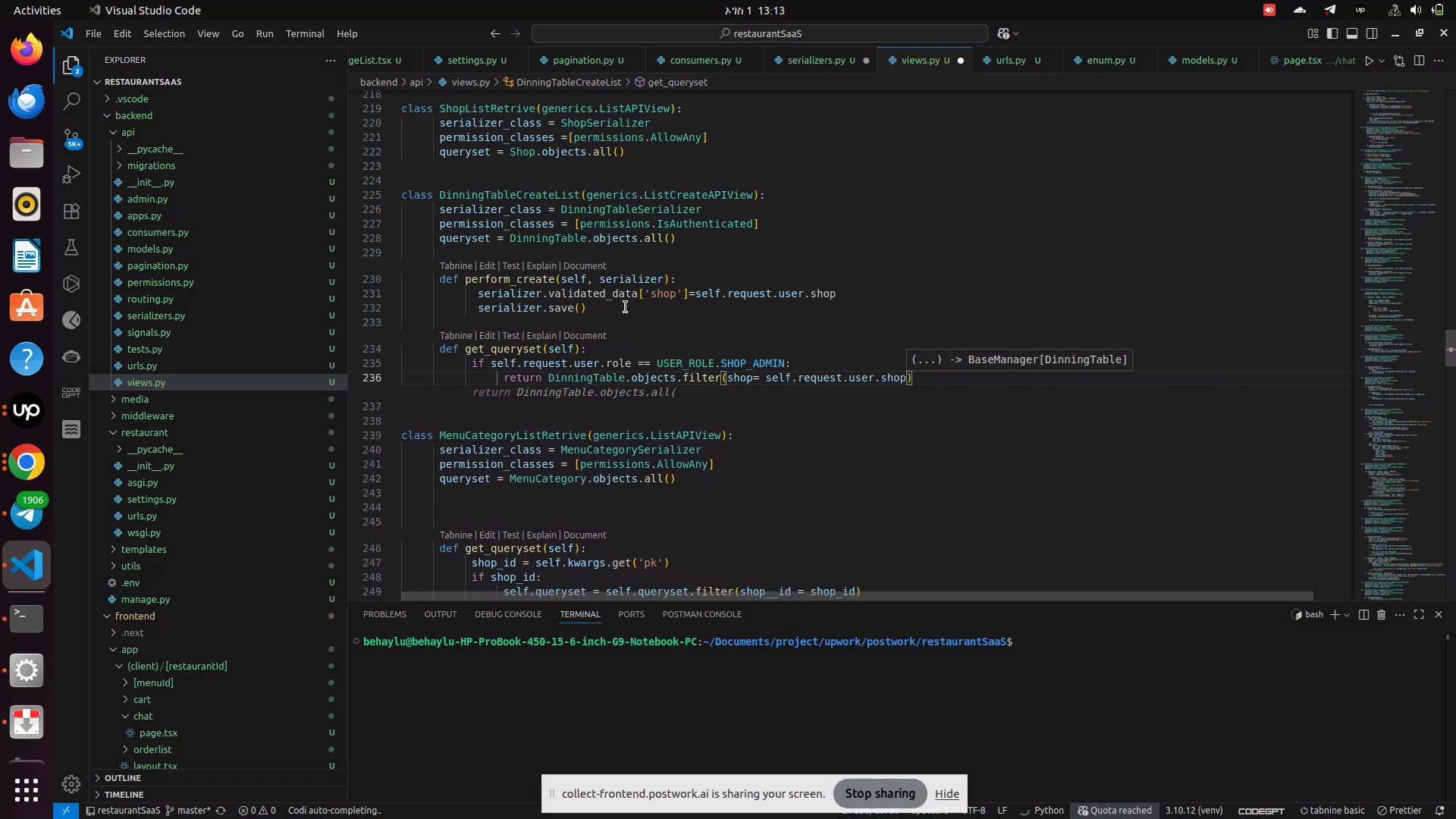 
key(ArrowRight)
 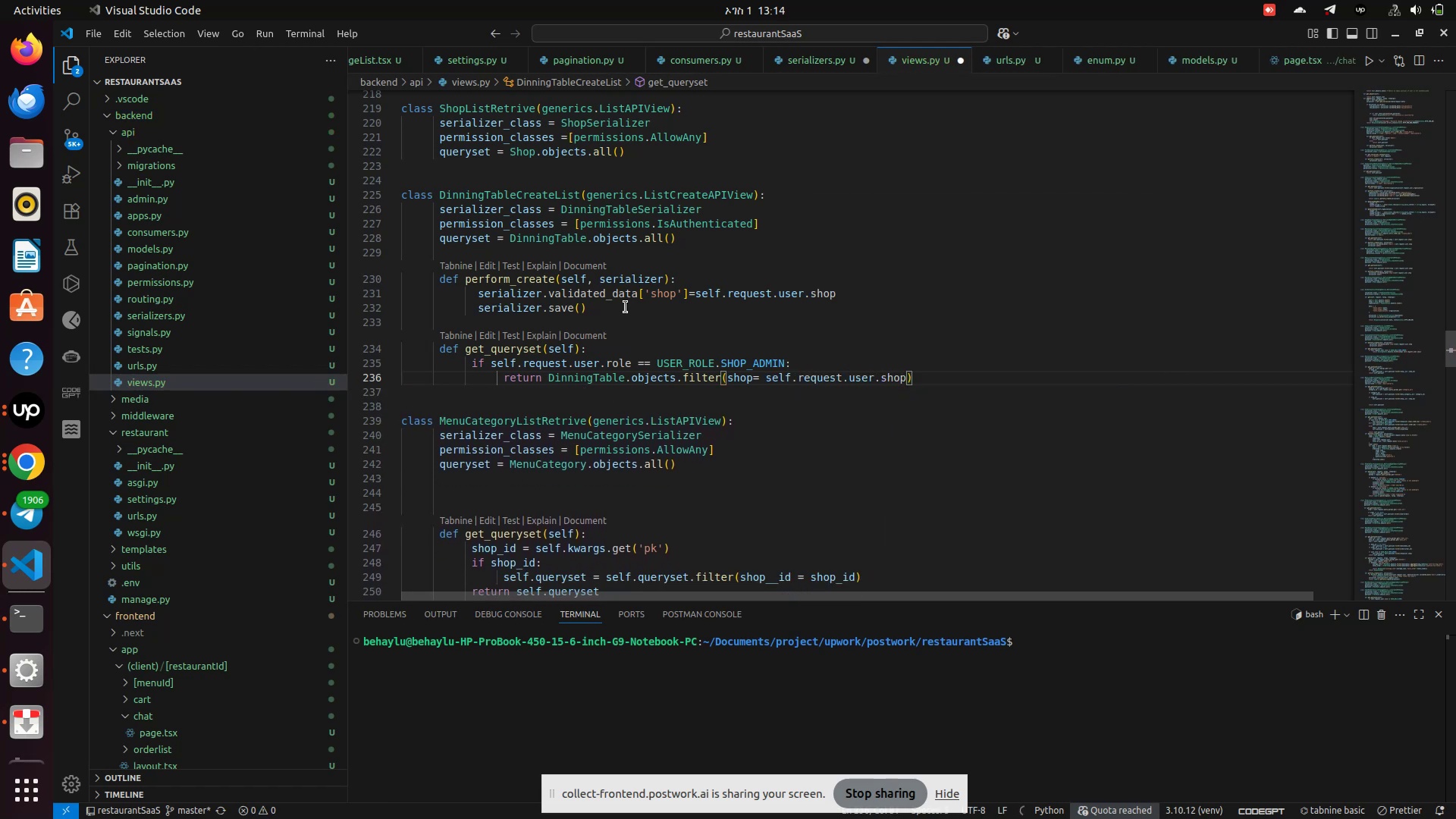 
key(Enter)
 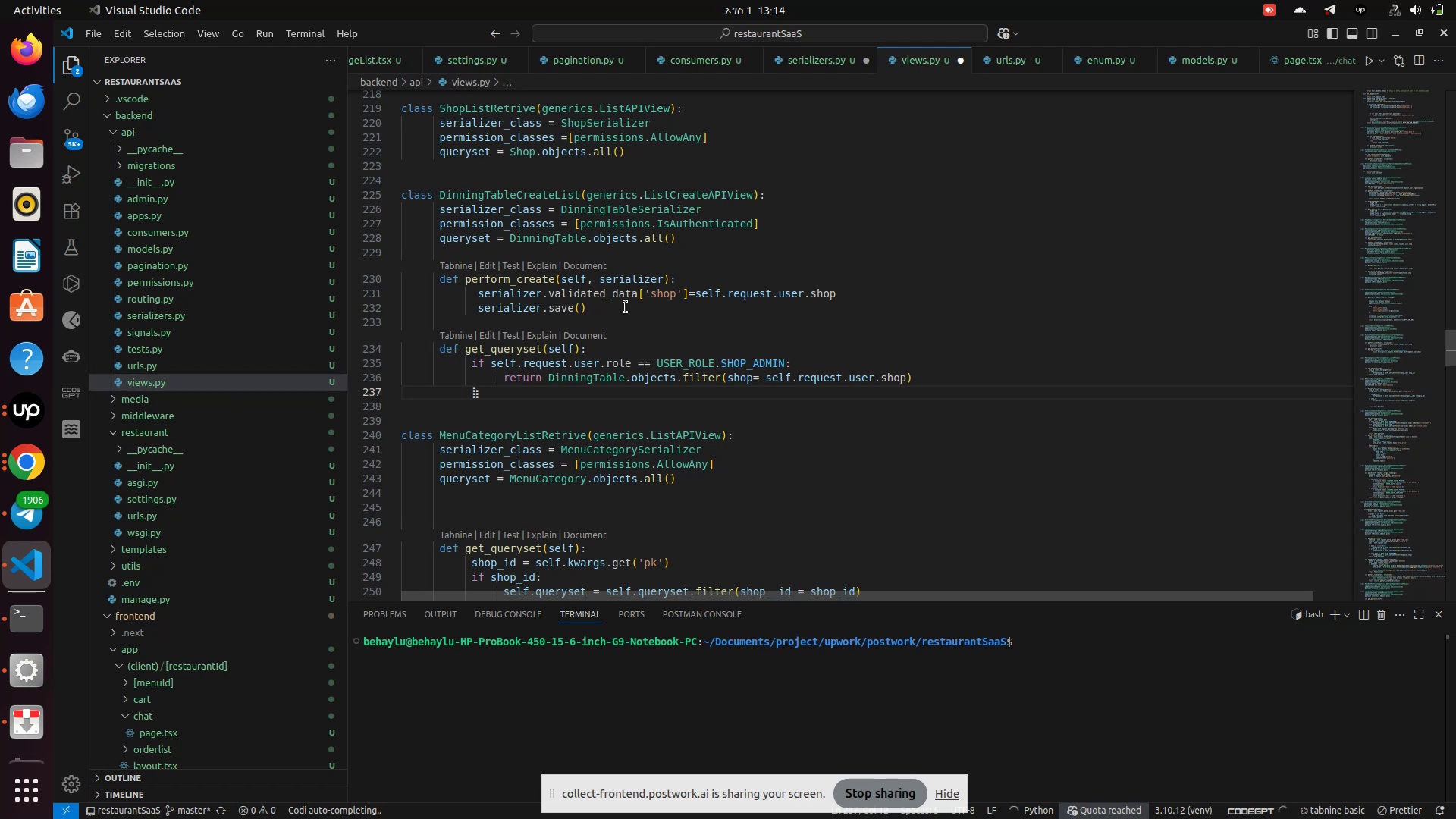 
type(els)
 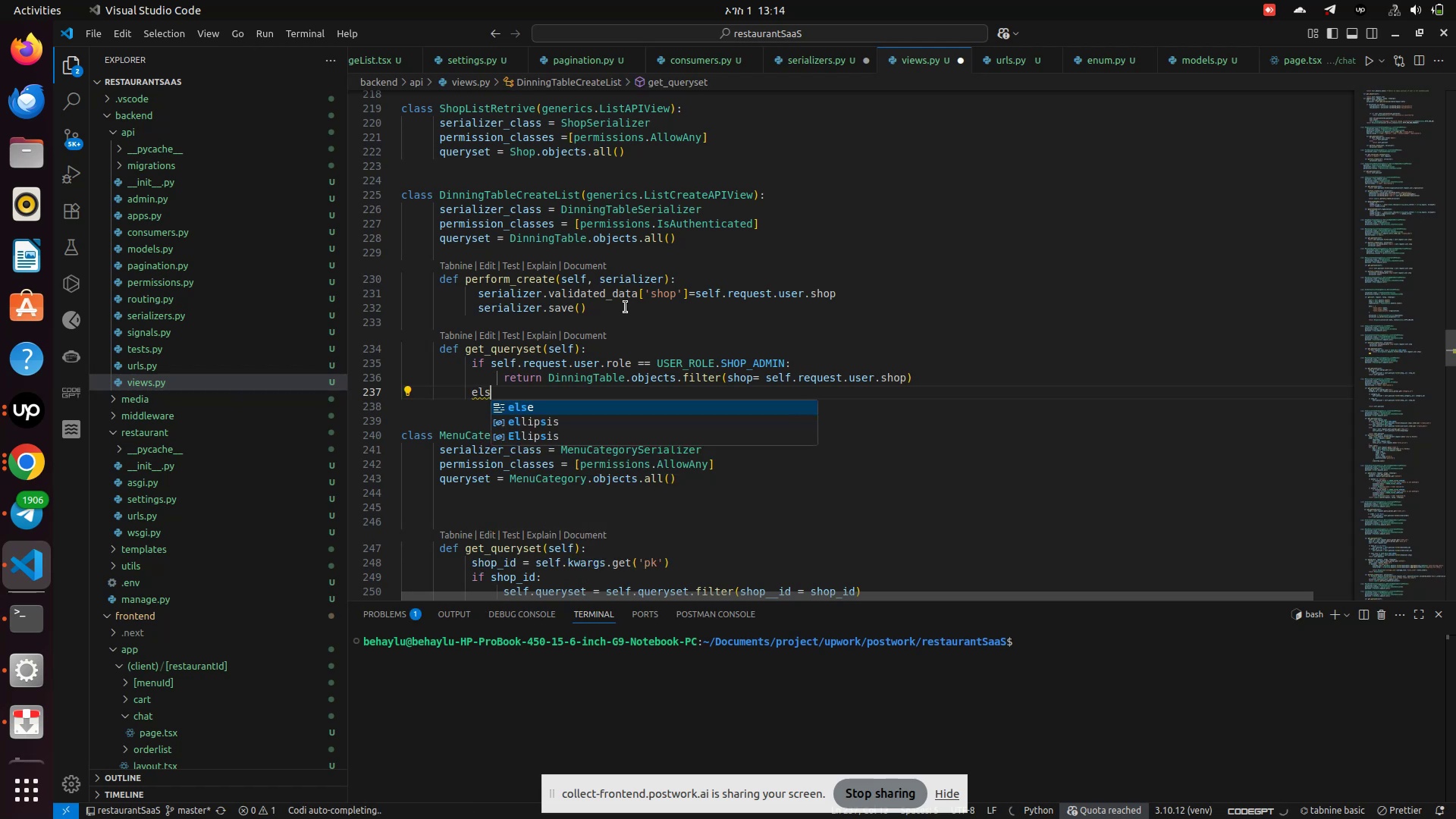 
key(Enter)
 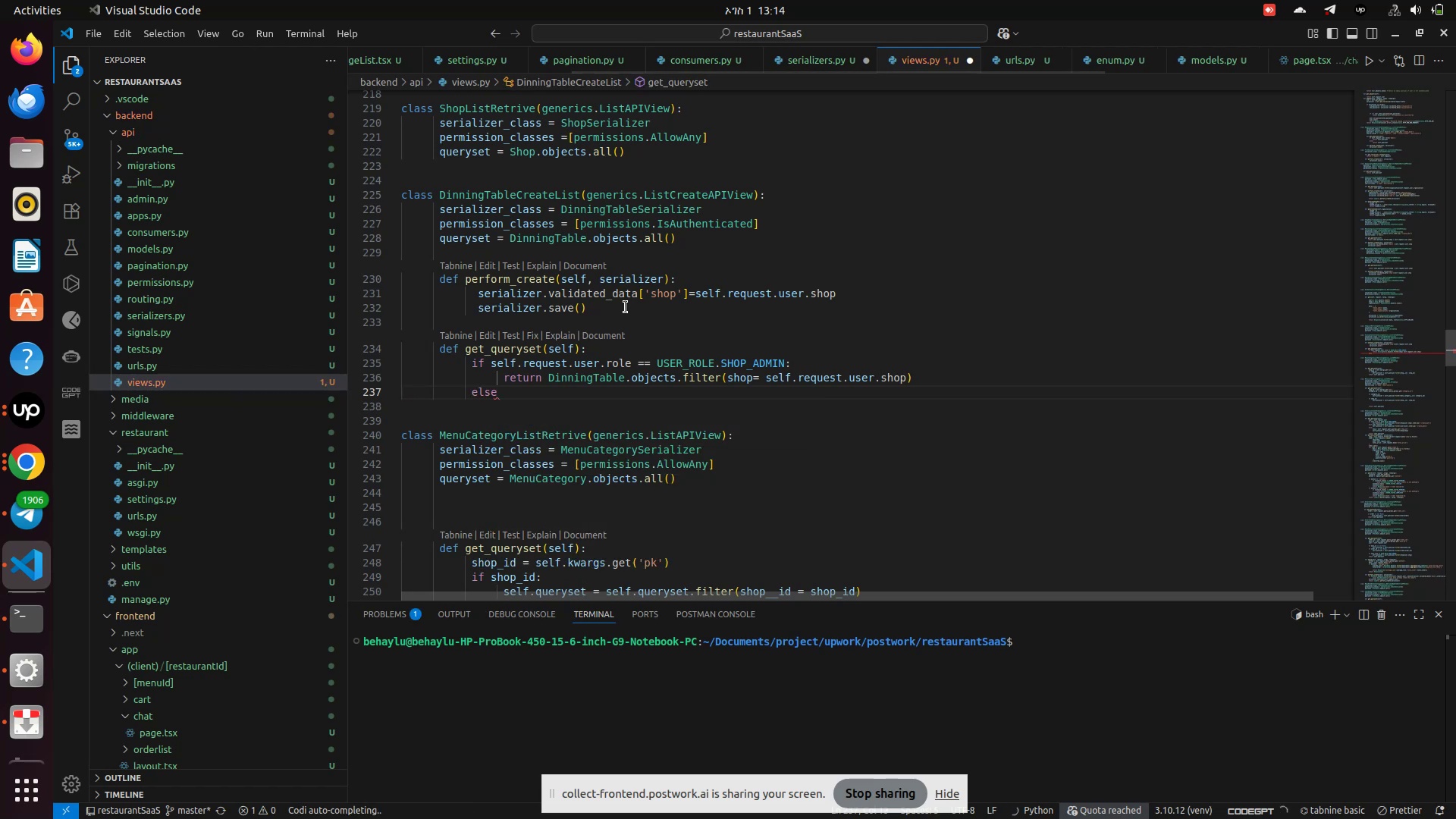 
key(Shift+Semicolon)
 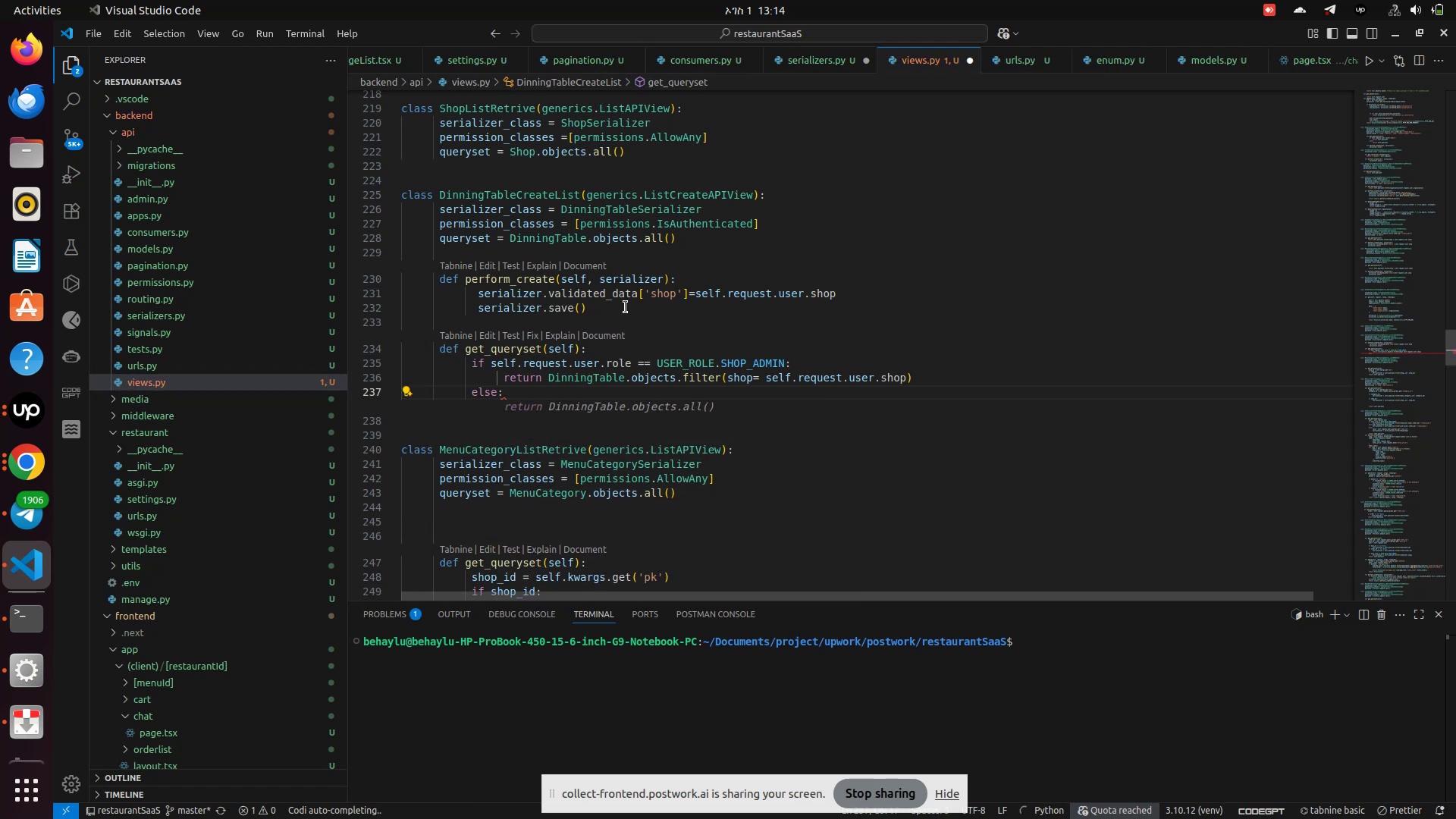 
key(Enter)
 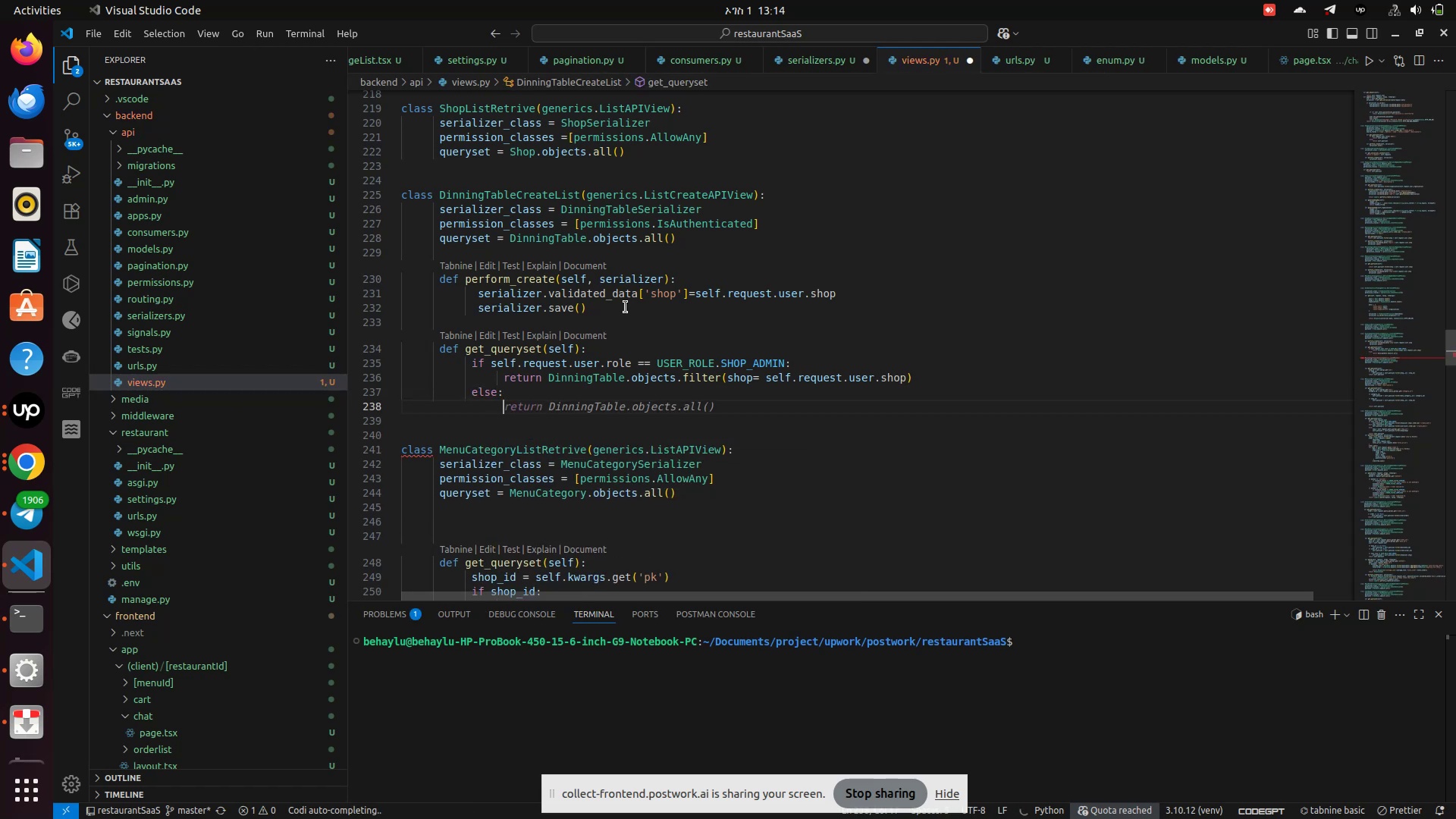 
type(return DinningTable.o)
key(Backspace)
key(Backspace)
key(Backspace)
type(shop_id = )
 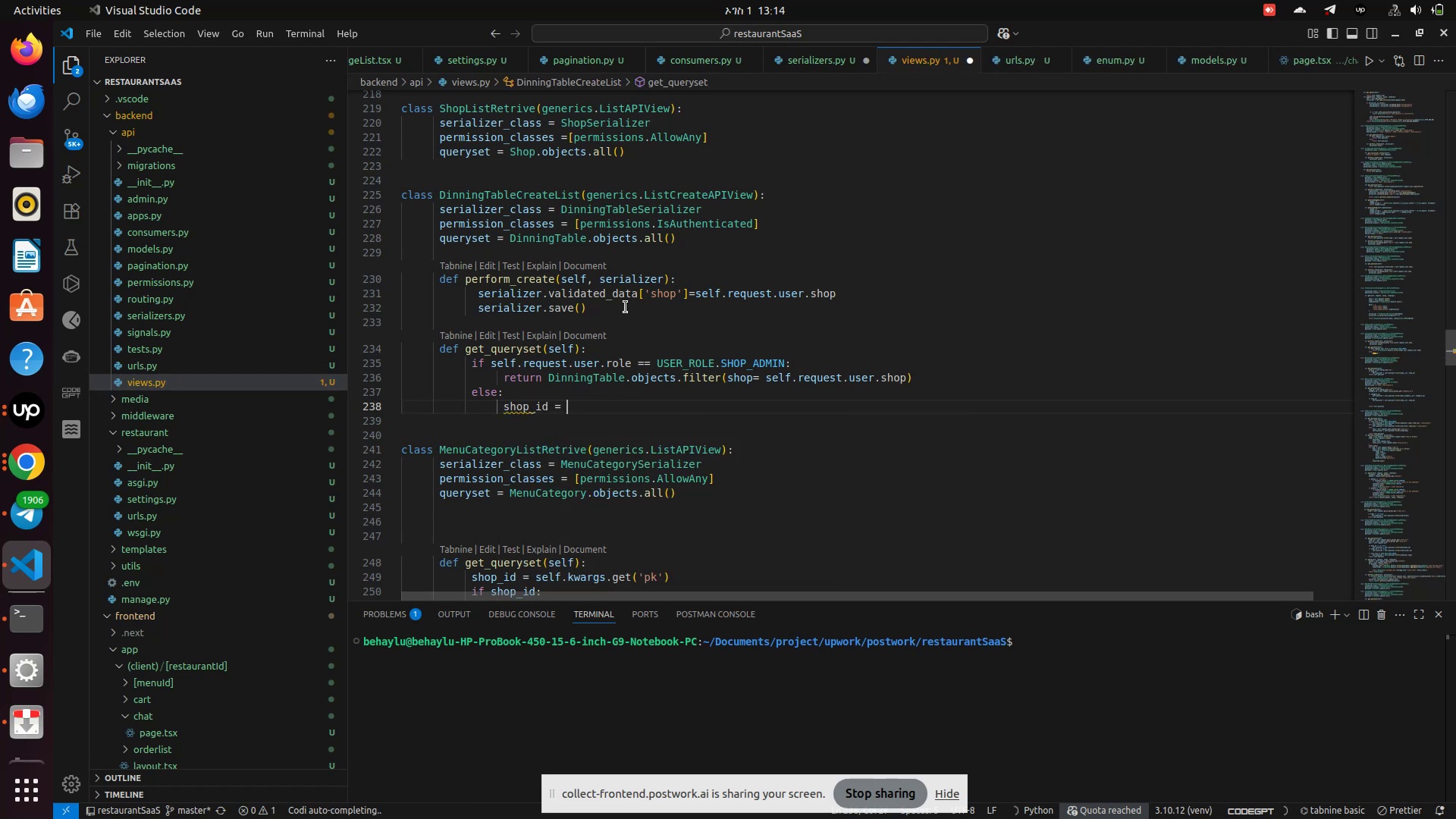 
type(se)
 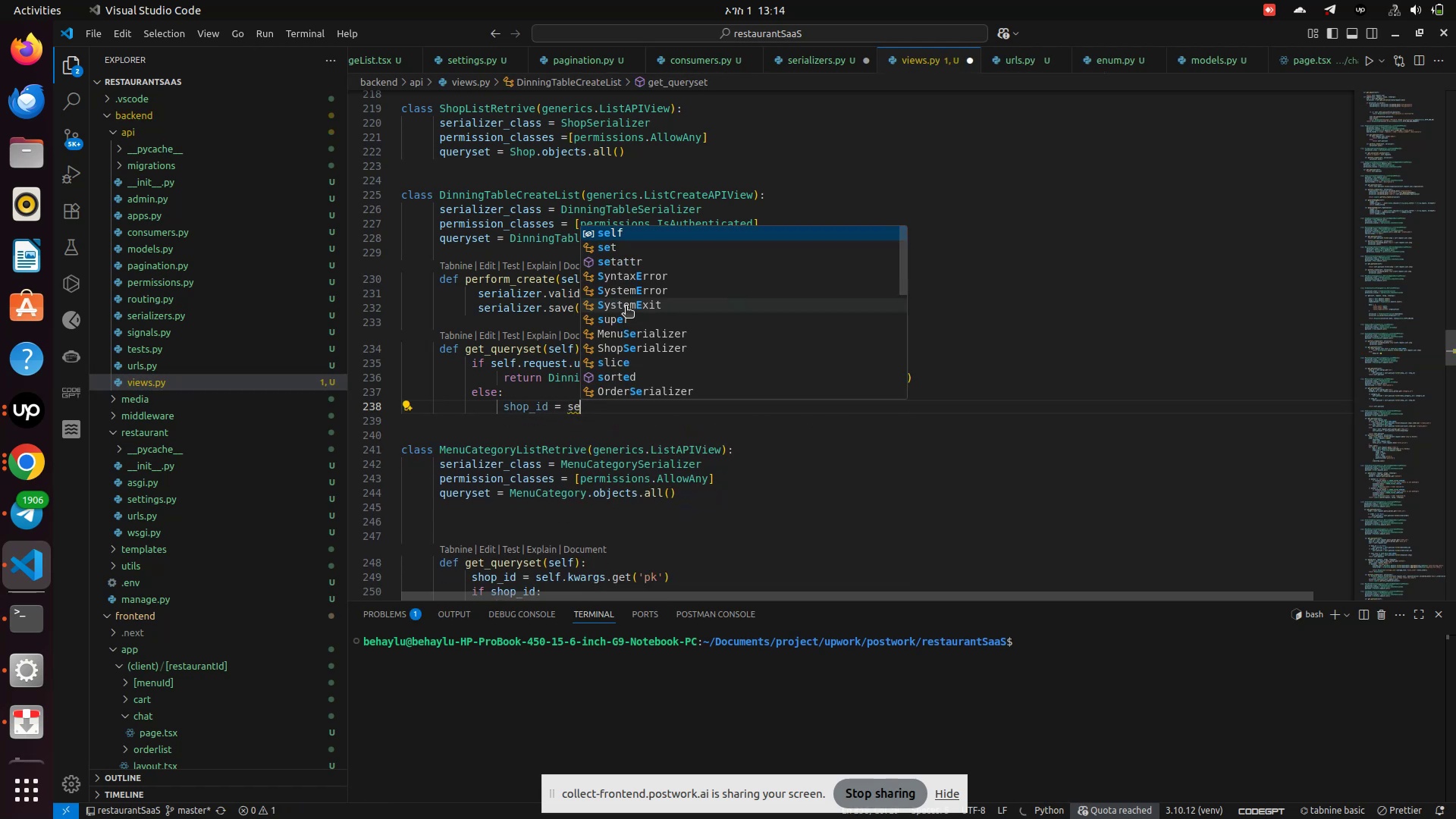 
type(lf.request.query_params.get(s)
key(Backspace)
type('shop_id)
 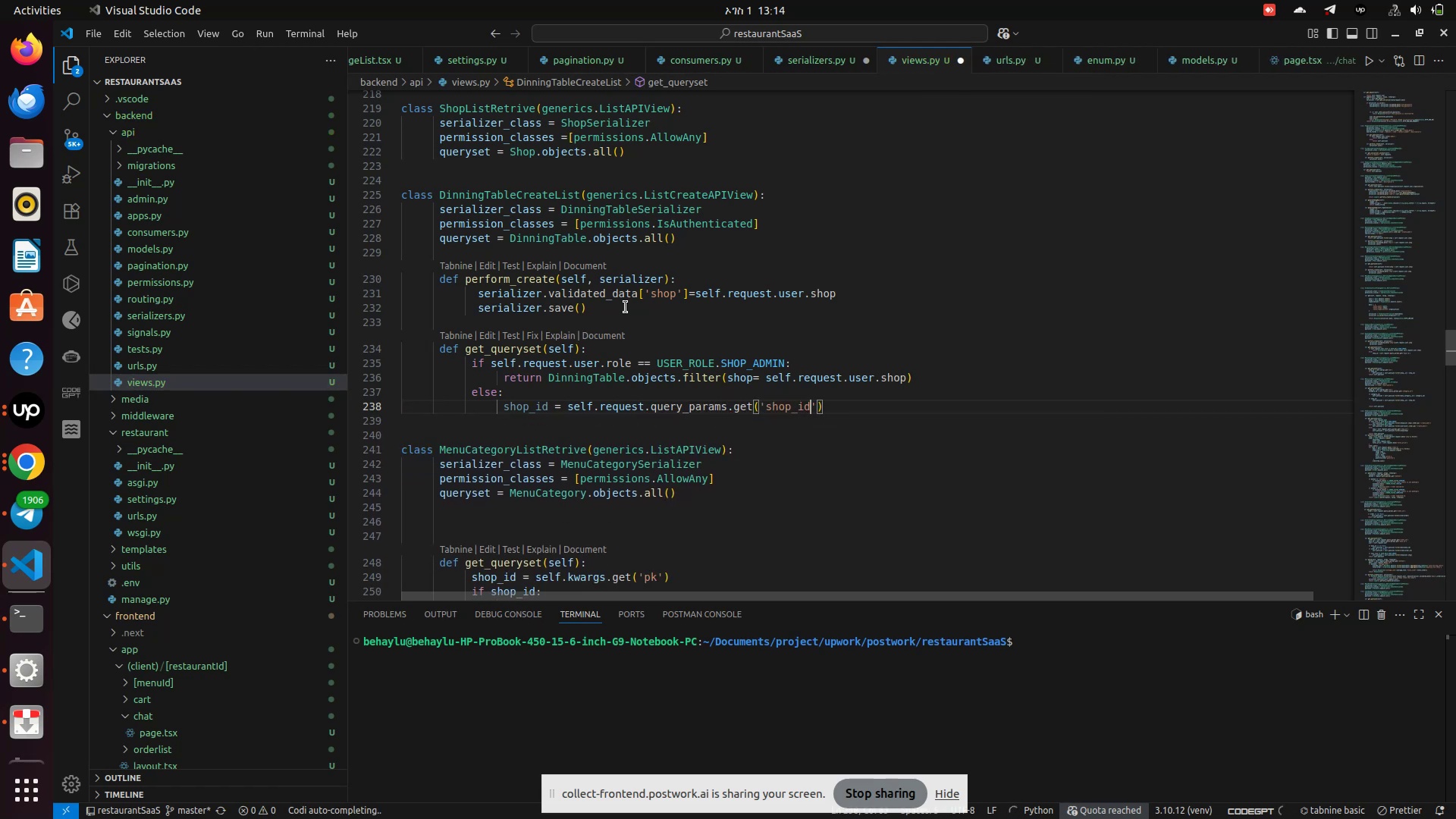 
key(ArrowRight)
 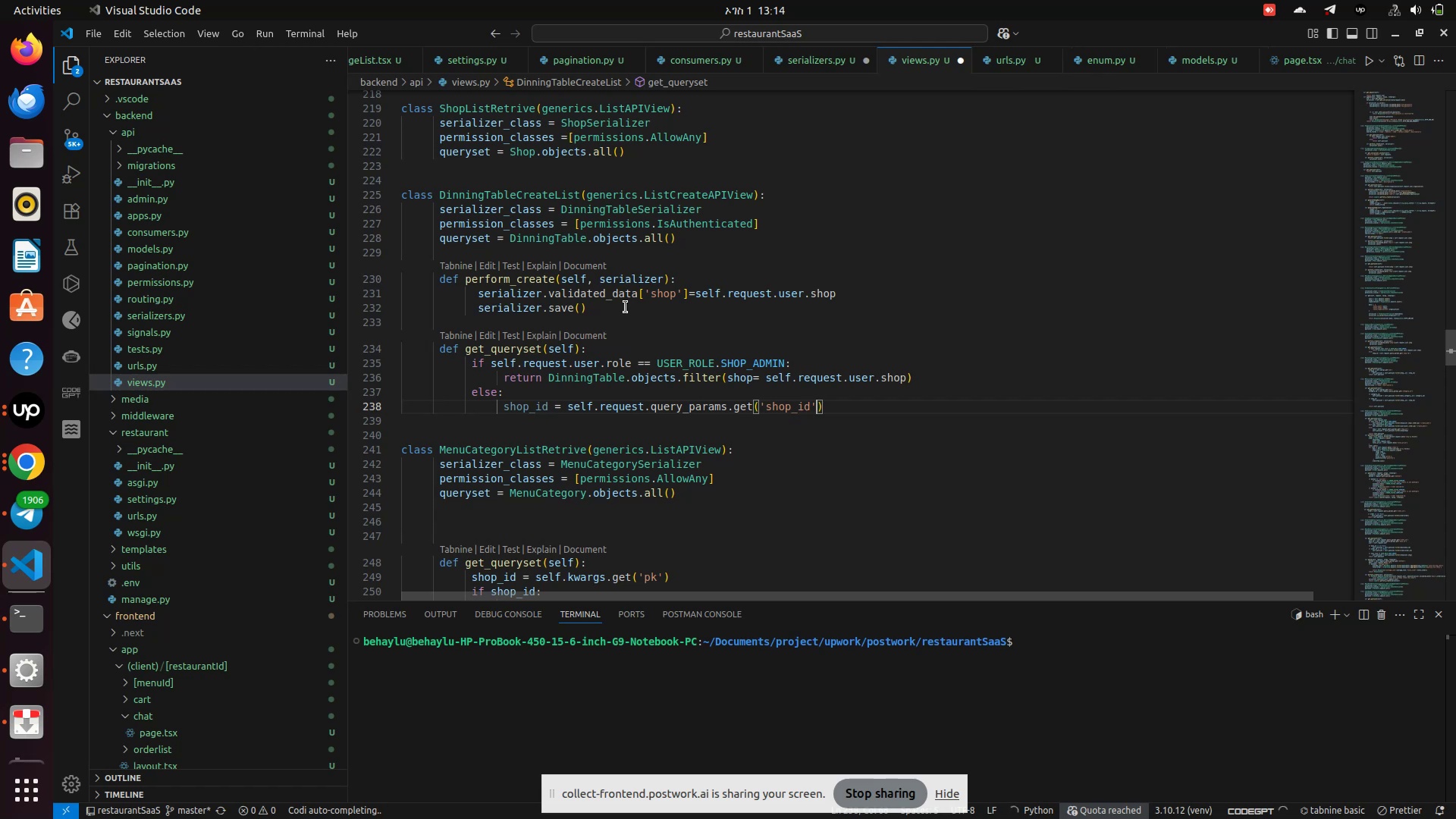 
key(ArrowRight)
 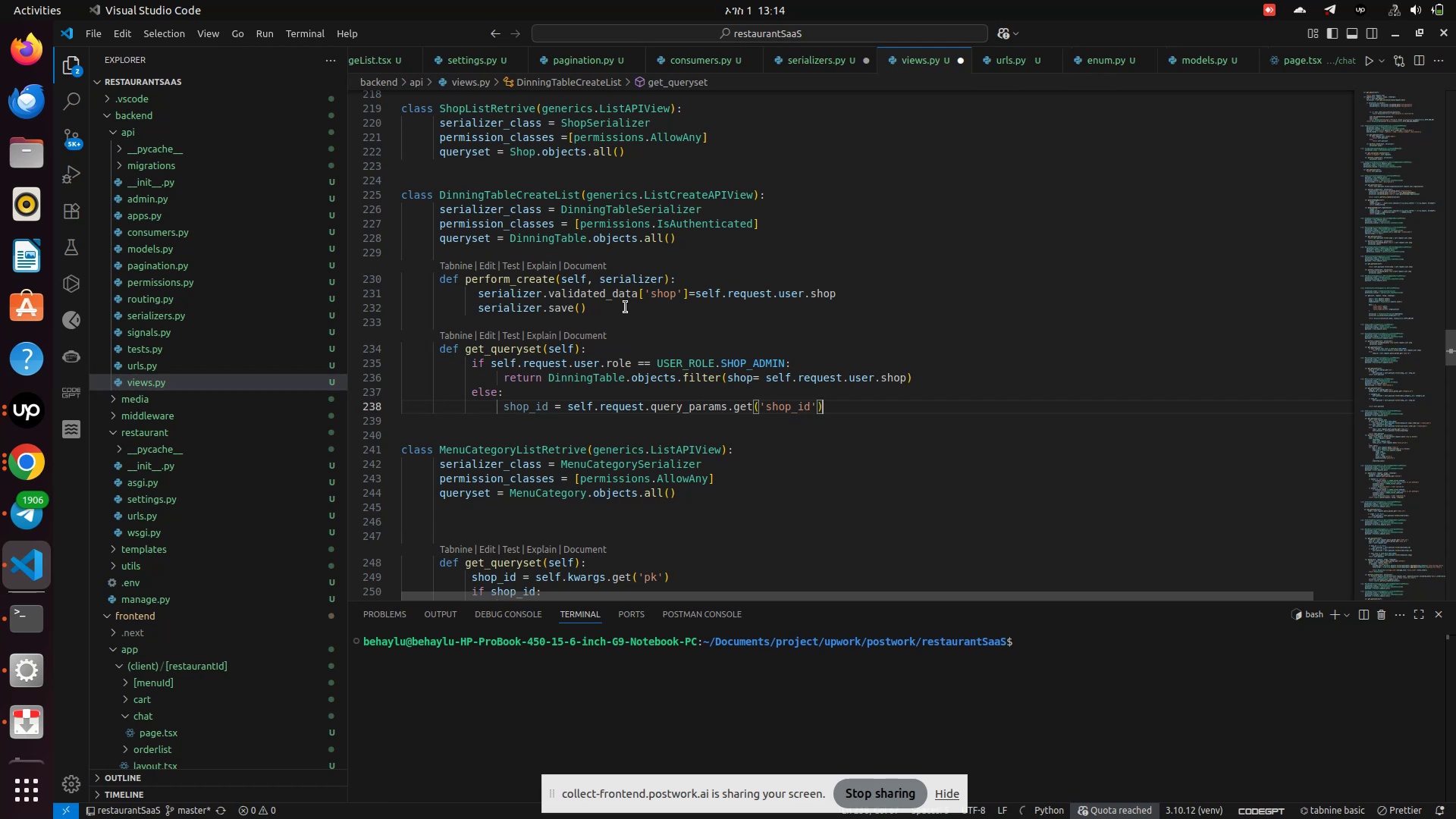 
key(ArrowRight)
 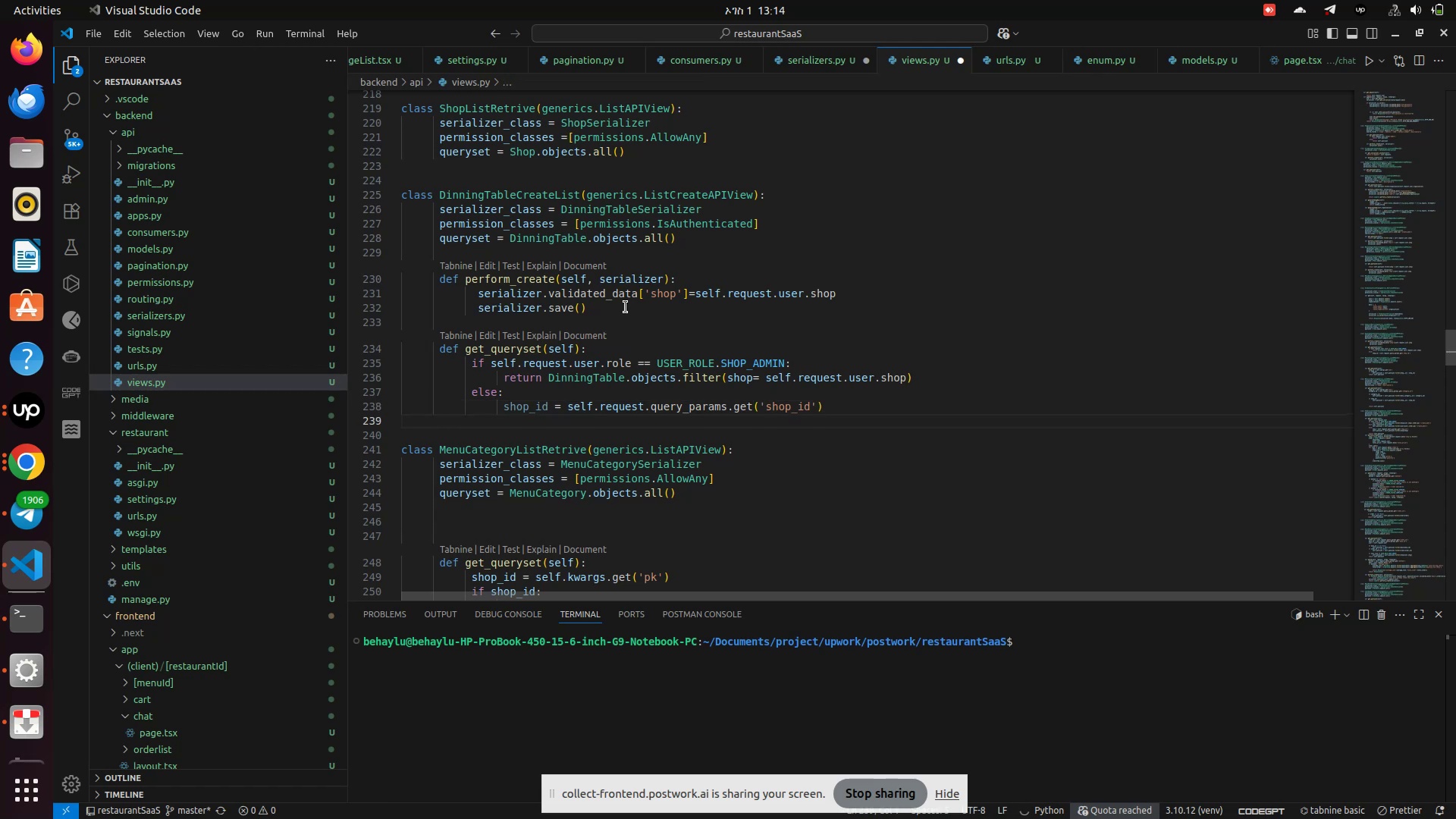 
key(ArrowLeft)
 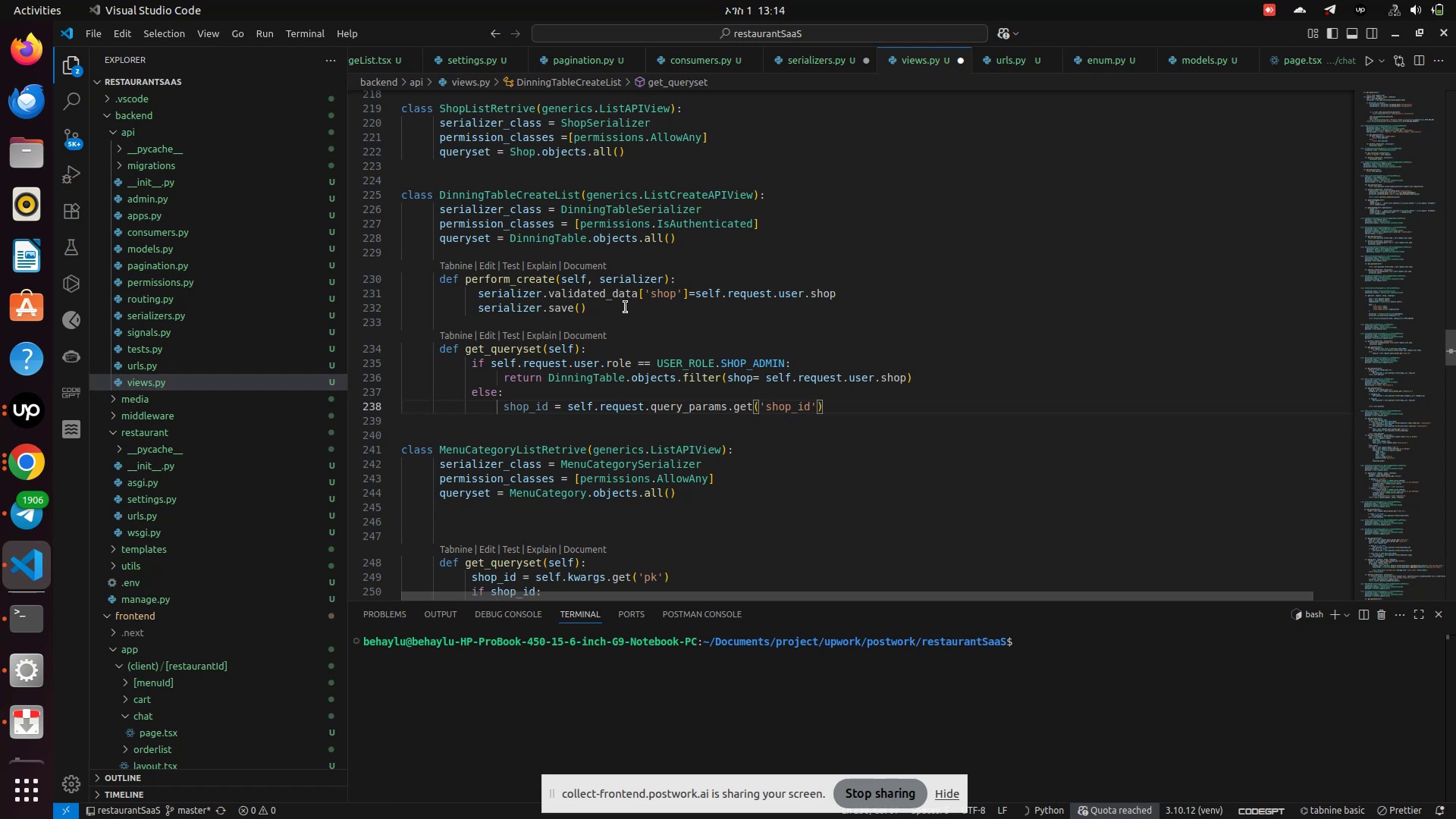 
key(Enter)
 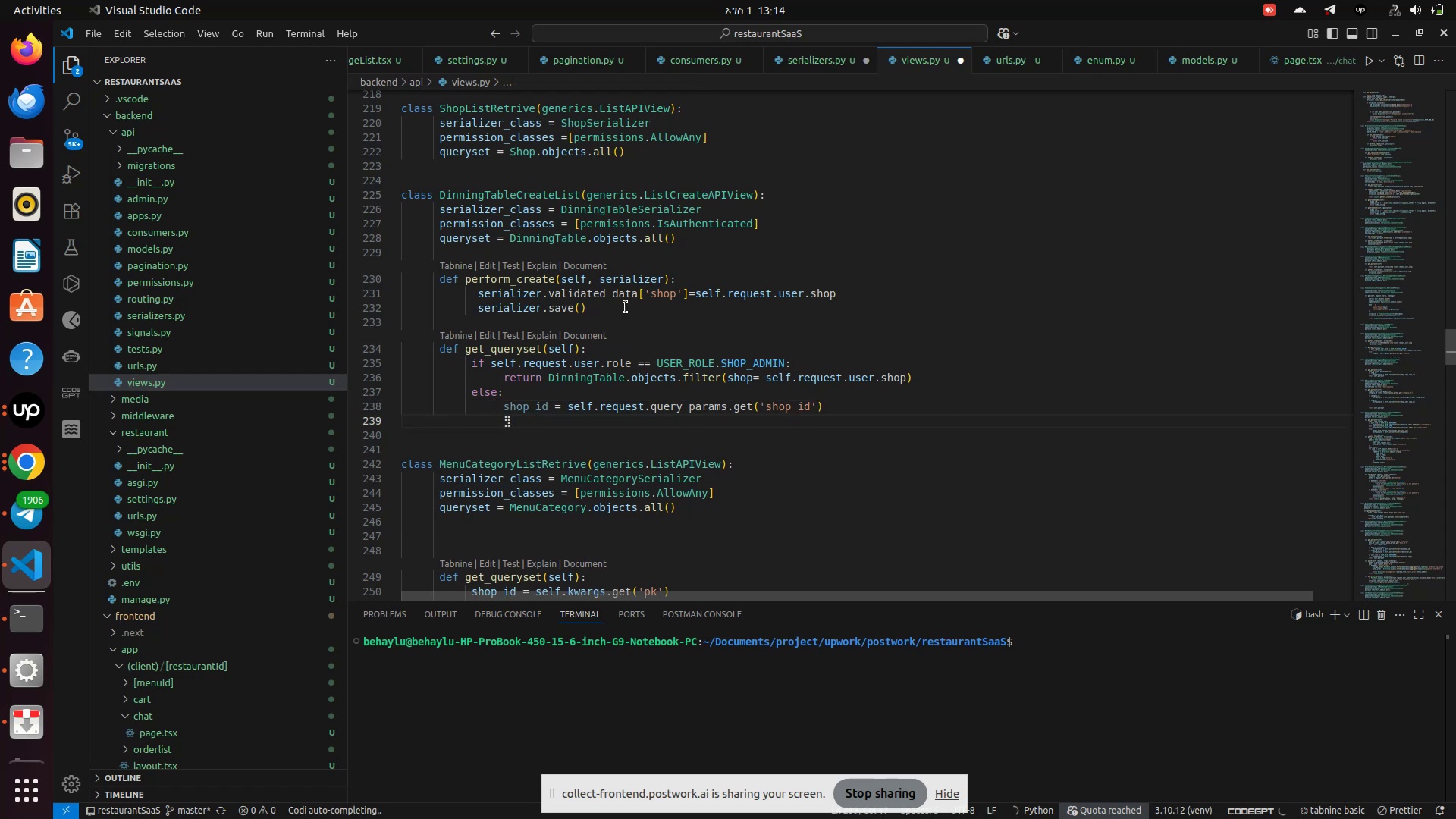 
type(serl)
key(Backspace)
key(Backspace)
key(Backspace)
type(eld)
key(Backspace)
type(f.queryset= se)
 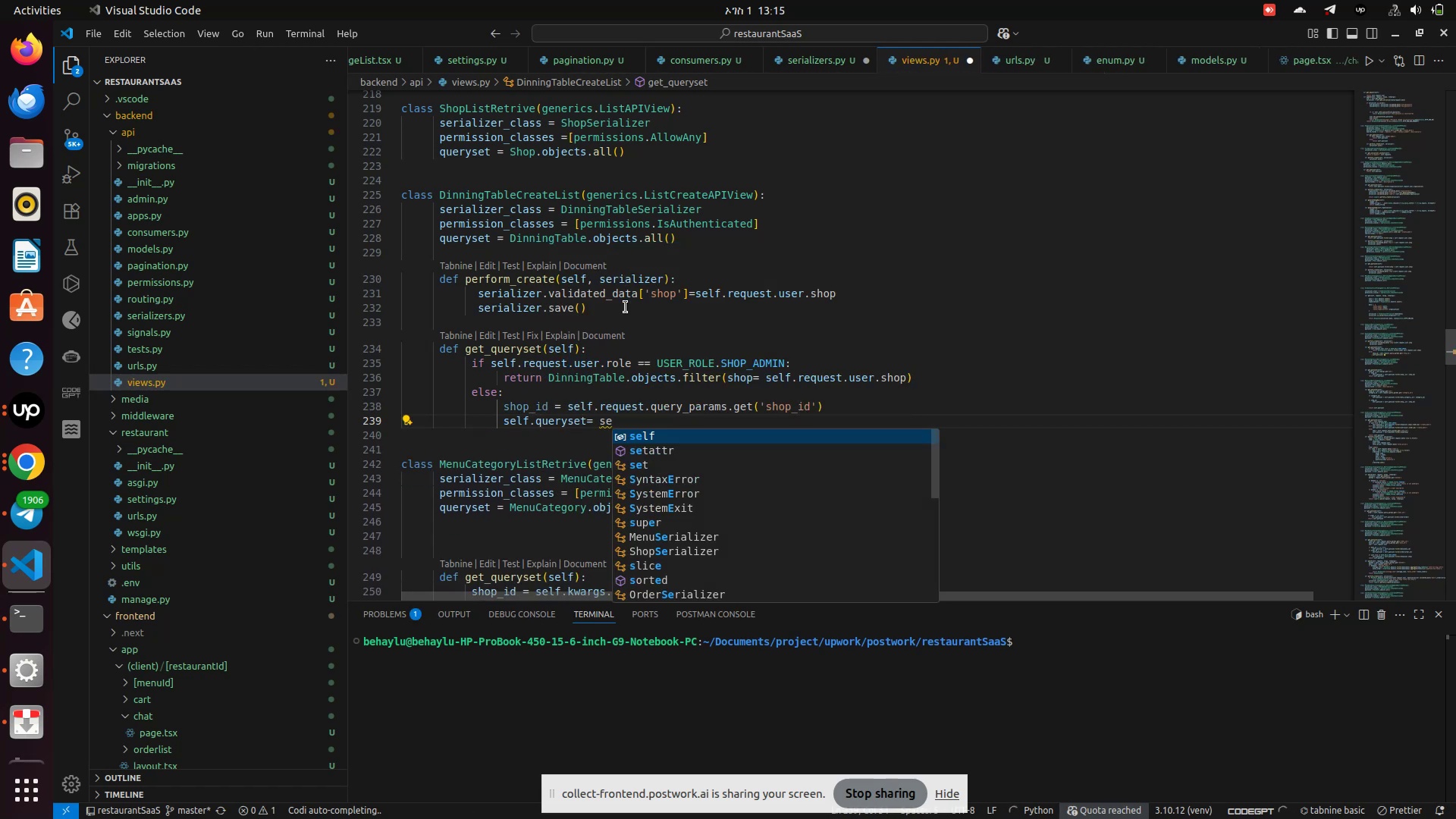 
key(Enter)
 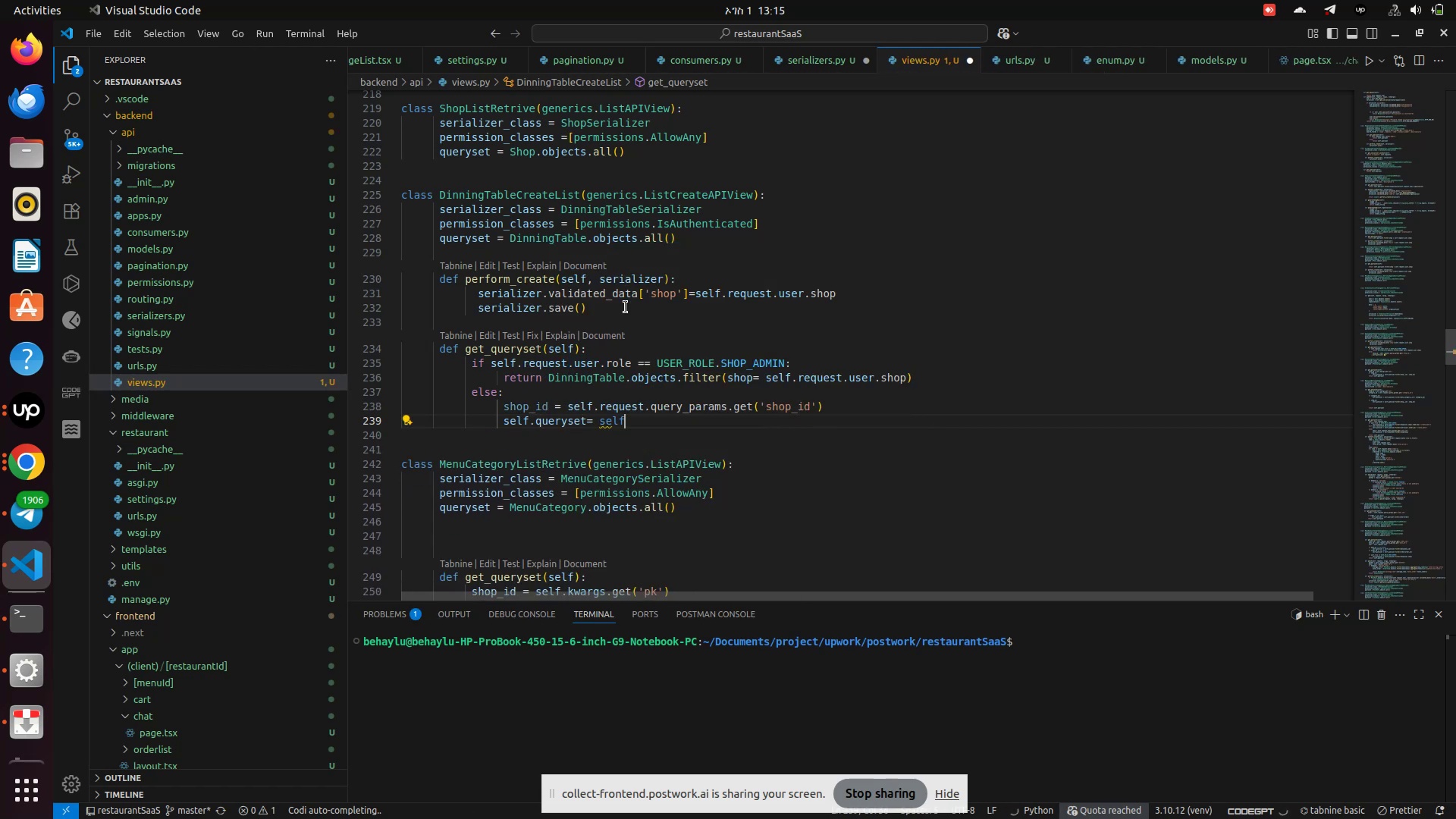 
type(.que)
 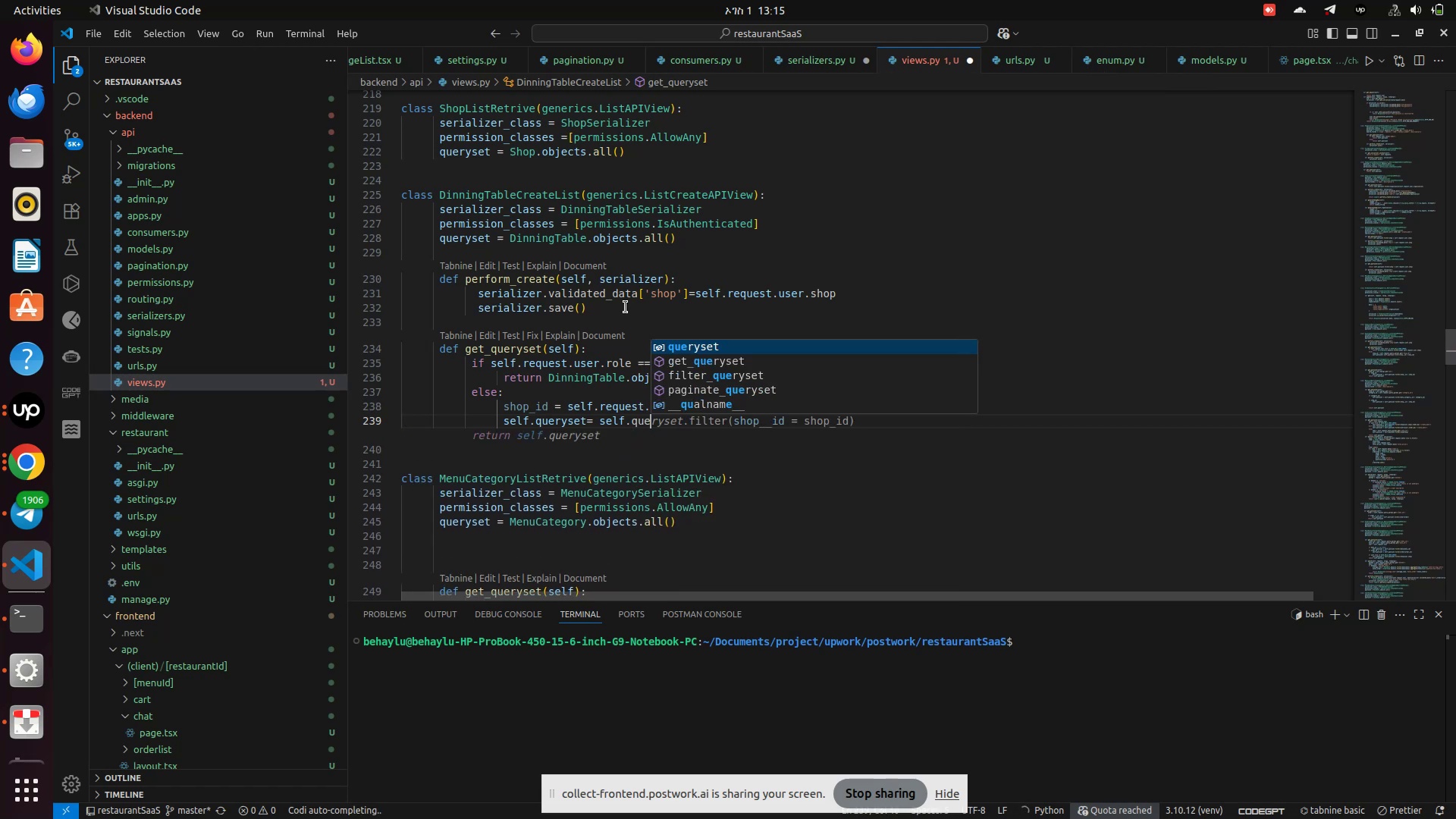 
key(Enter)
 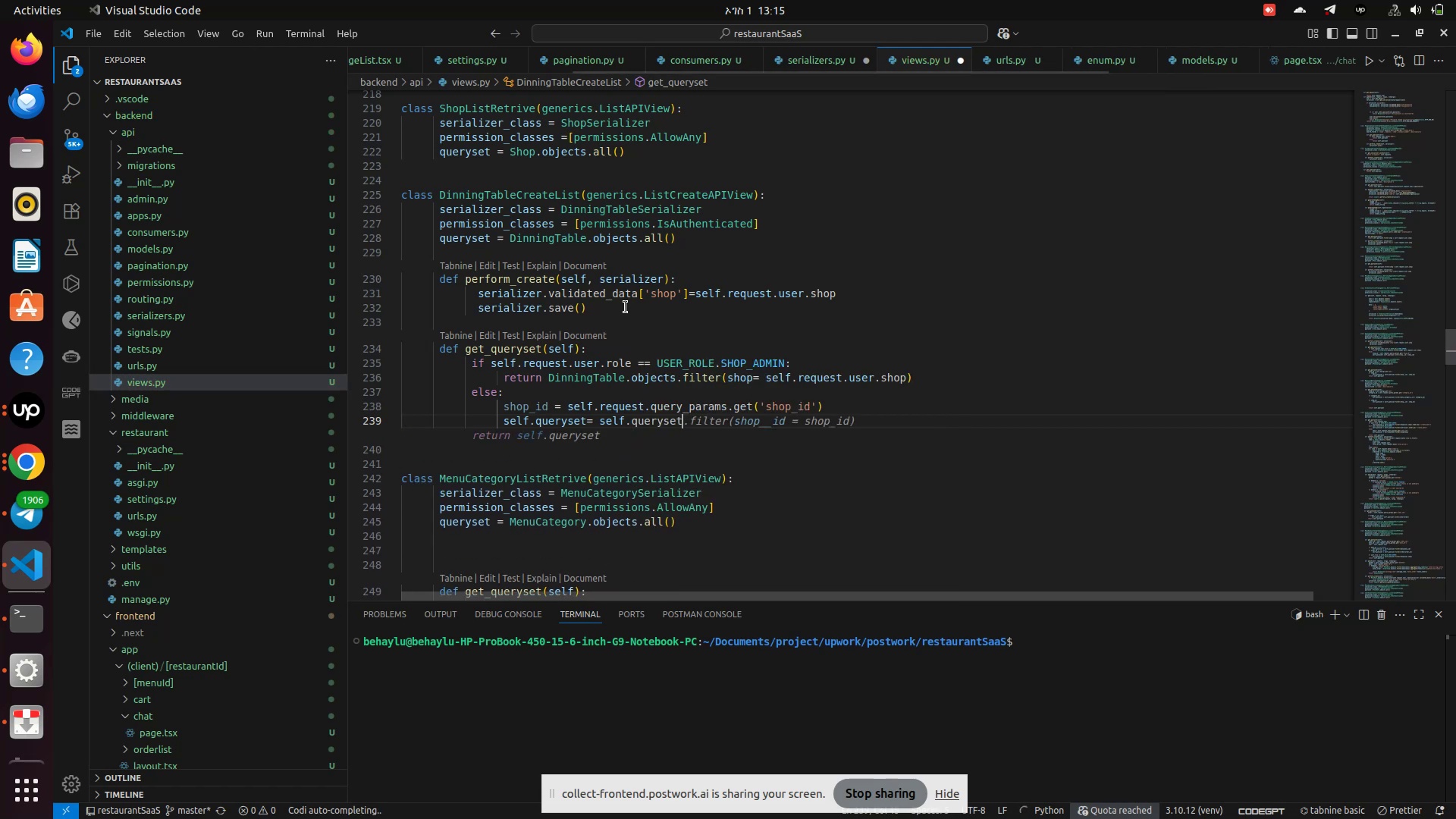 
type(.filter(shop=shoop)
key(Backspace)
key(Backspace)
type(p_Id)
key(Backspace)
key(Backspace)
type(id)
 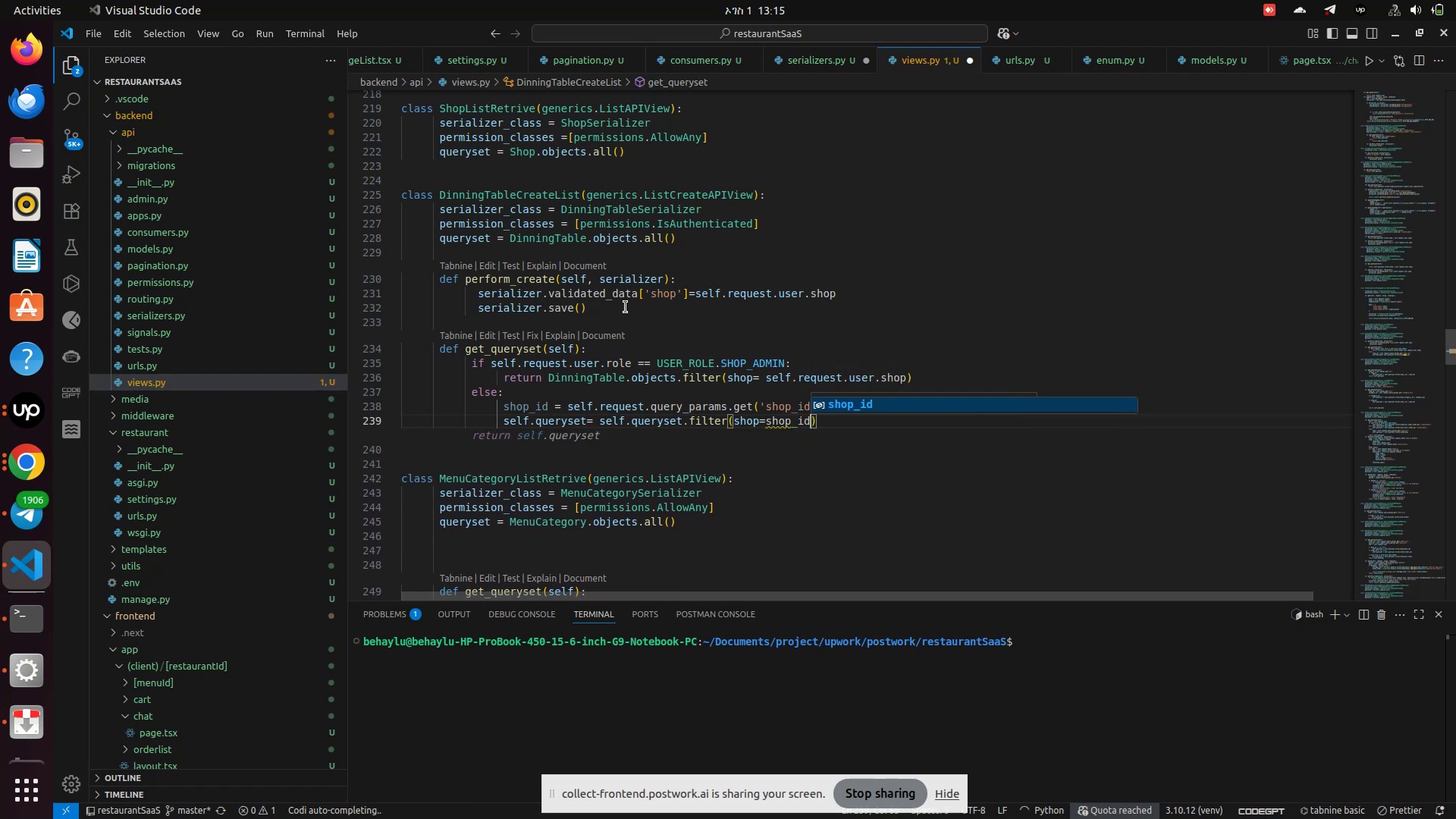 
key(ArrowRight)
 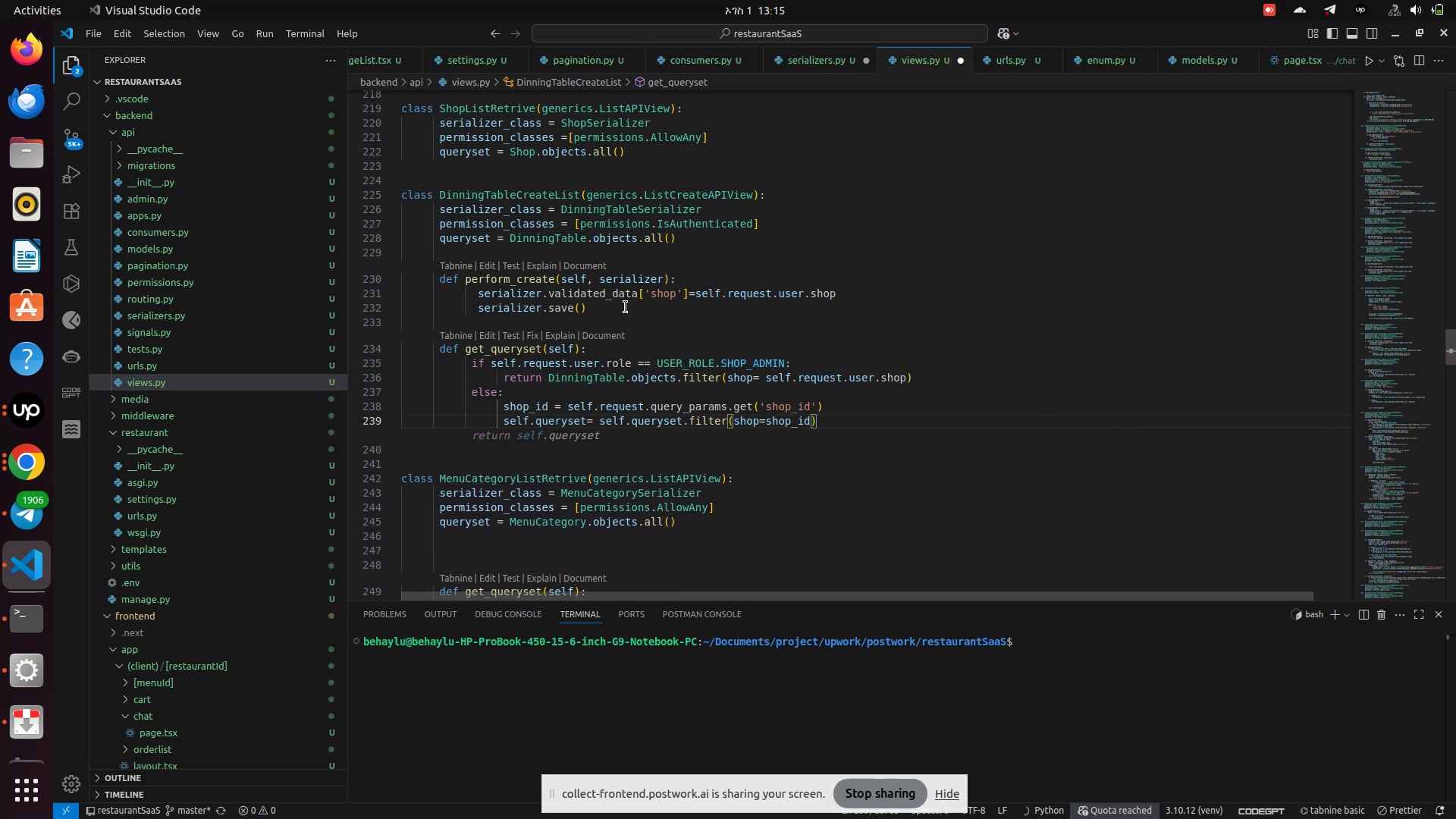 
key(Enter)
 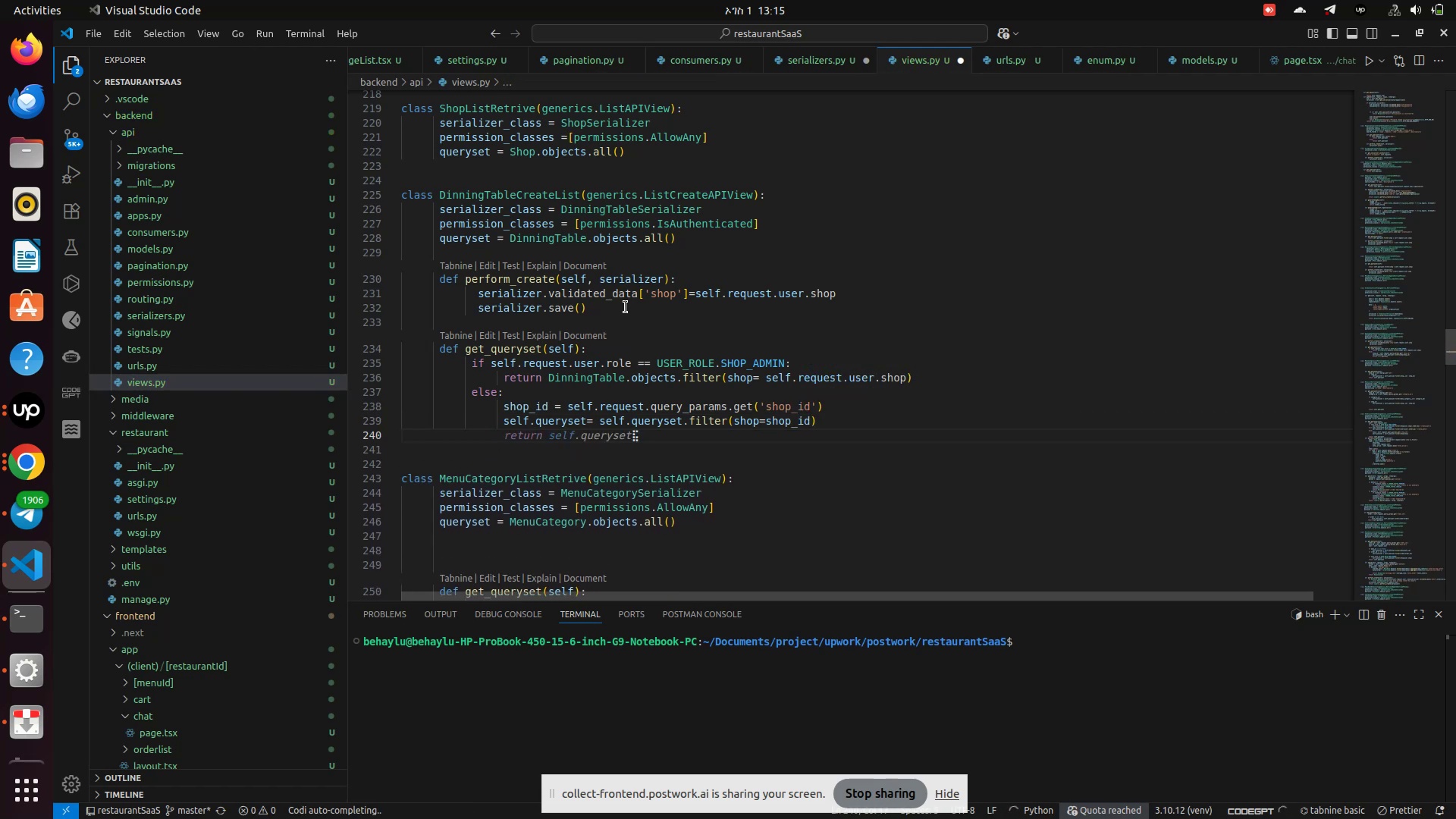 
key(Backspace)
 